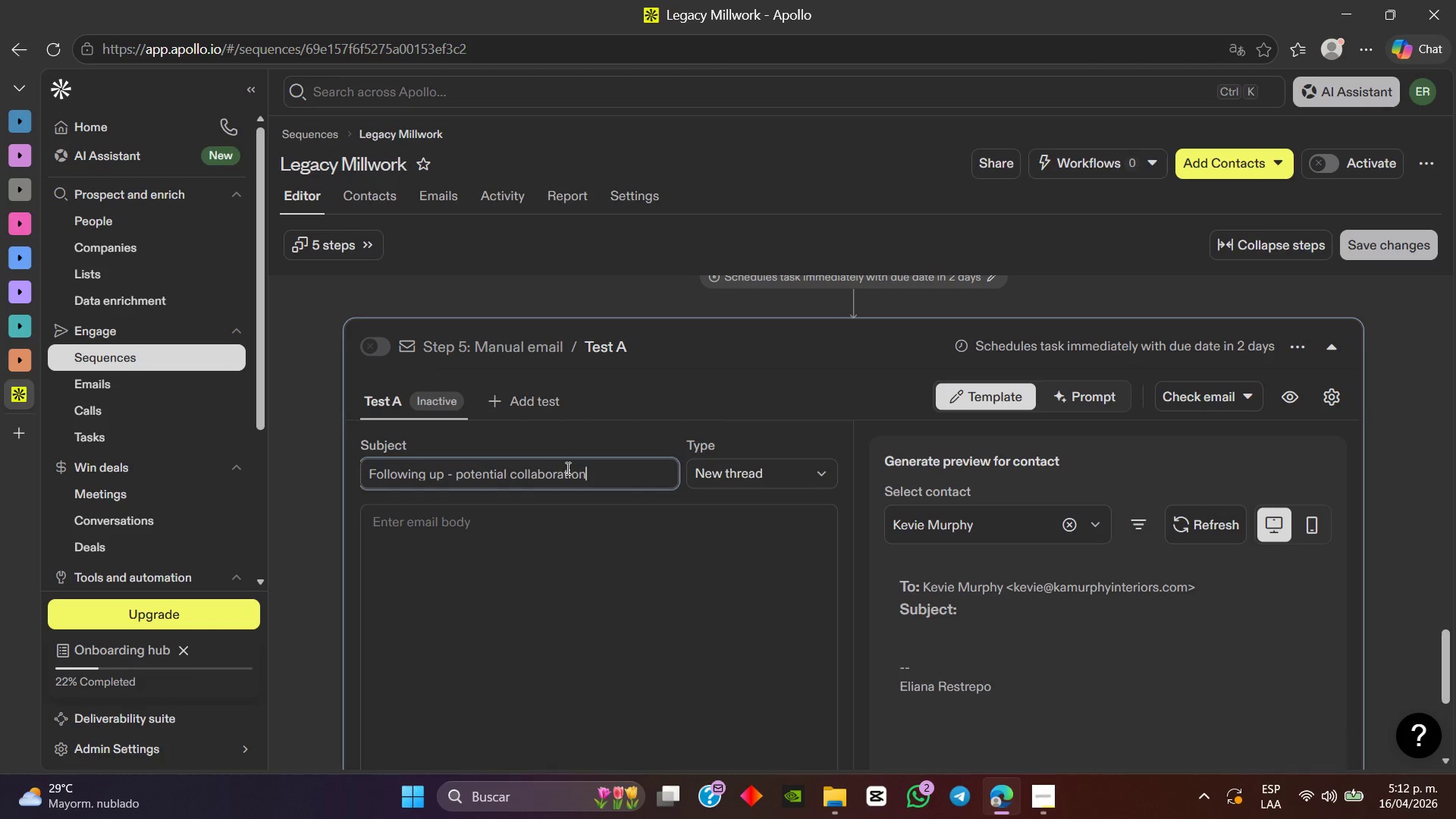 
left_click([523, 565])
 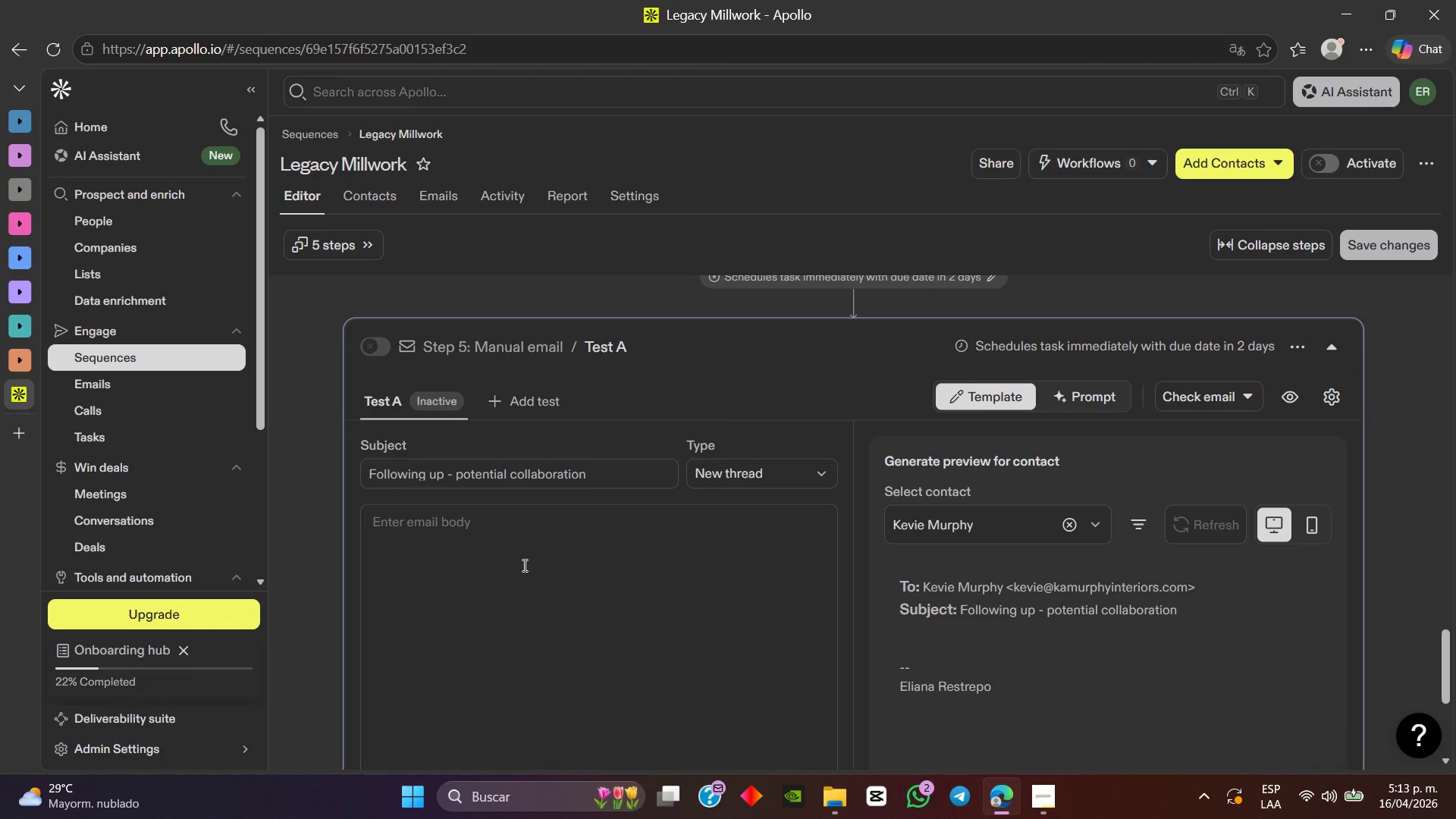 
wait(7.05)
 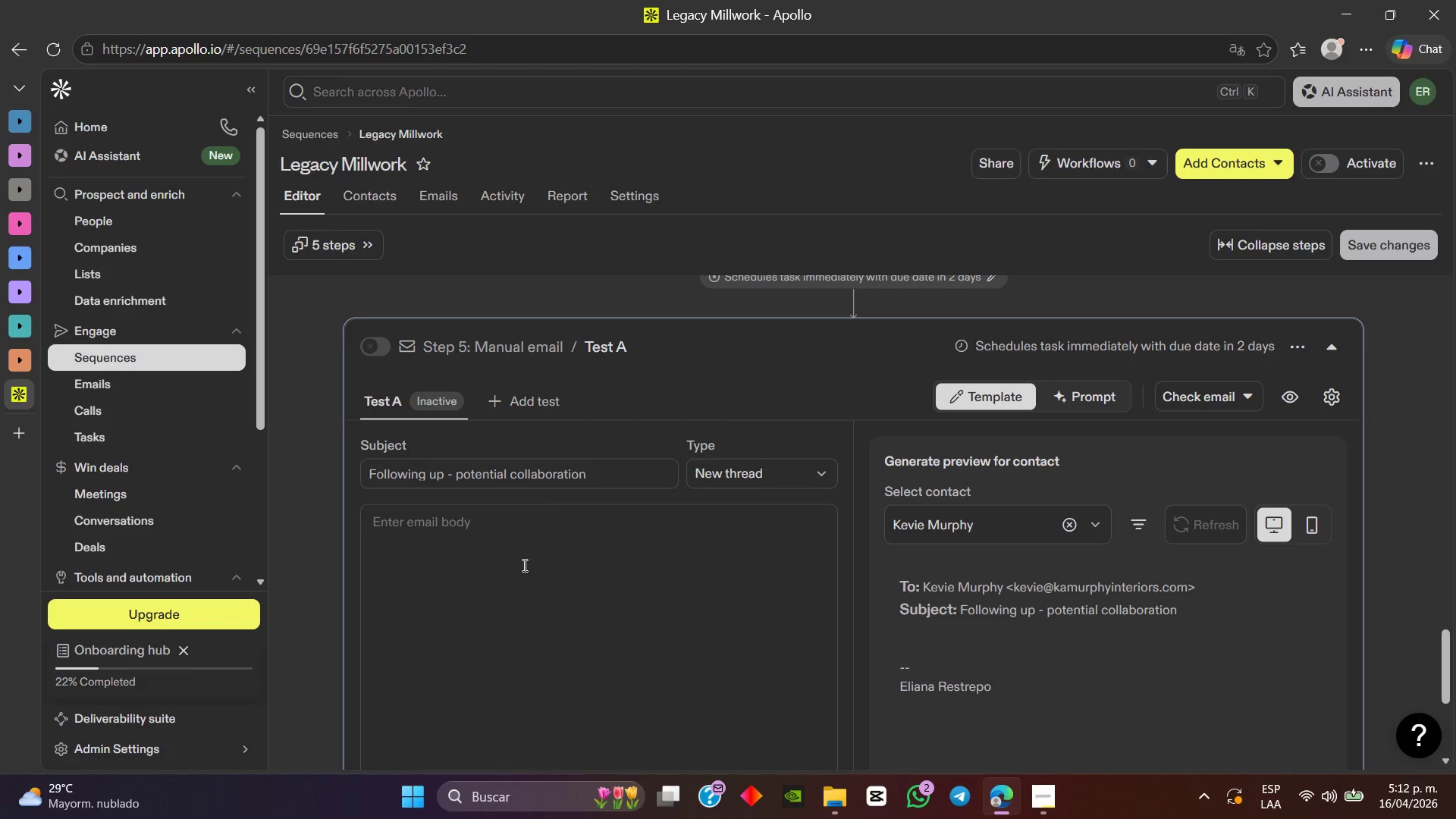 
type(Hello )
 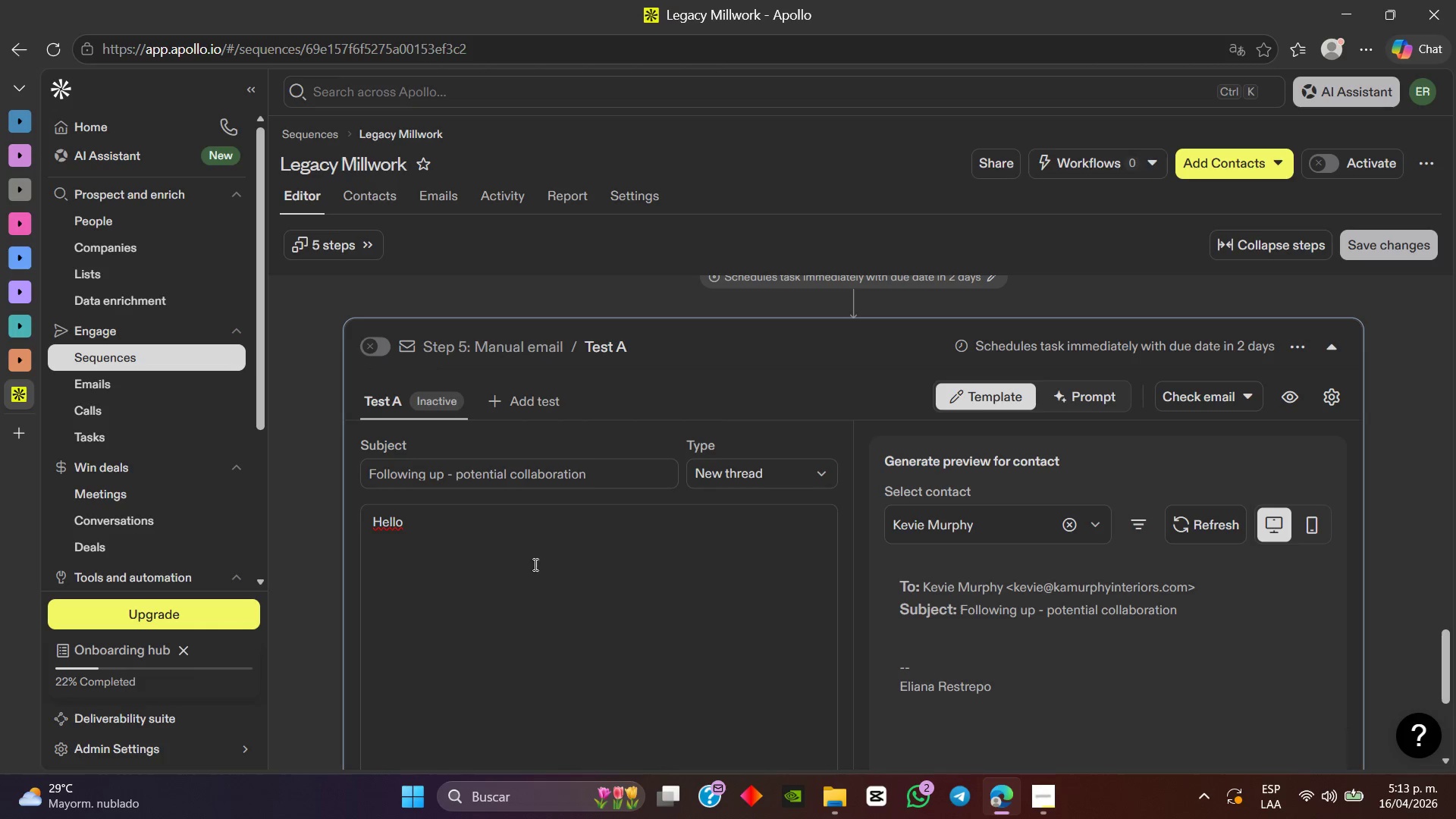 
scroll: coordinate [1157, 587], scroll_direction: down, amount: 5.0
 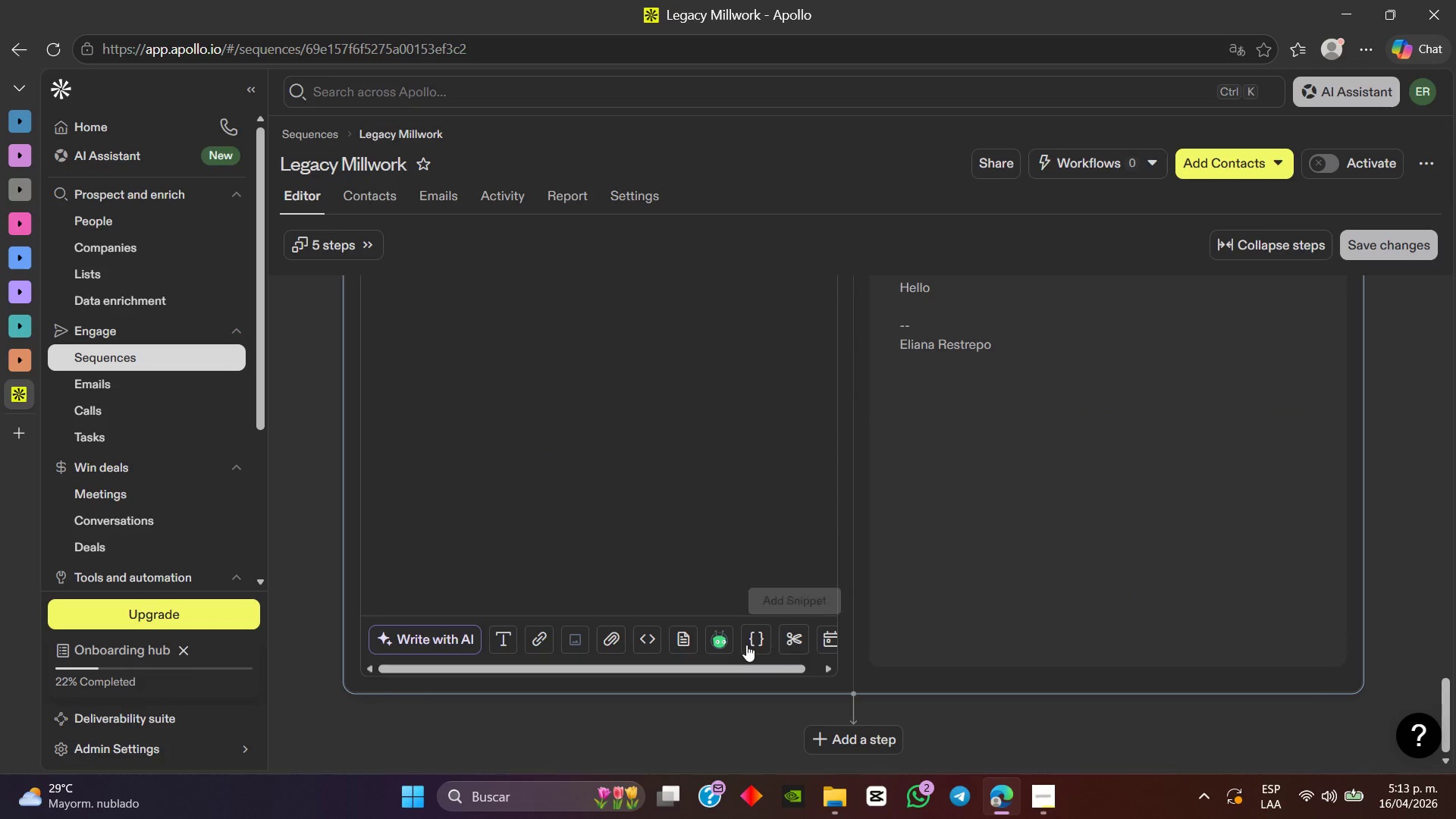 
left_click([751, 643])
 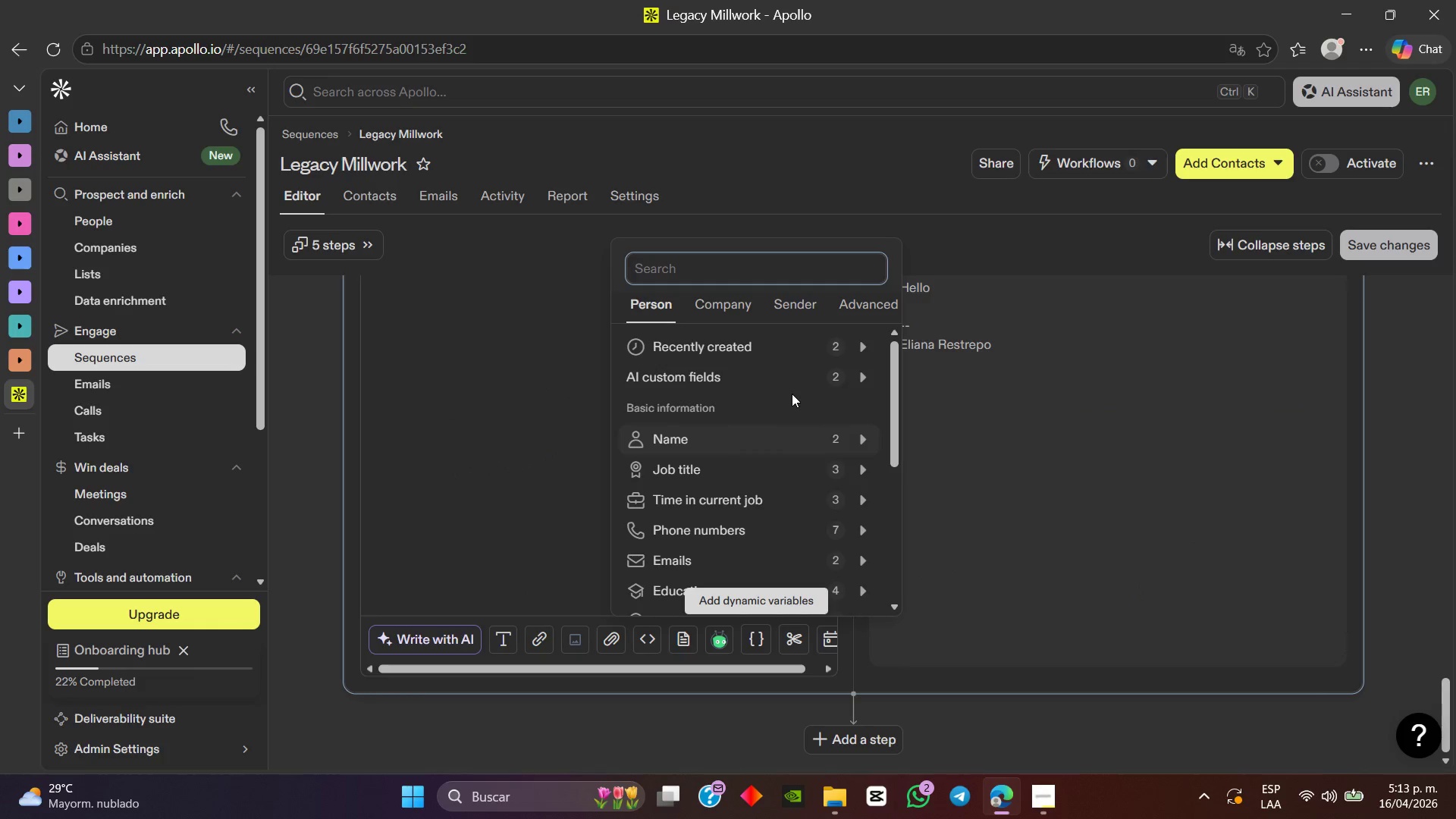 
mouse_move([799, 437])
 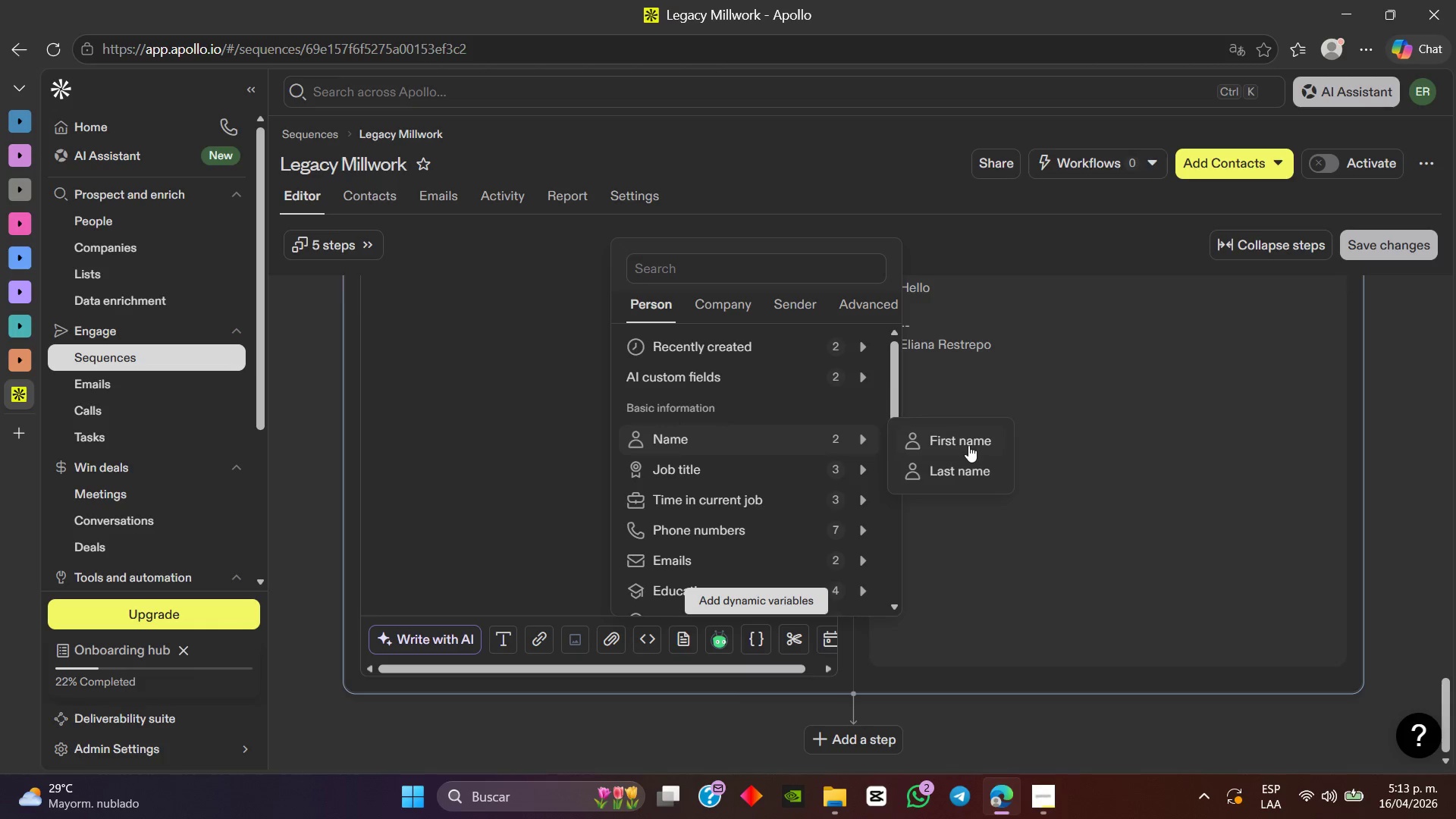 
left_click([968, 445])
 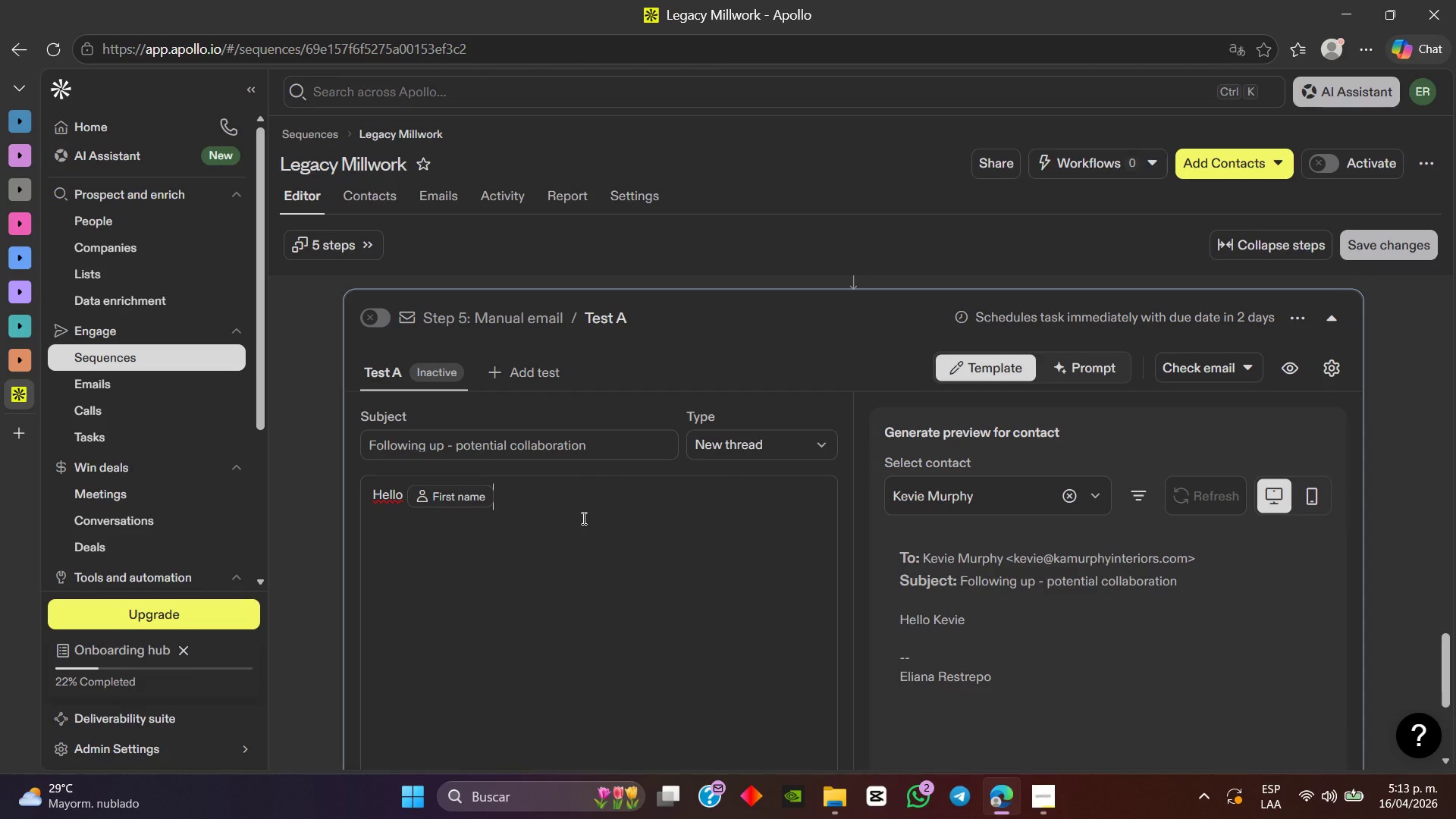 
wait(6.19)
 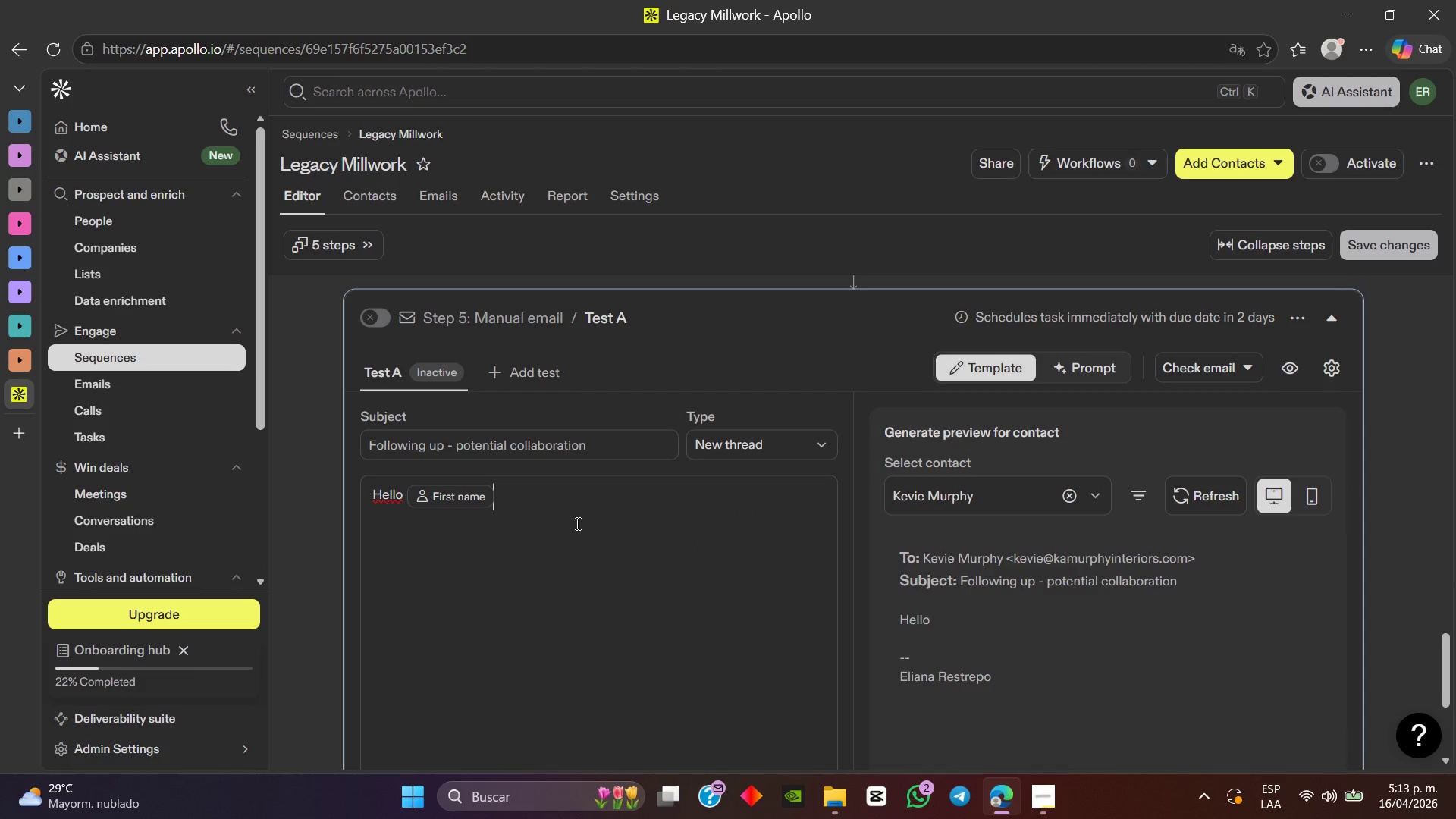 
key(Period)
 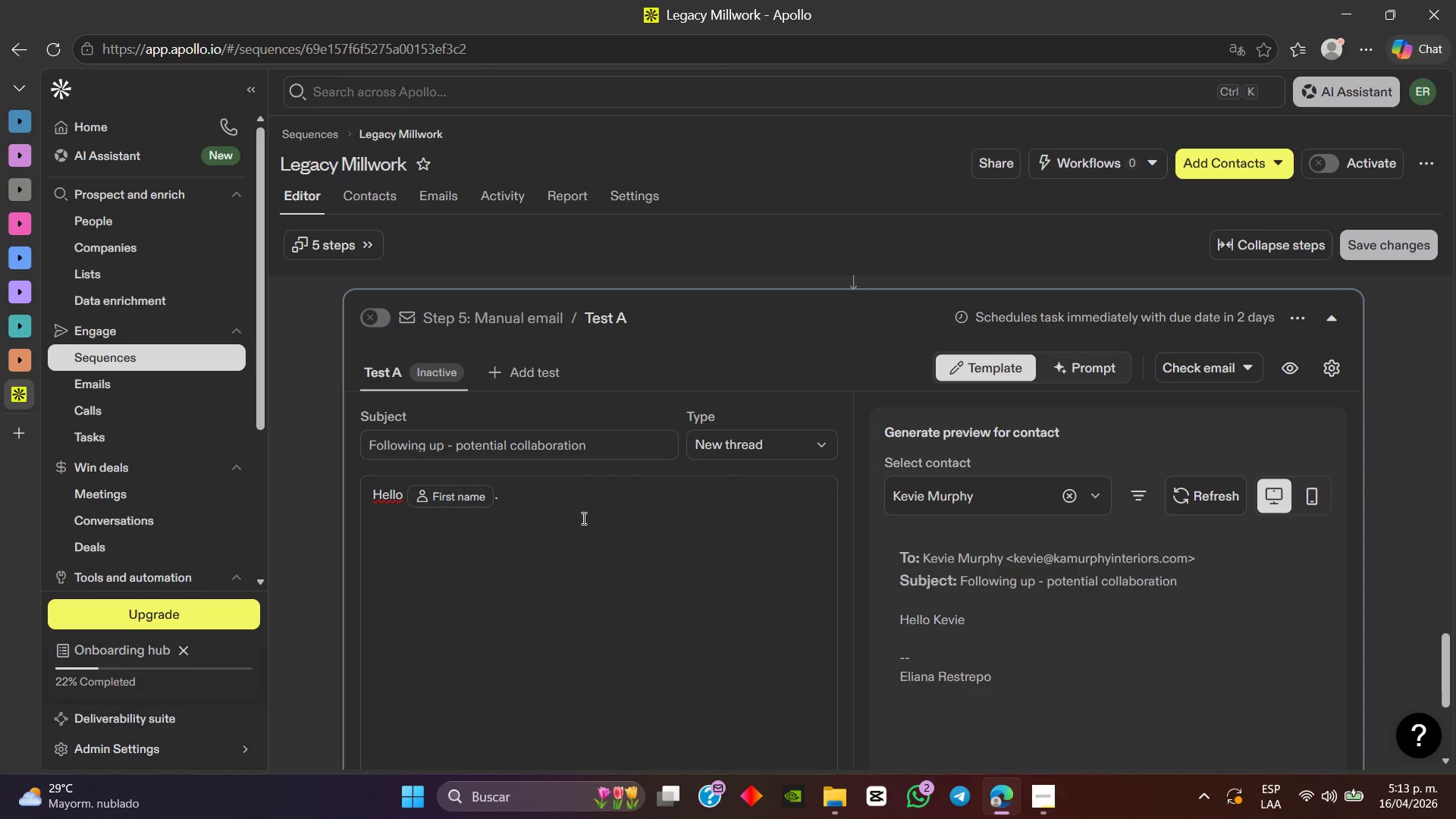 
key(Enter)
 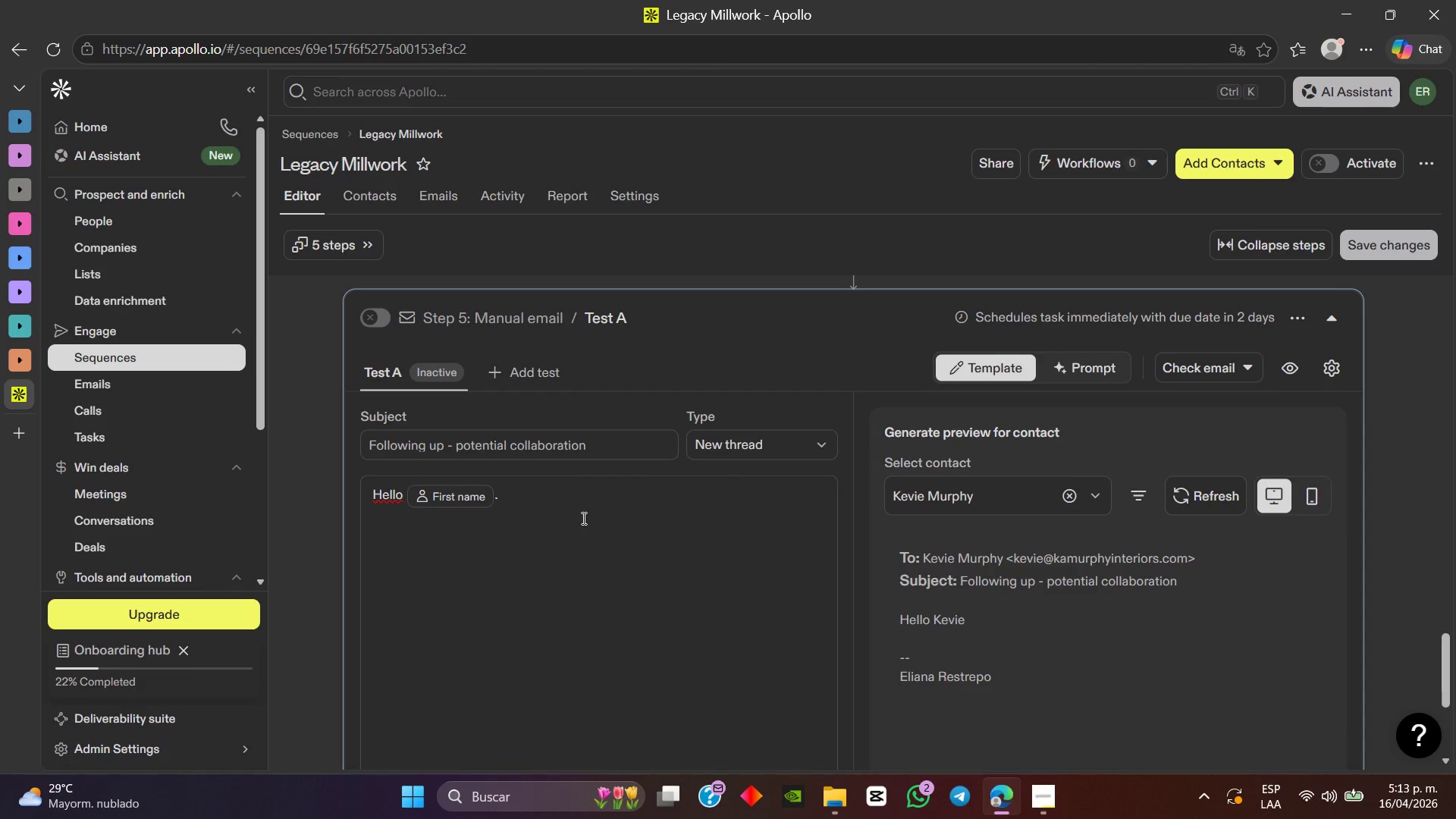 
key(Backspace)
 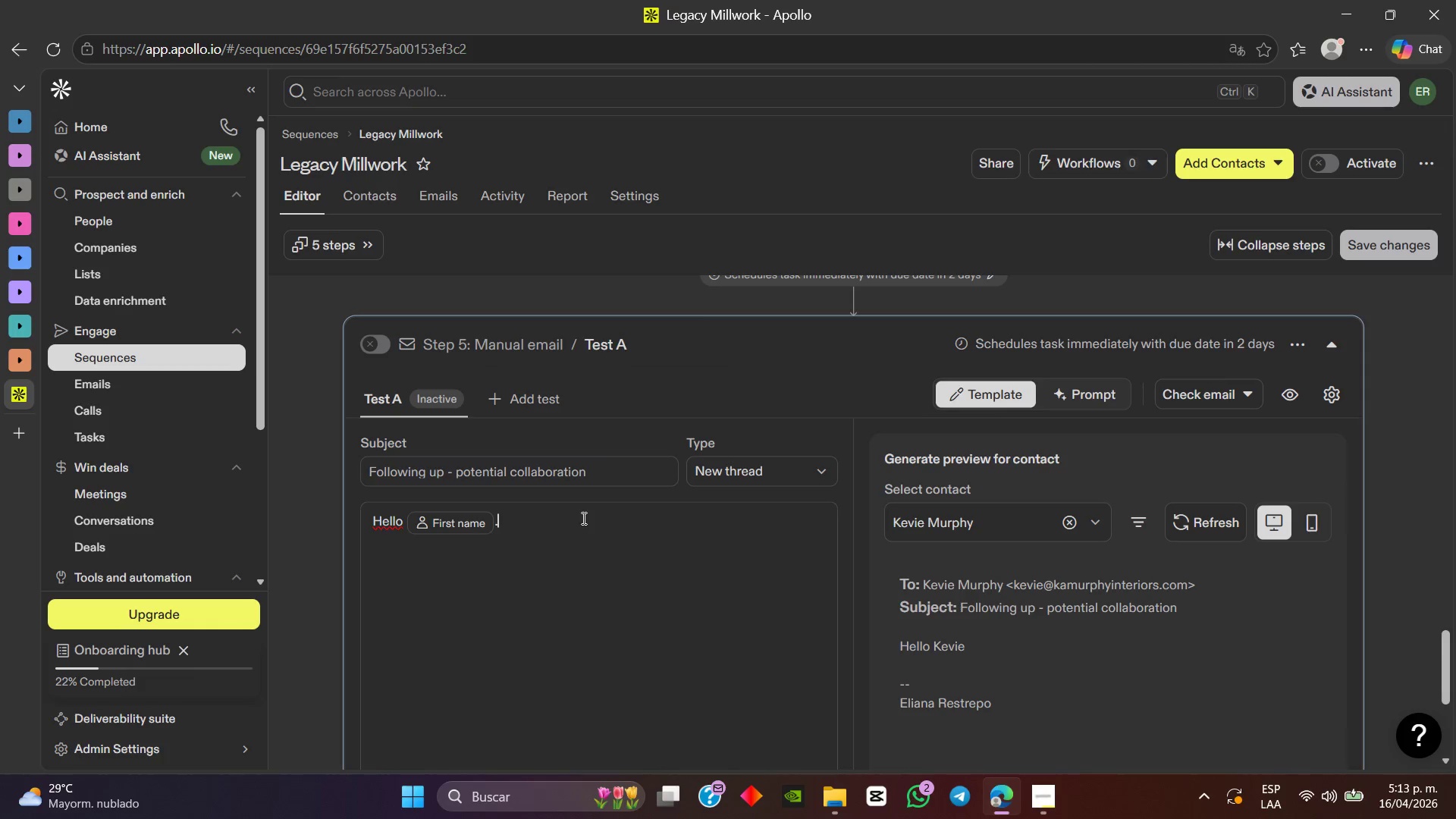 
key(Backspace)
 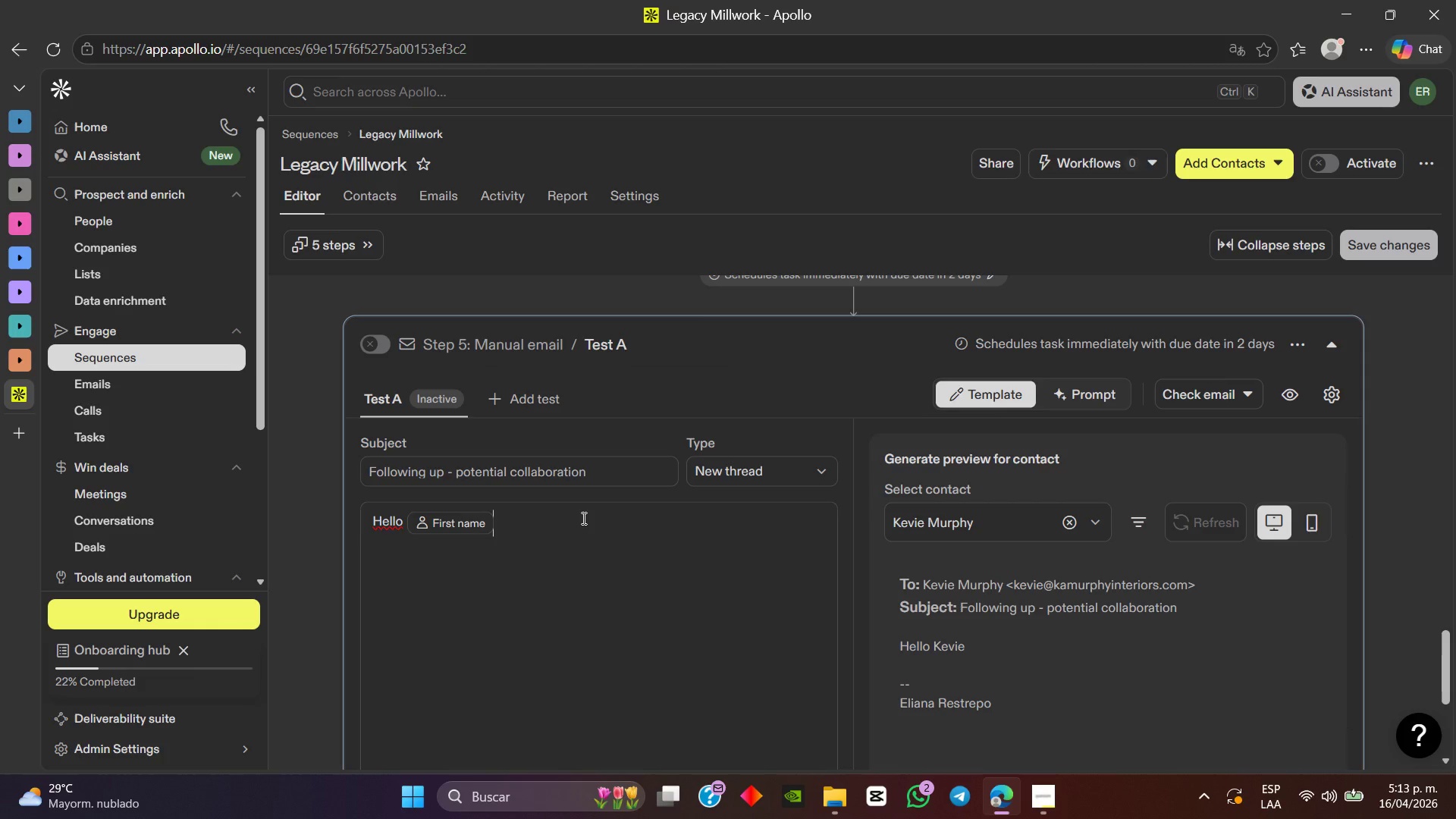 
key(Comma)
 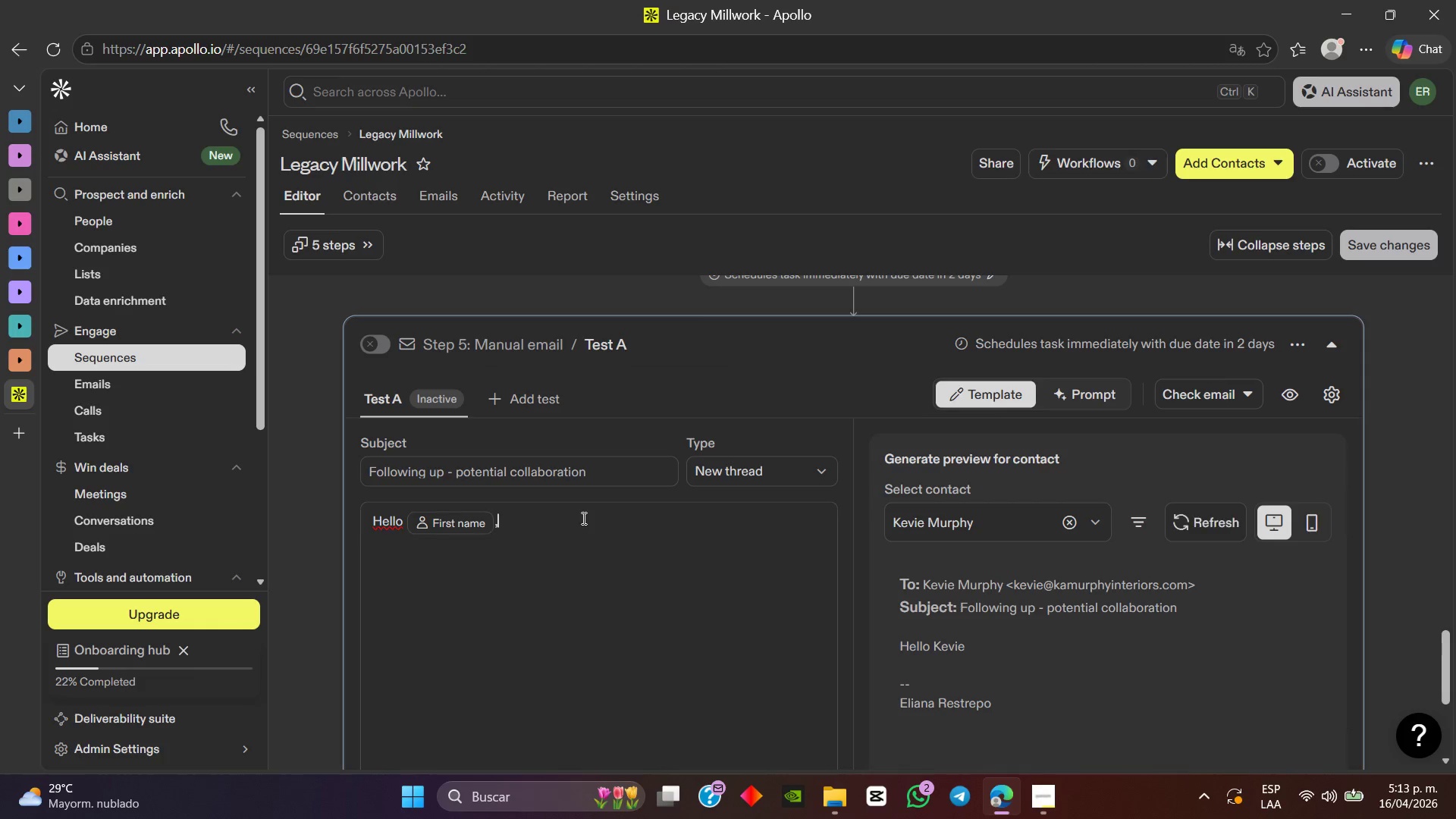 
key(Enter)
 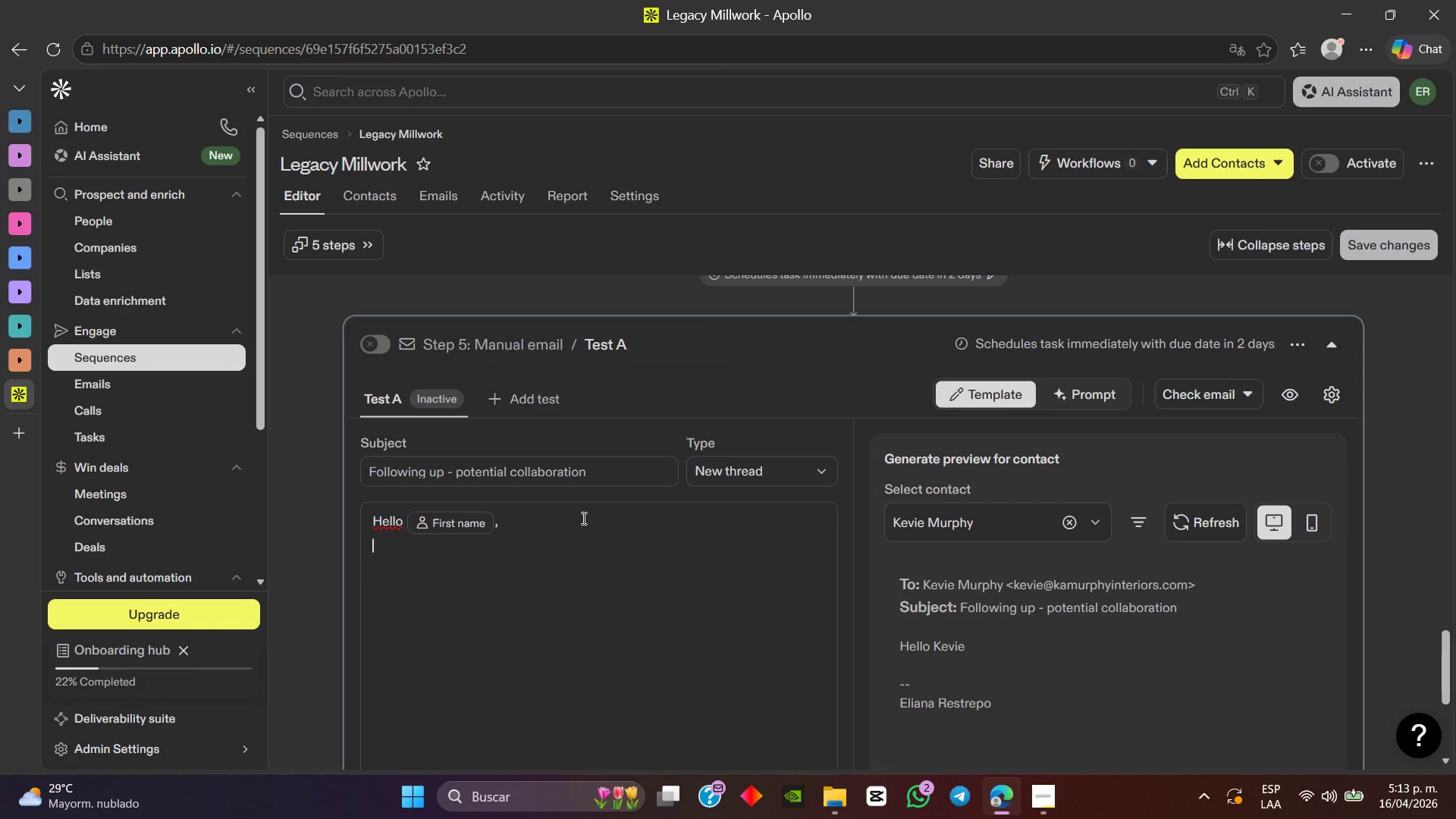 
type(I wantes)
key(Backspace)
type(d to share a brief lookbook featuring some of our recent custom millwo)
 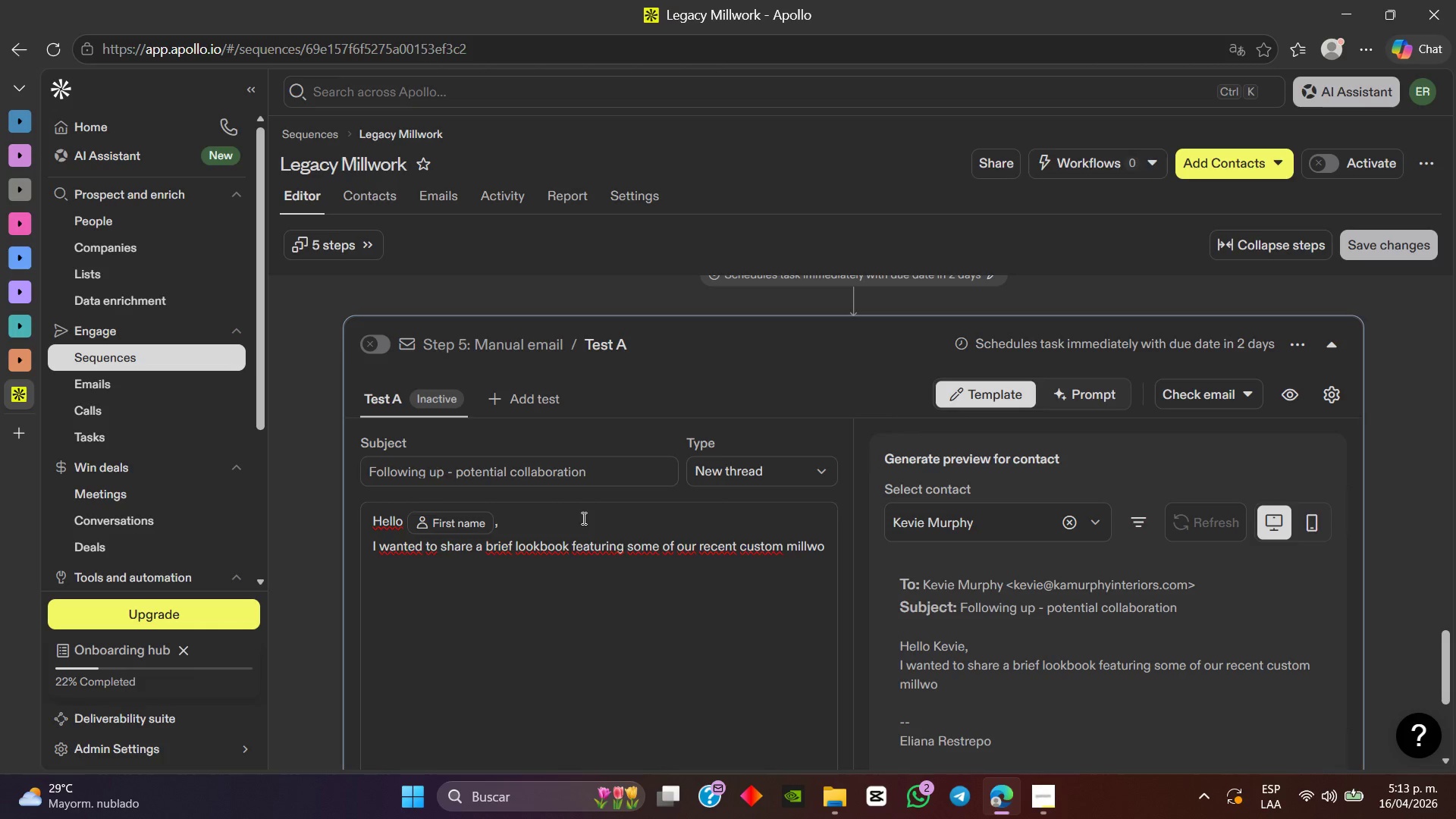 
wait(10.94)
 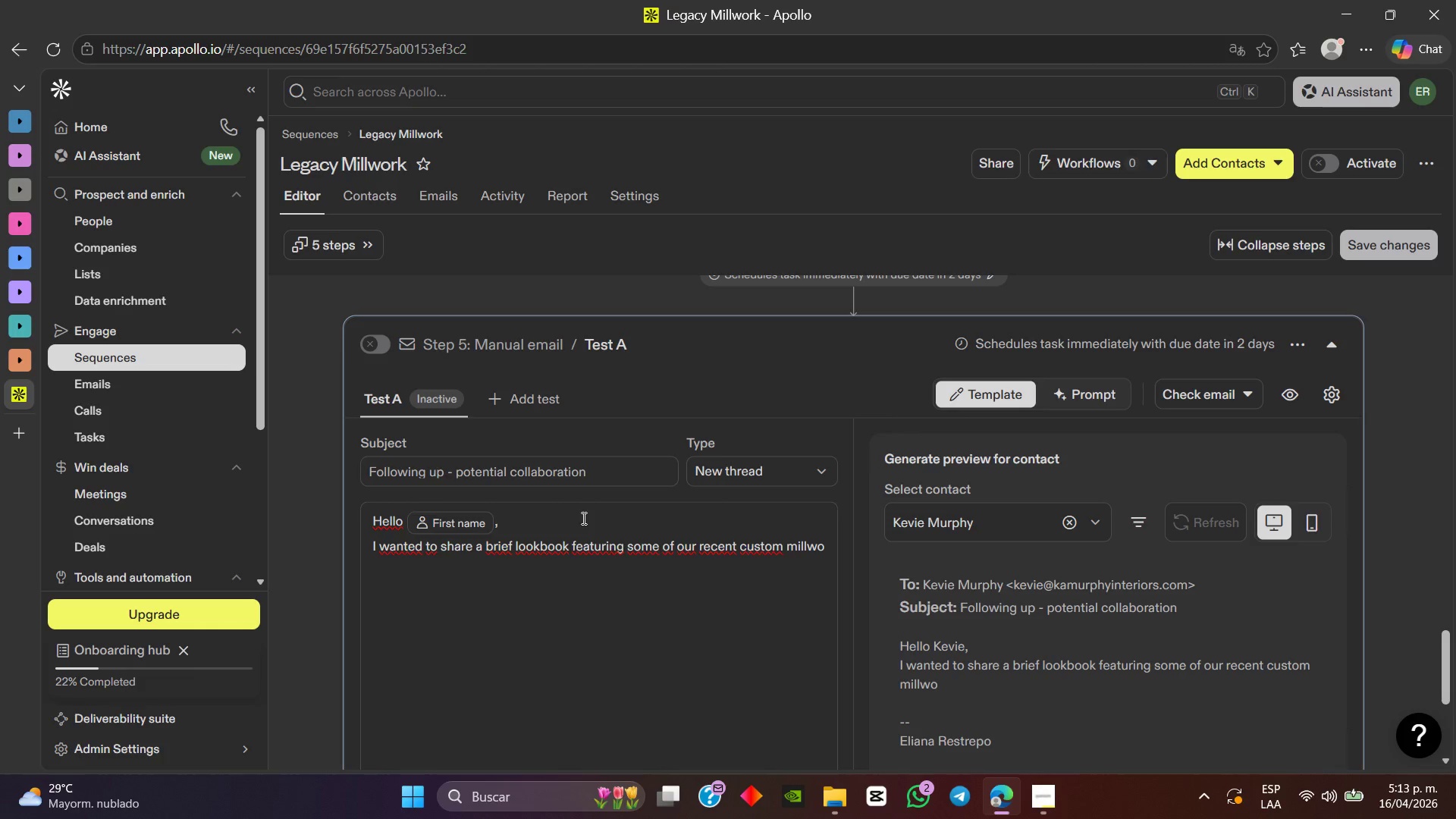 
type(rk)
 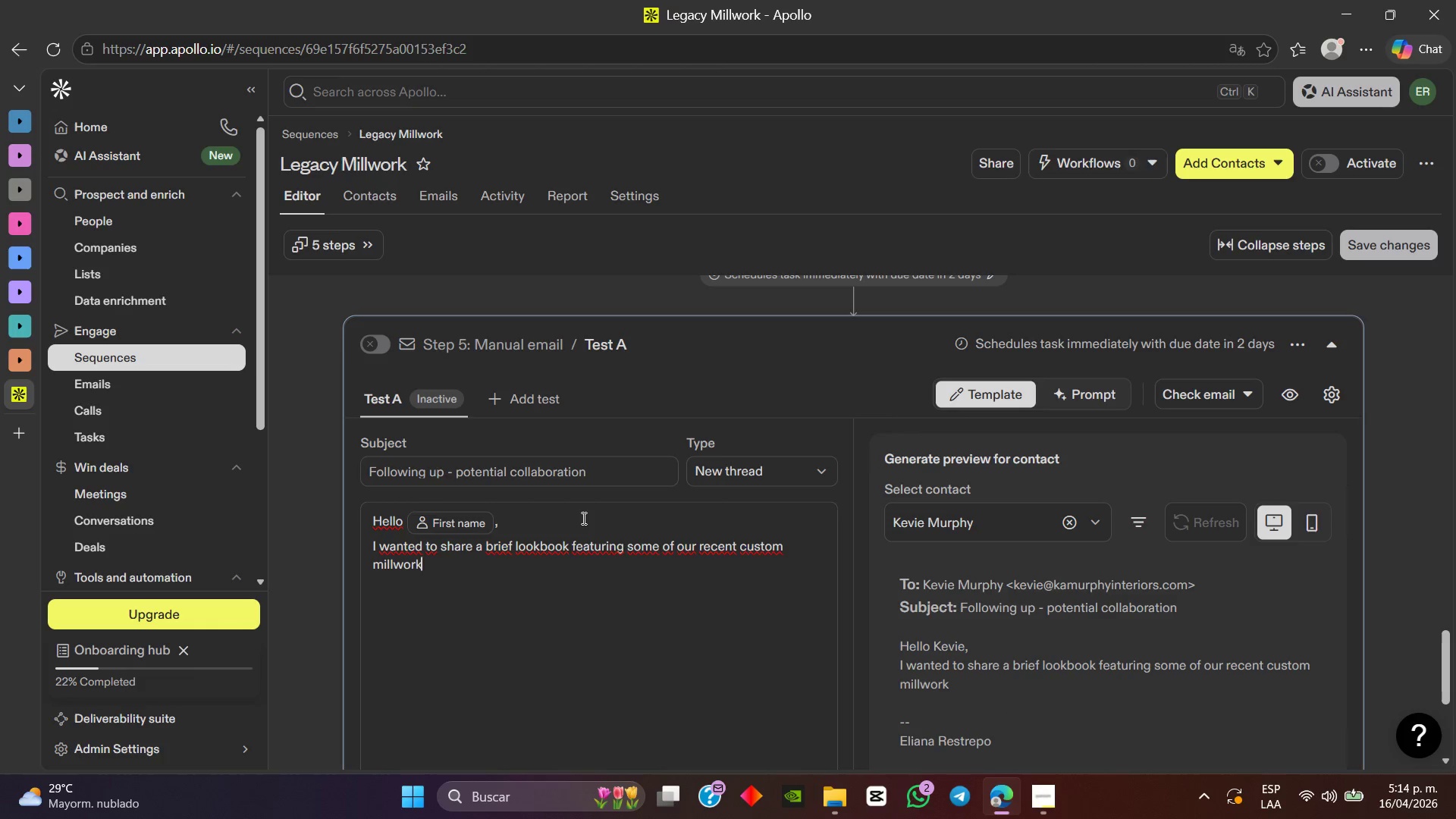 
wait(5.97)
 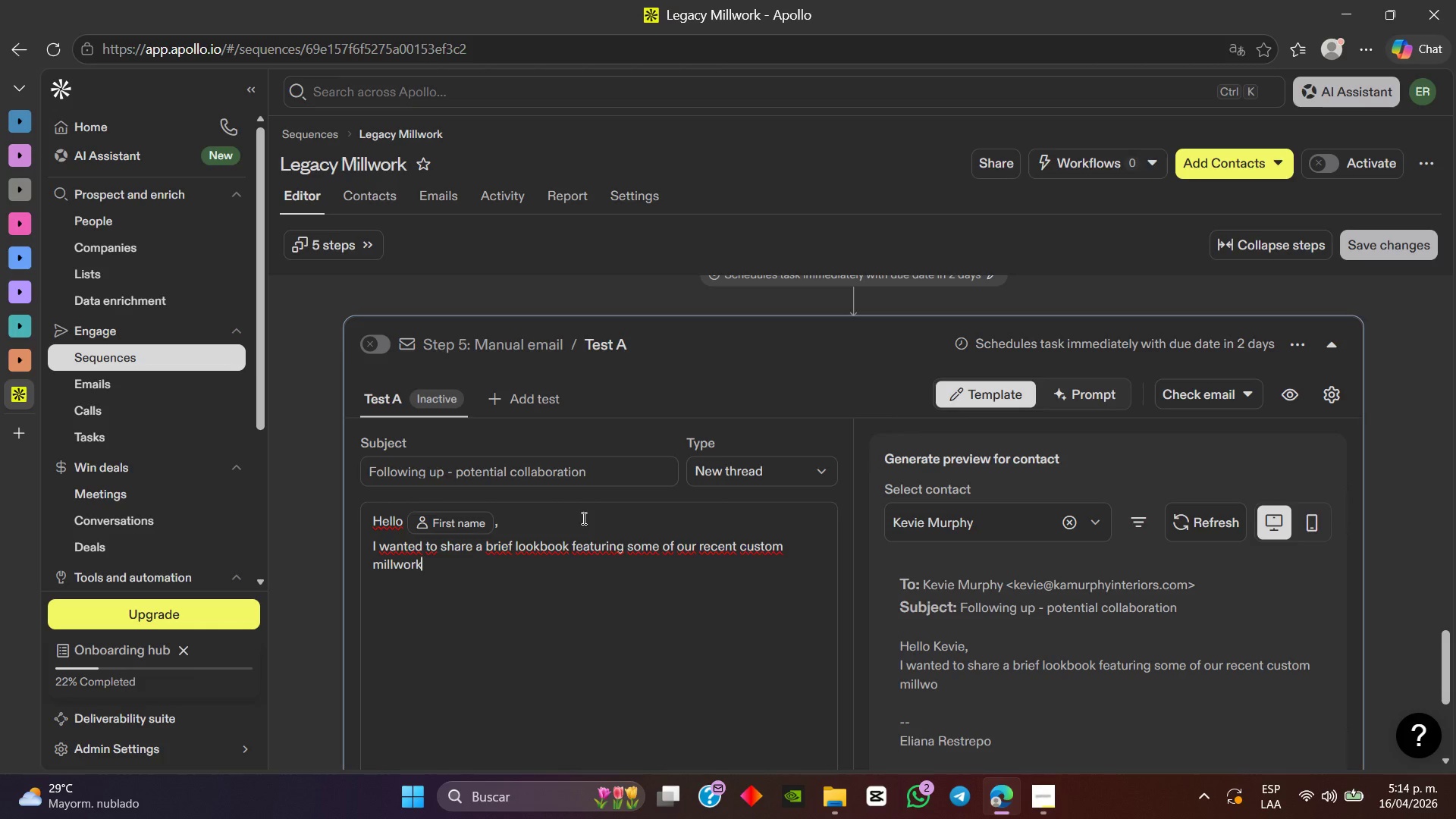 
type( projects)
 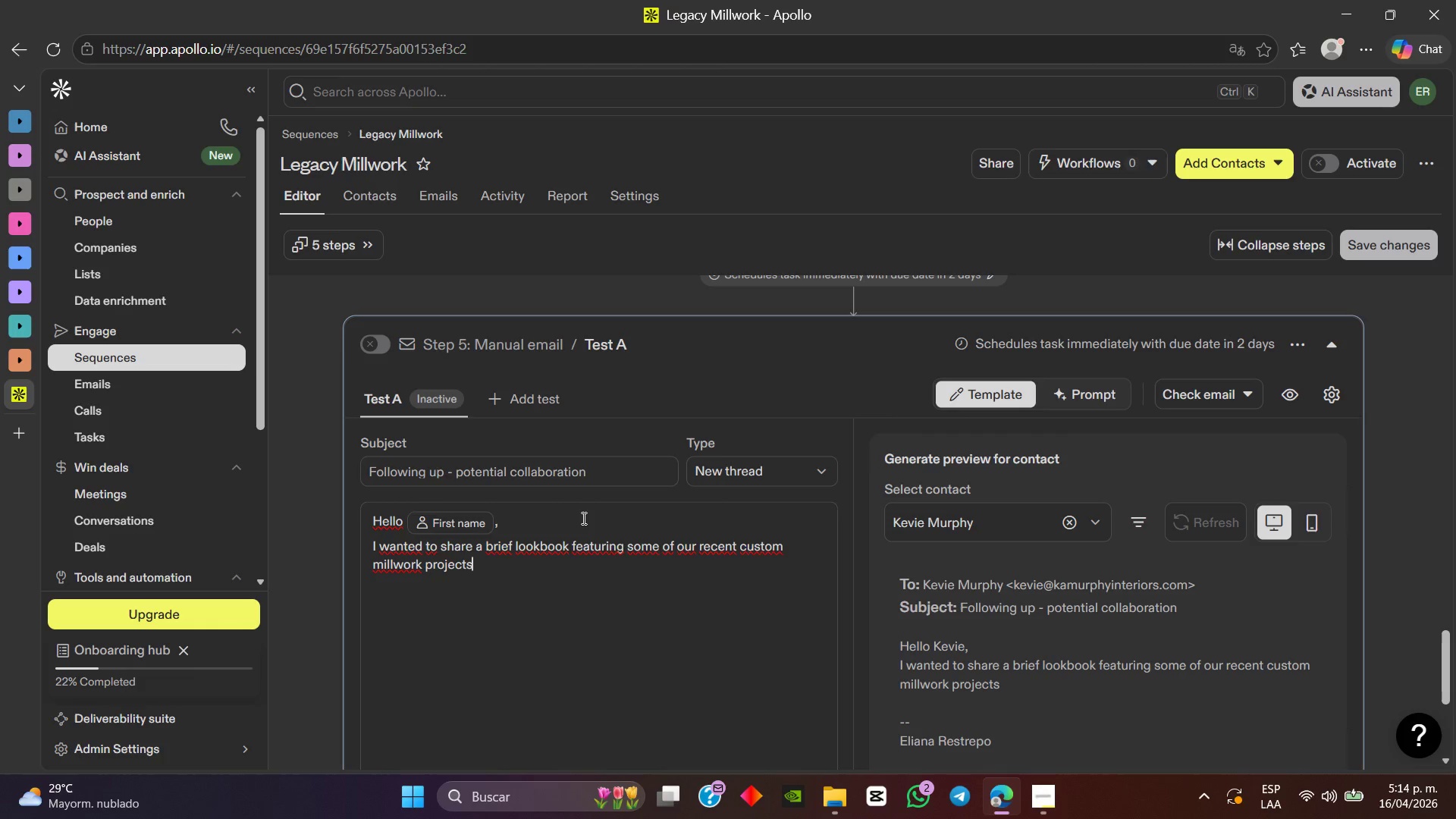 
key(Period)
 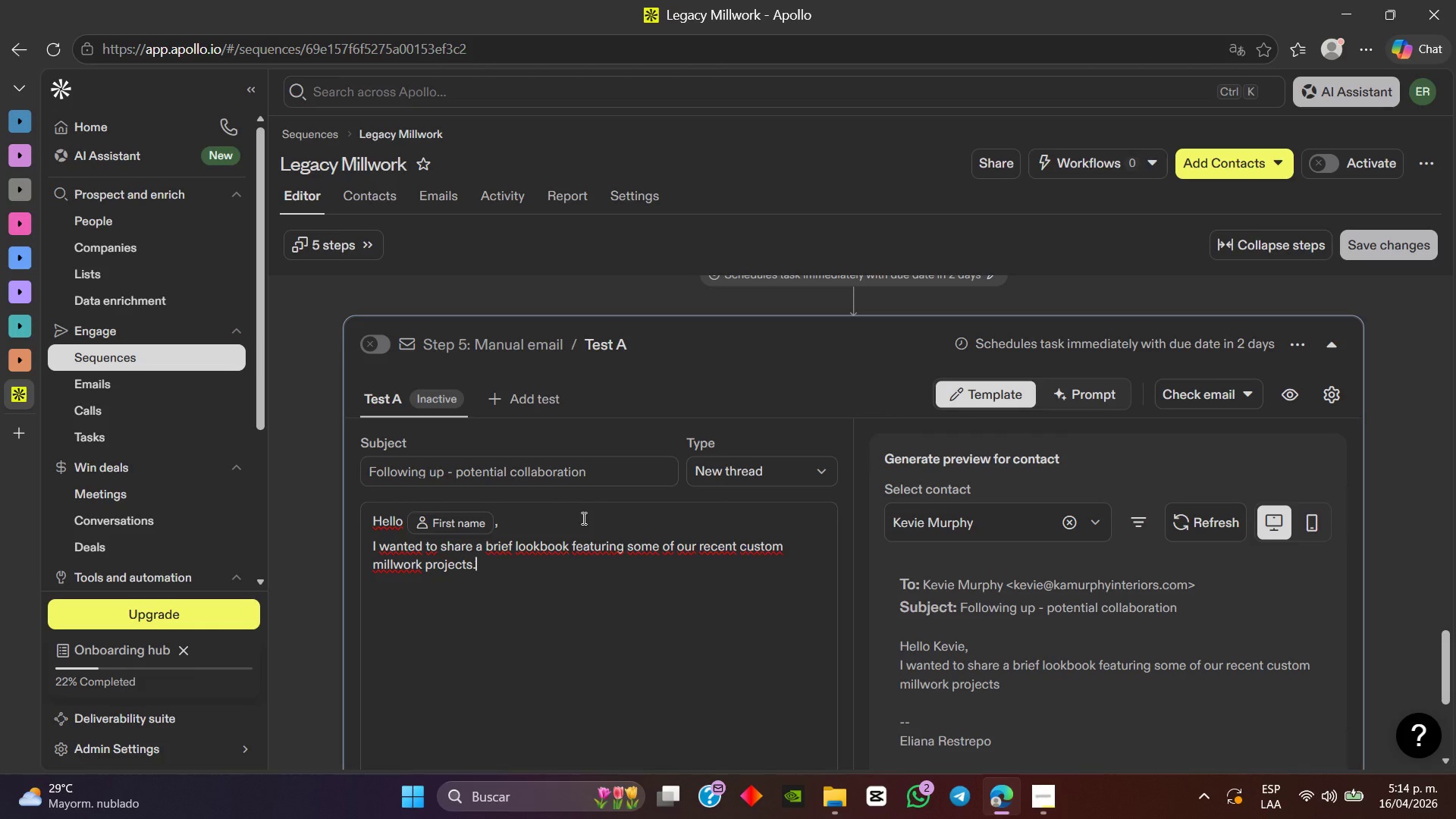 
key(Space)
 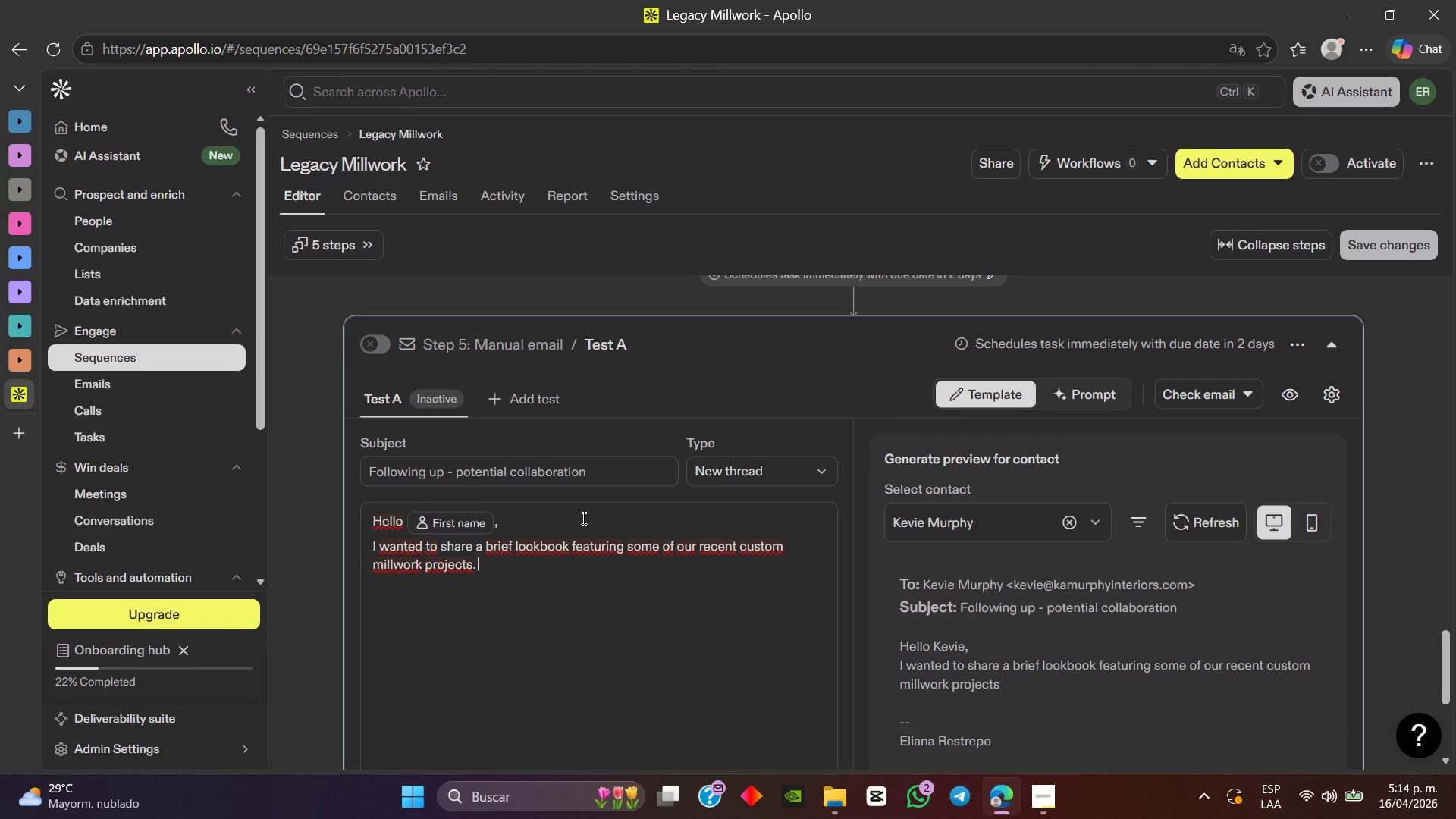 
key(Enter)
 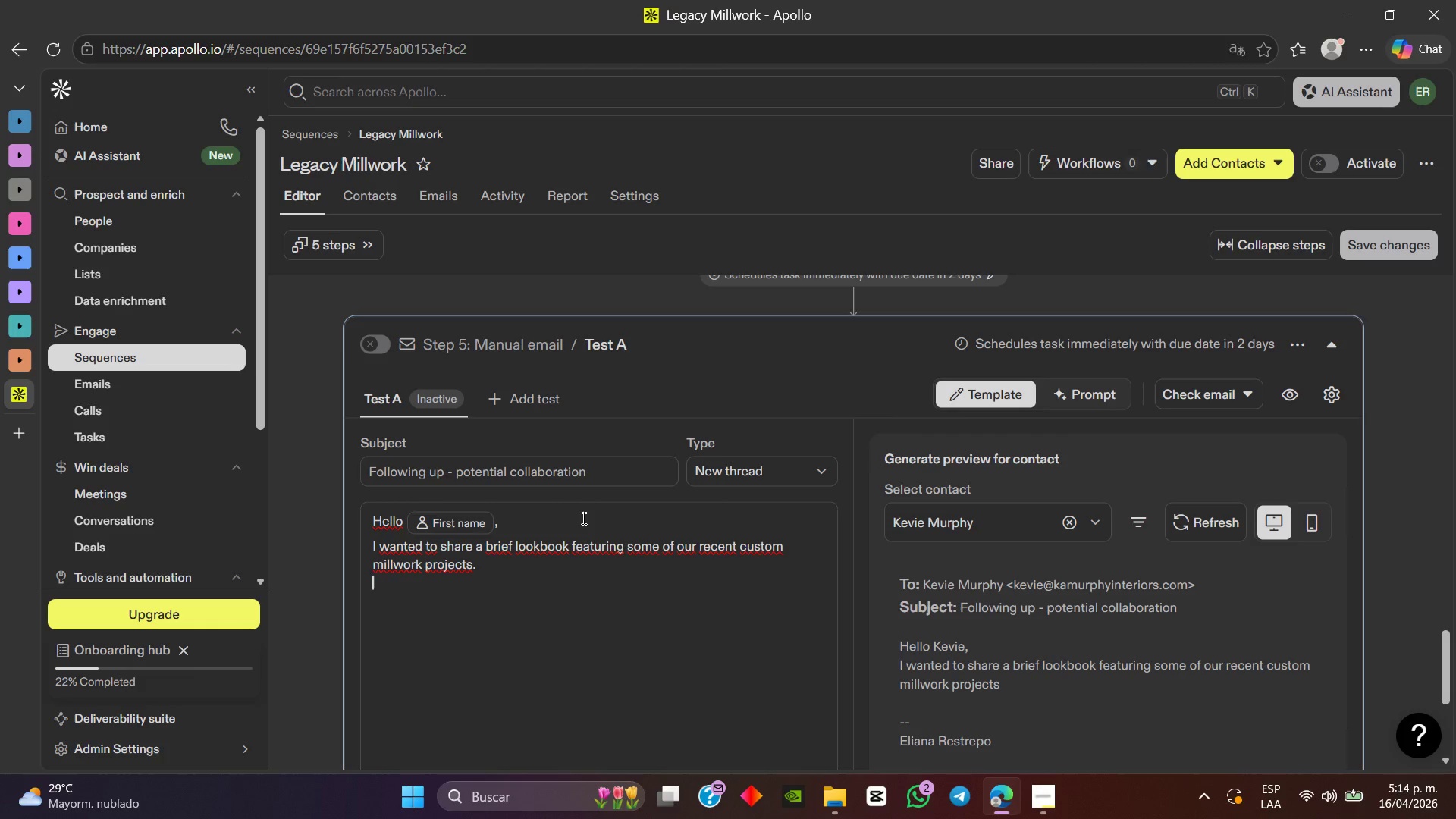 
key(Enter)
 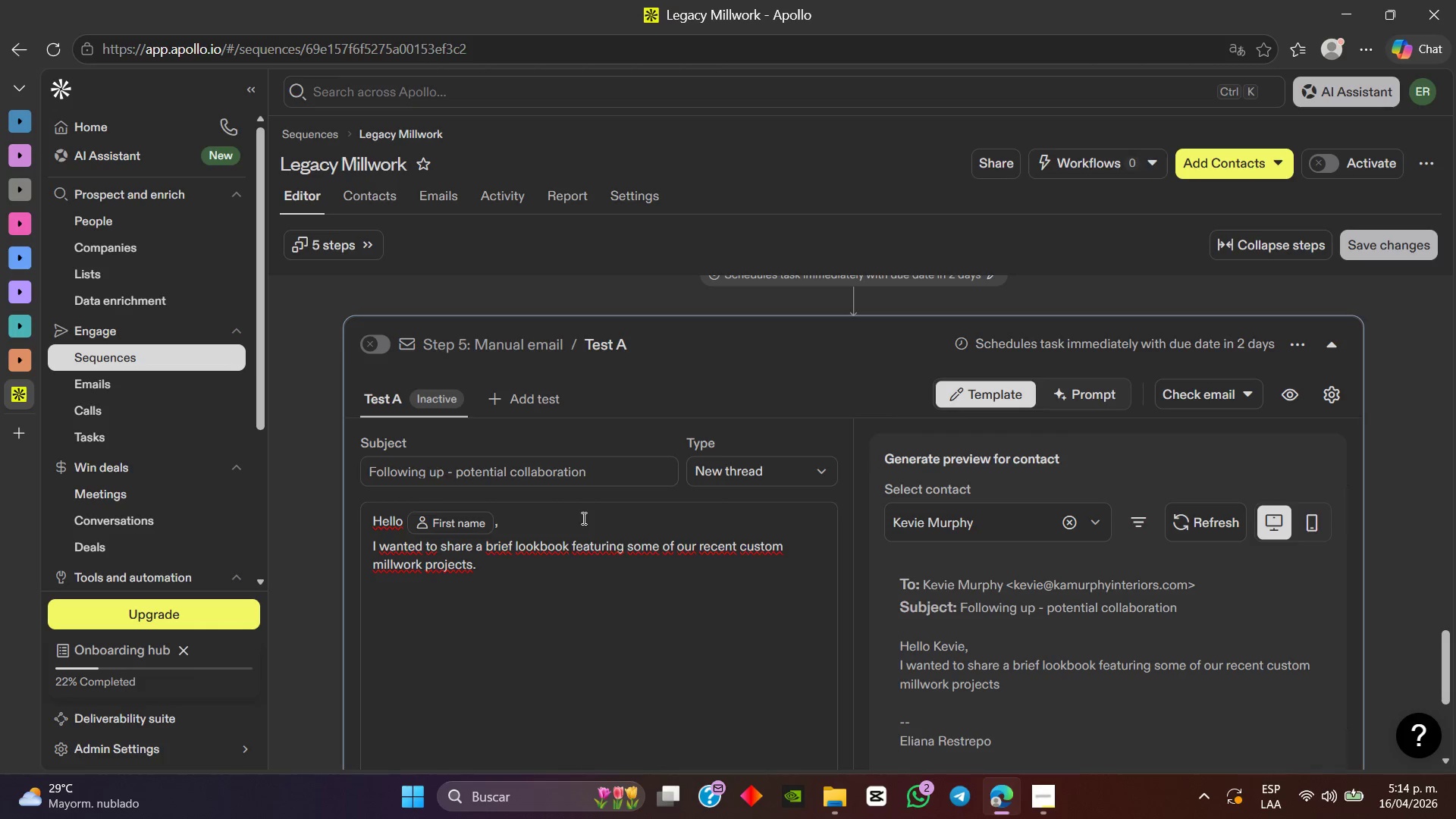 
type(We often collaborate with design studios and architects on high-end residential spaces, and I thor)
key(Backspace)
type(ught this might be relevant to your work)
 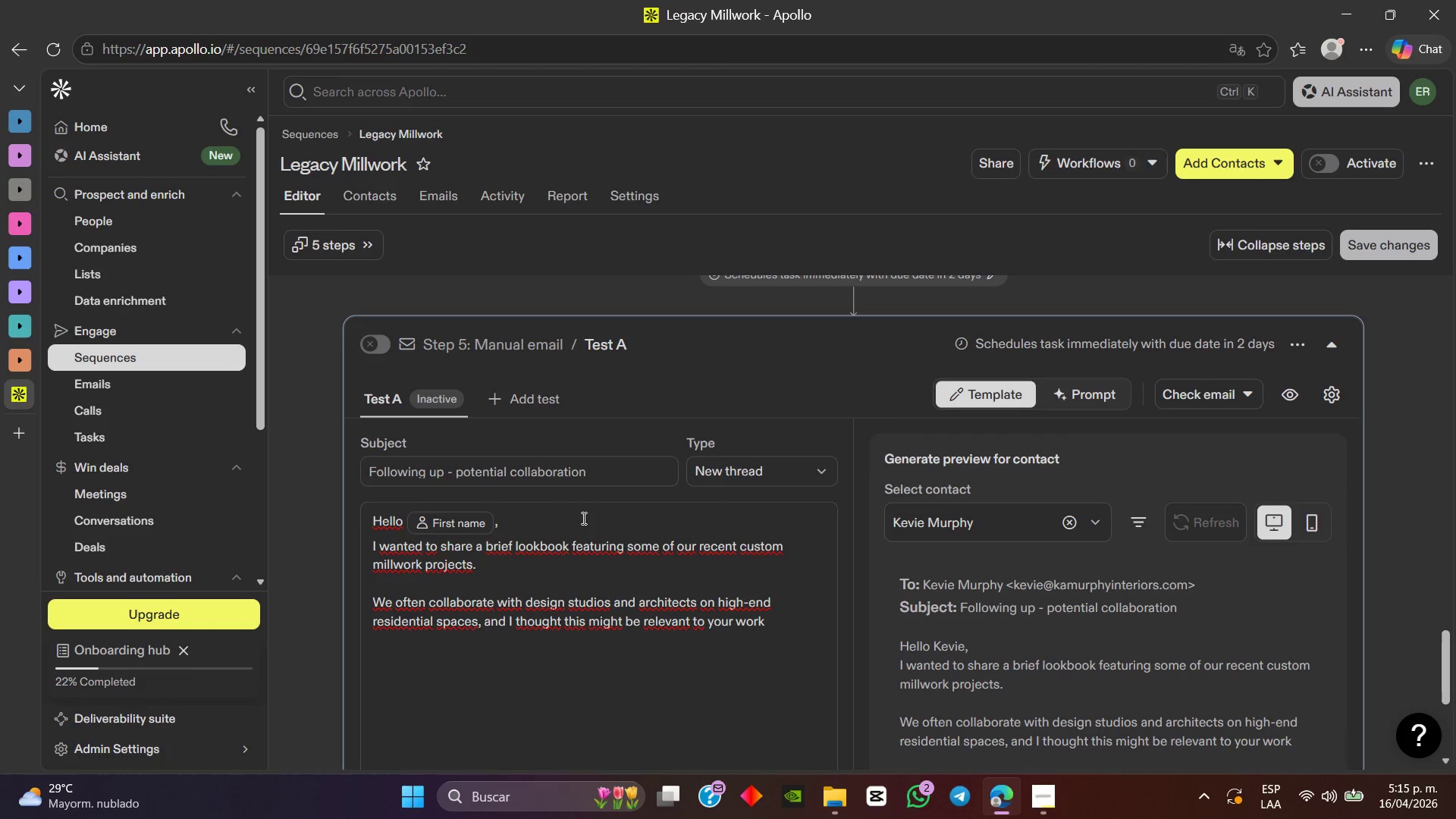 
key(Period)
 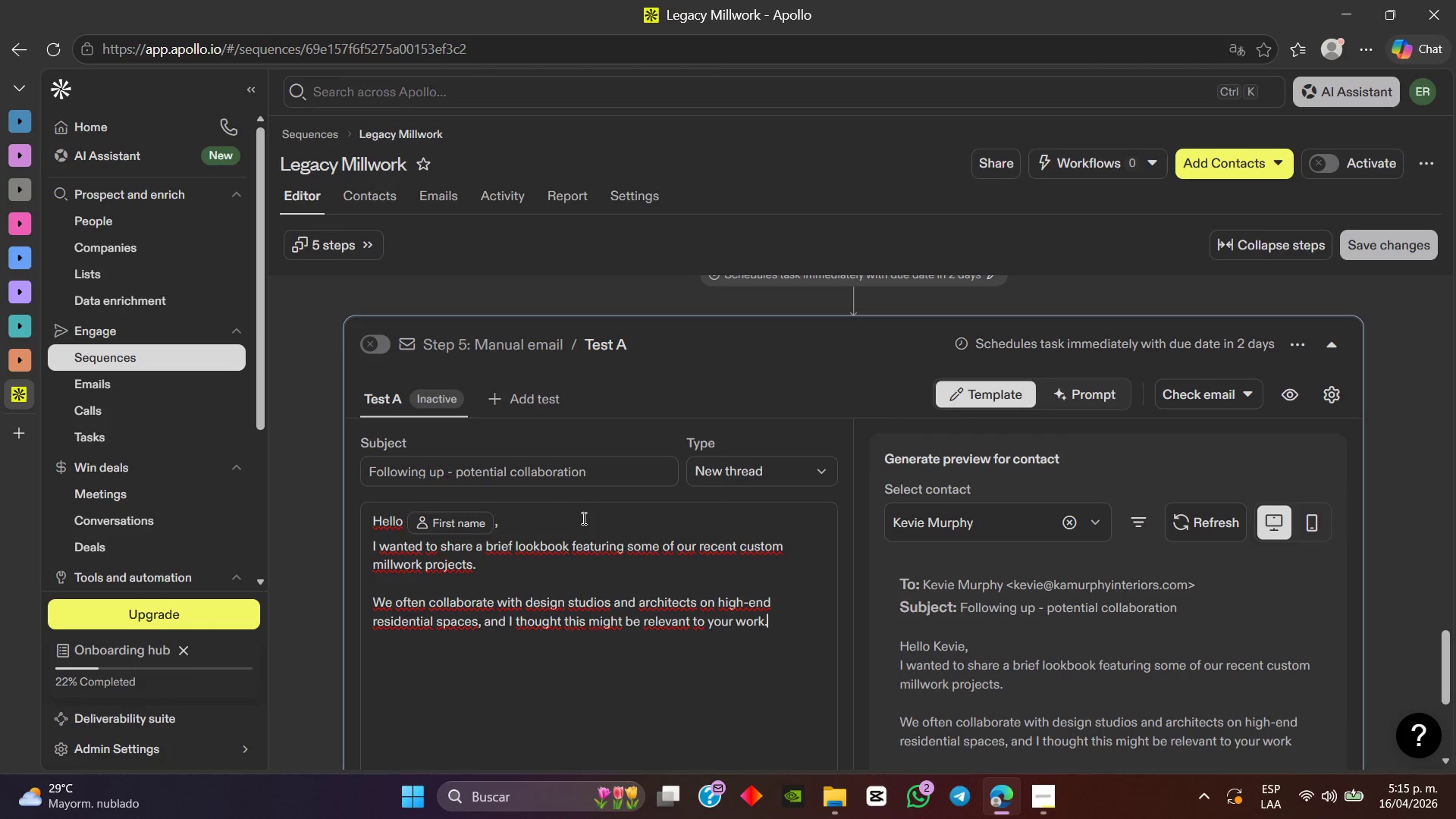 
key(Space)
 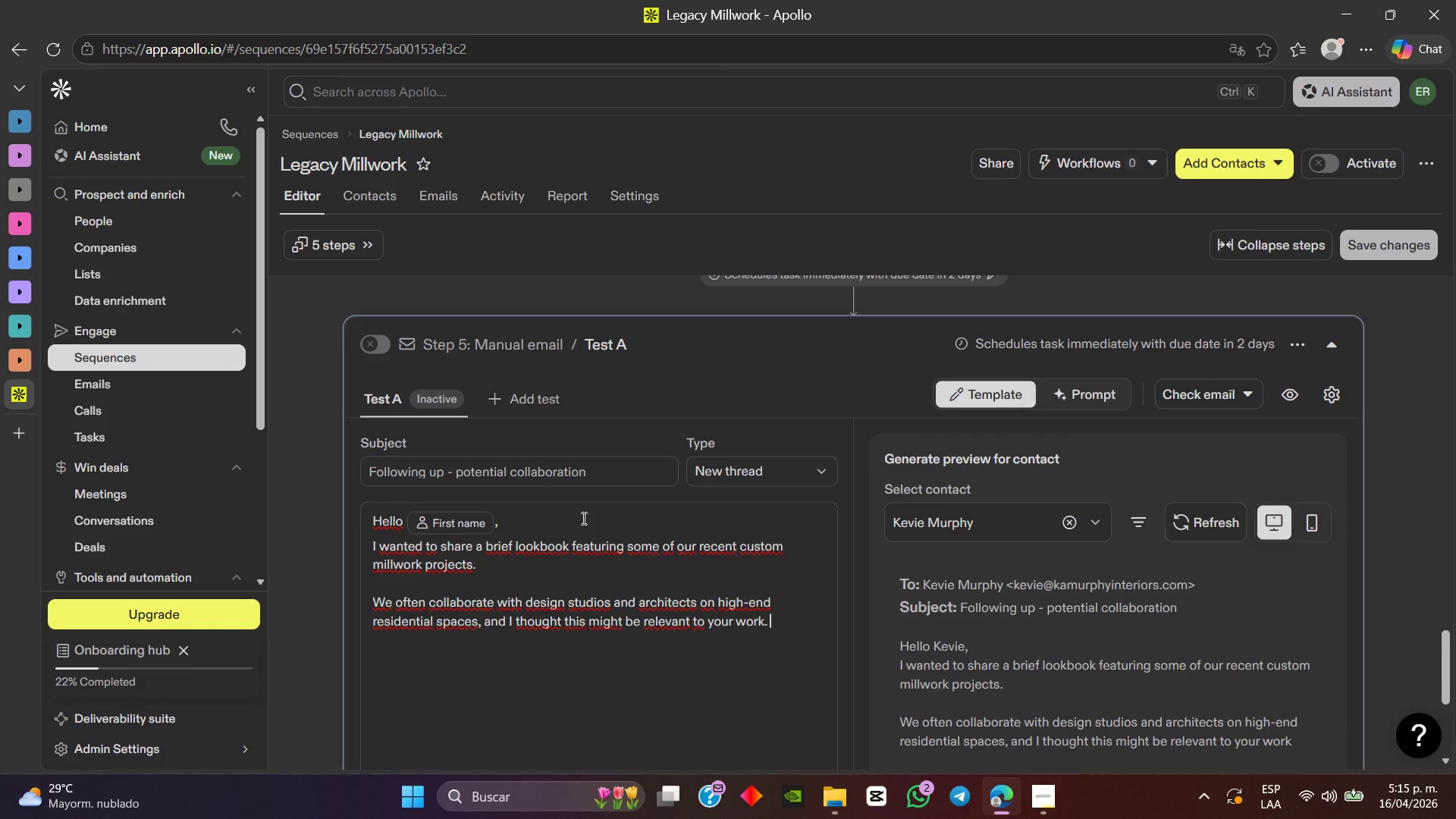 
key(Enter)
 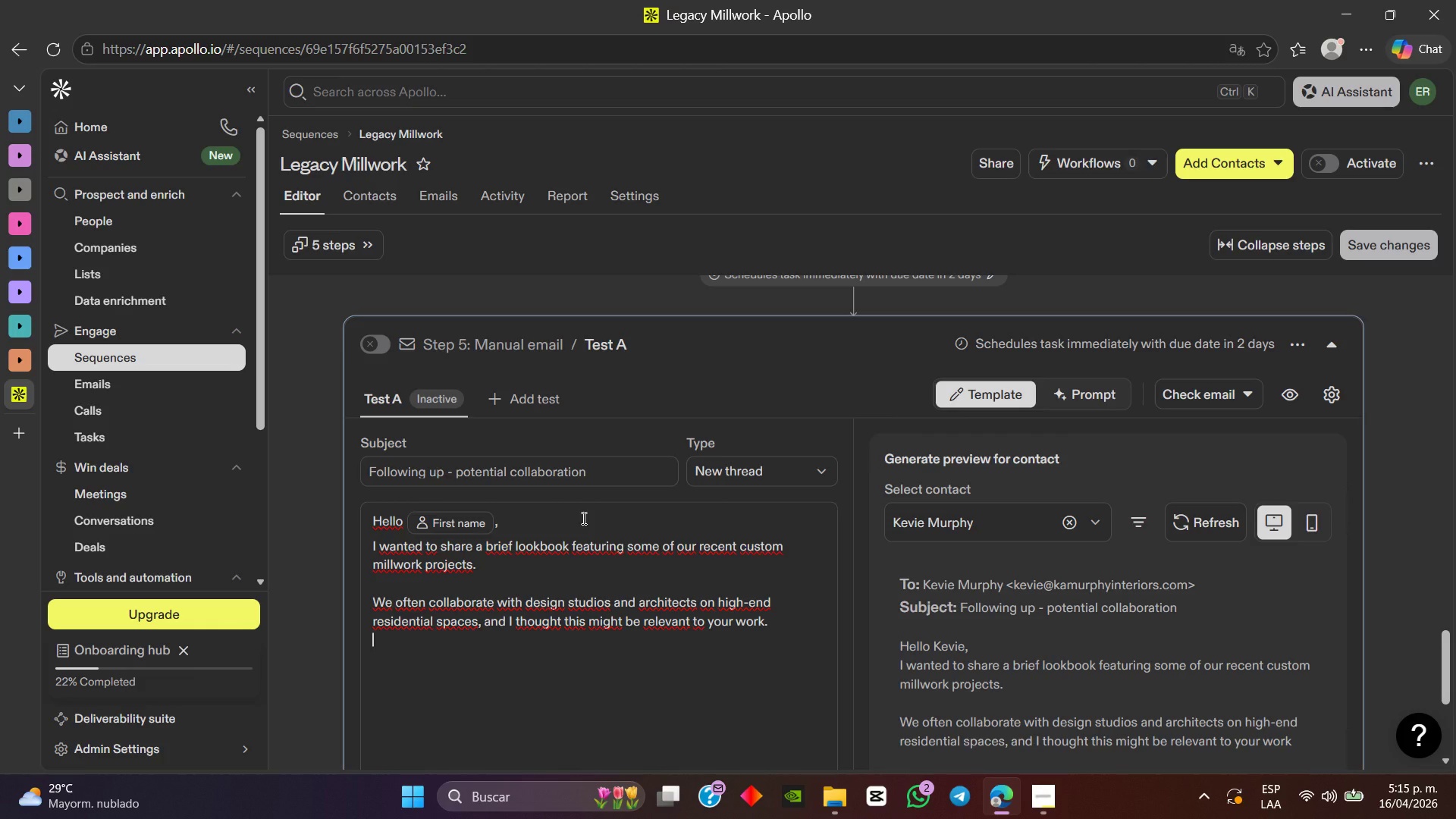 
key(Enter)
 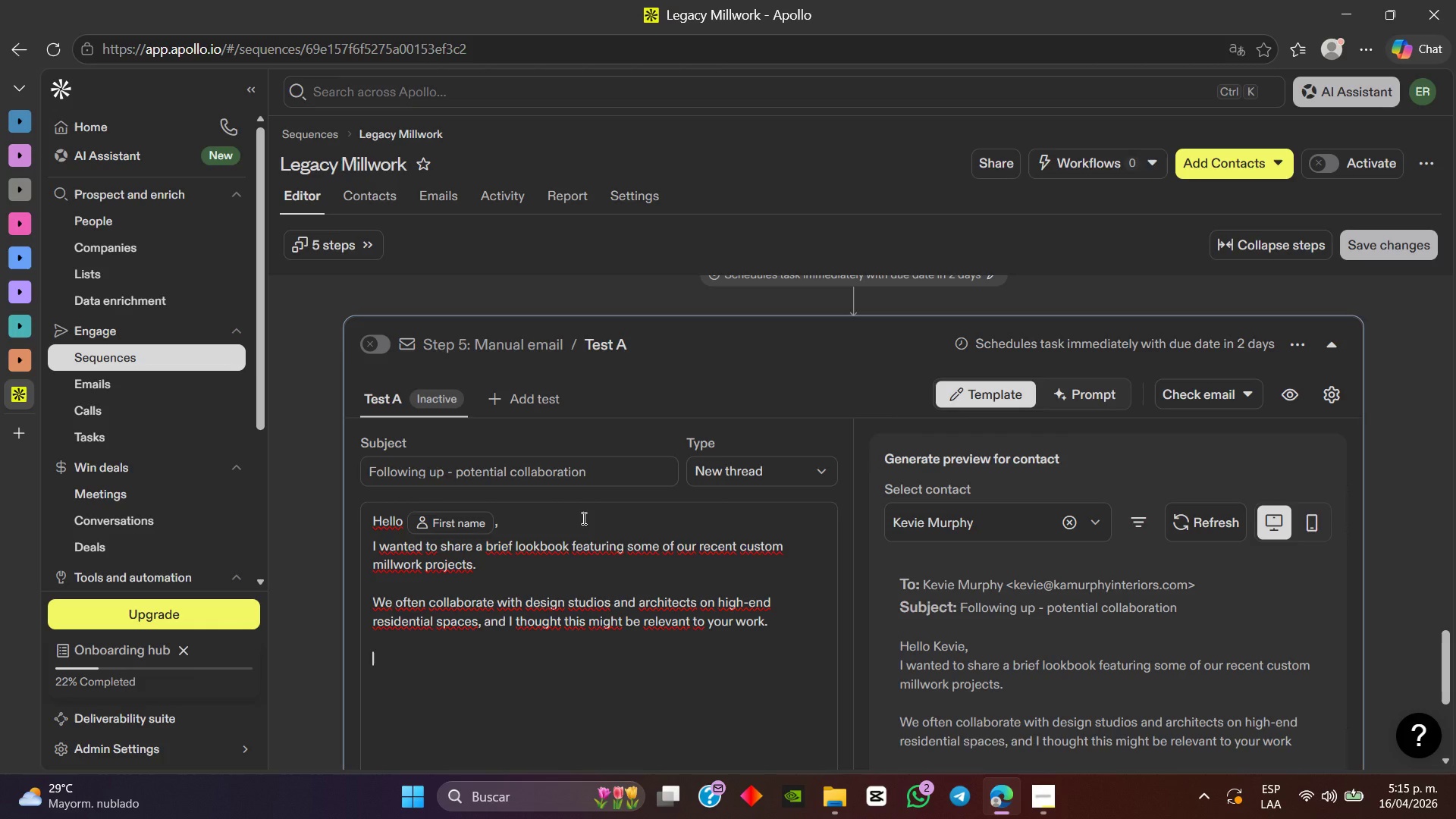 
type(Happy to share more deatil)
key(Backspace)
key(Backspace)
key(Backspace)
key(Backspace)
key(Backspace)
type(etails if of interest.)
 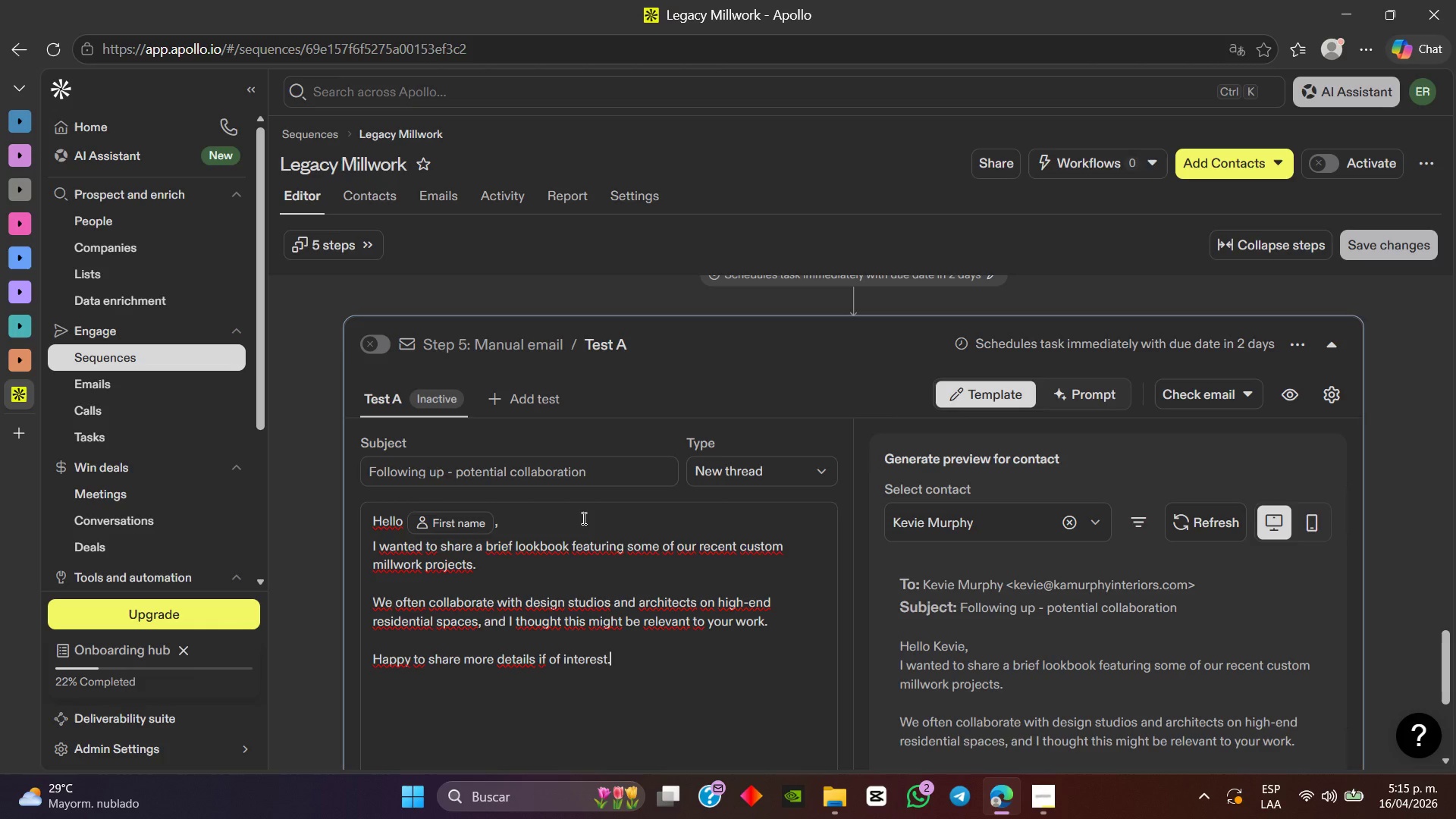 
key(Enter)
 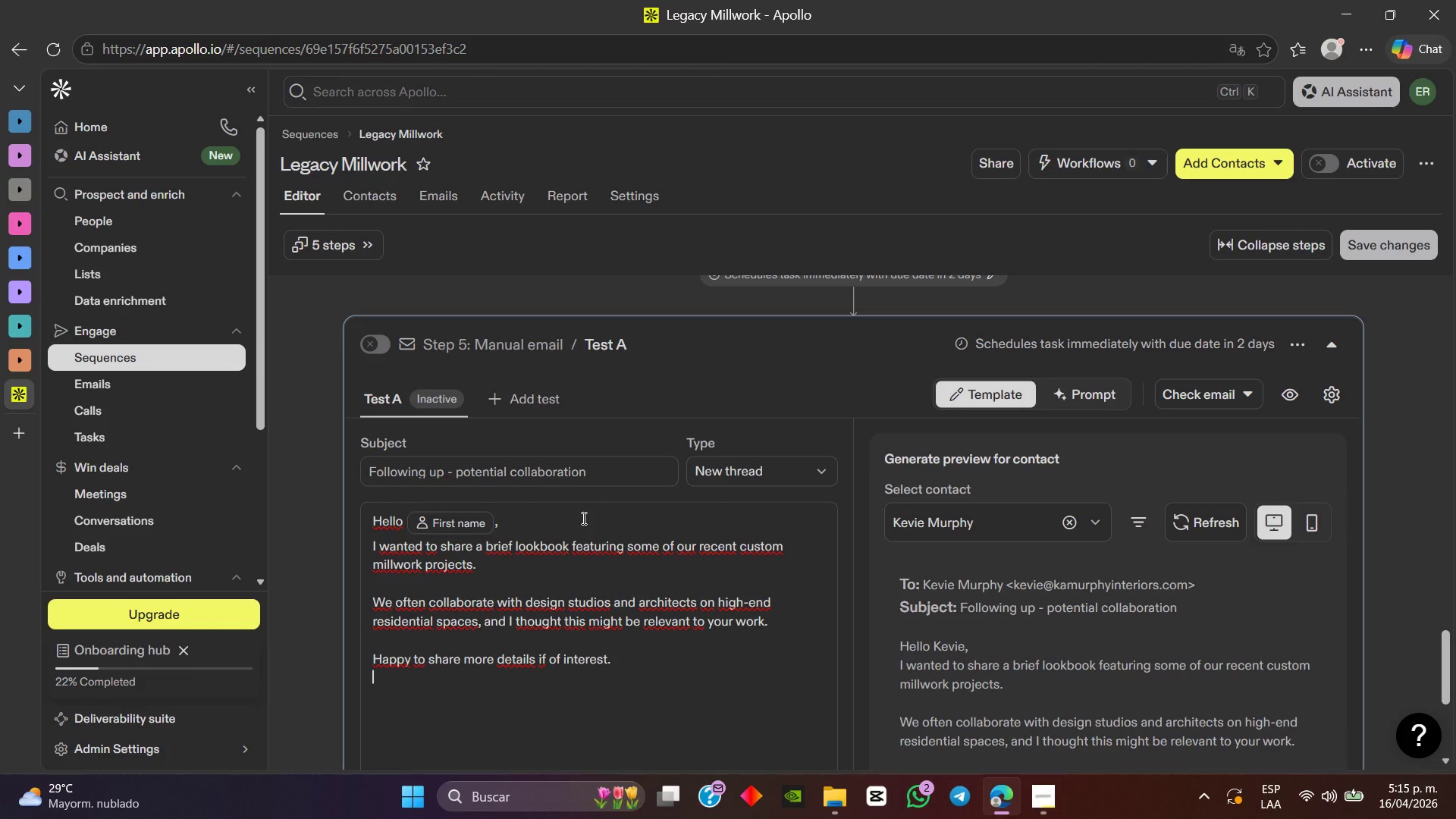 
key(Enter)
 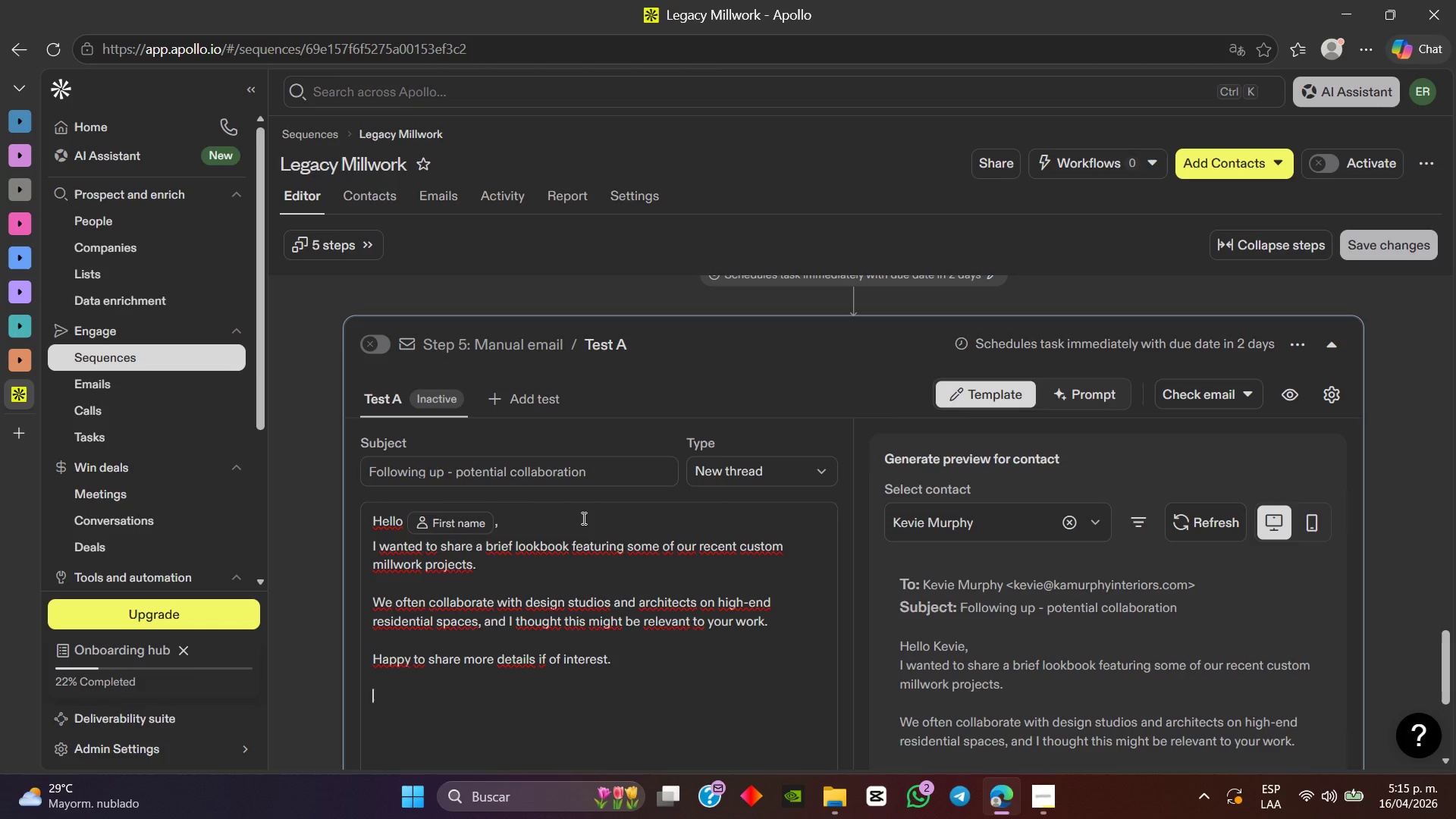 
type(Bestregar)
key(Backspace)
key(Backspace)
key(Backspace)
key(Backspace)
key(Backspace)
type( regards,)
 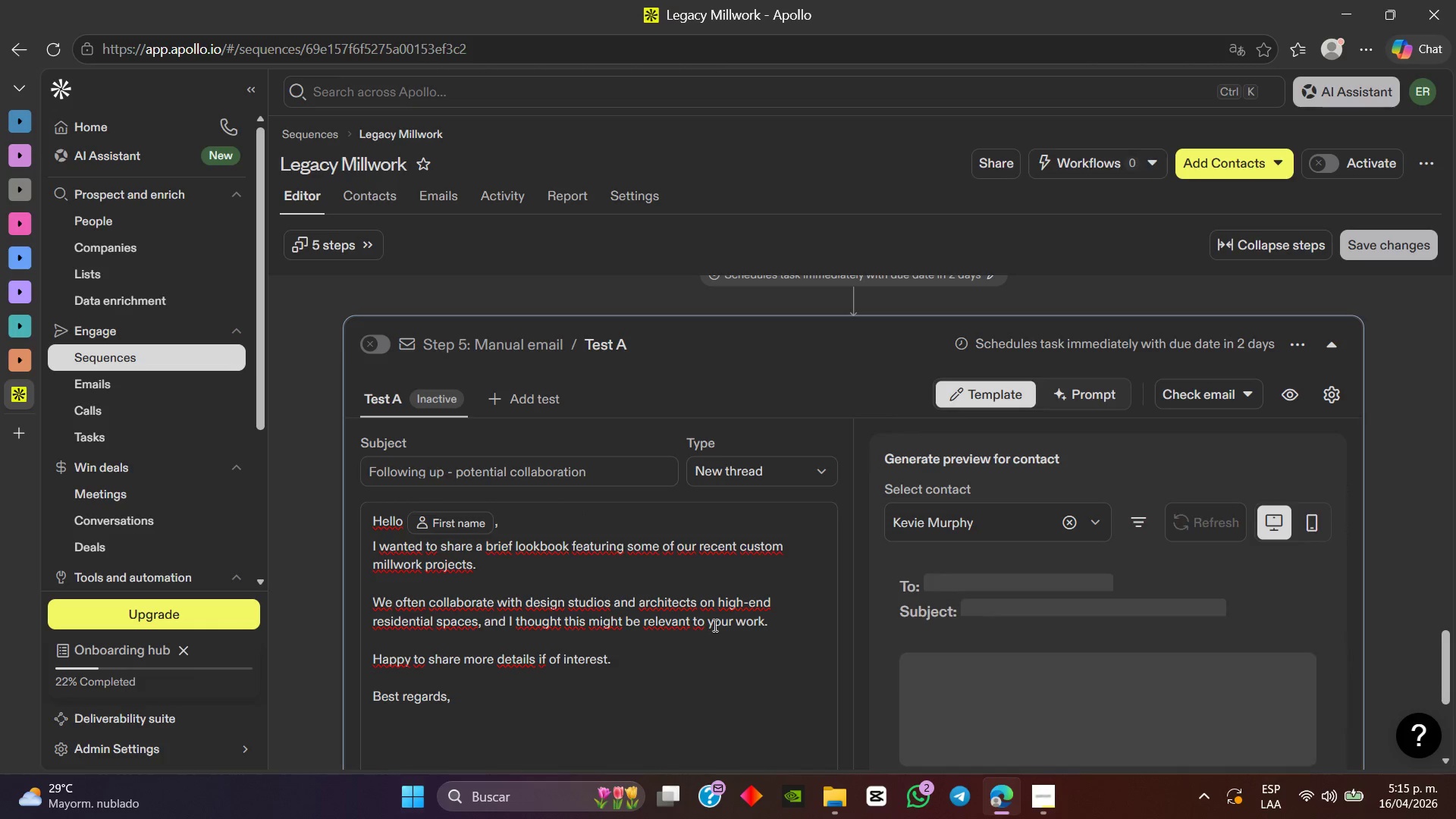 
scroll: coordinate [1392, 516], scroll_direction: down, amount: 3.0
 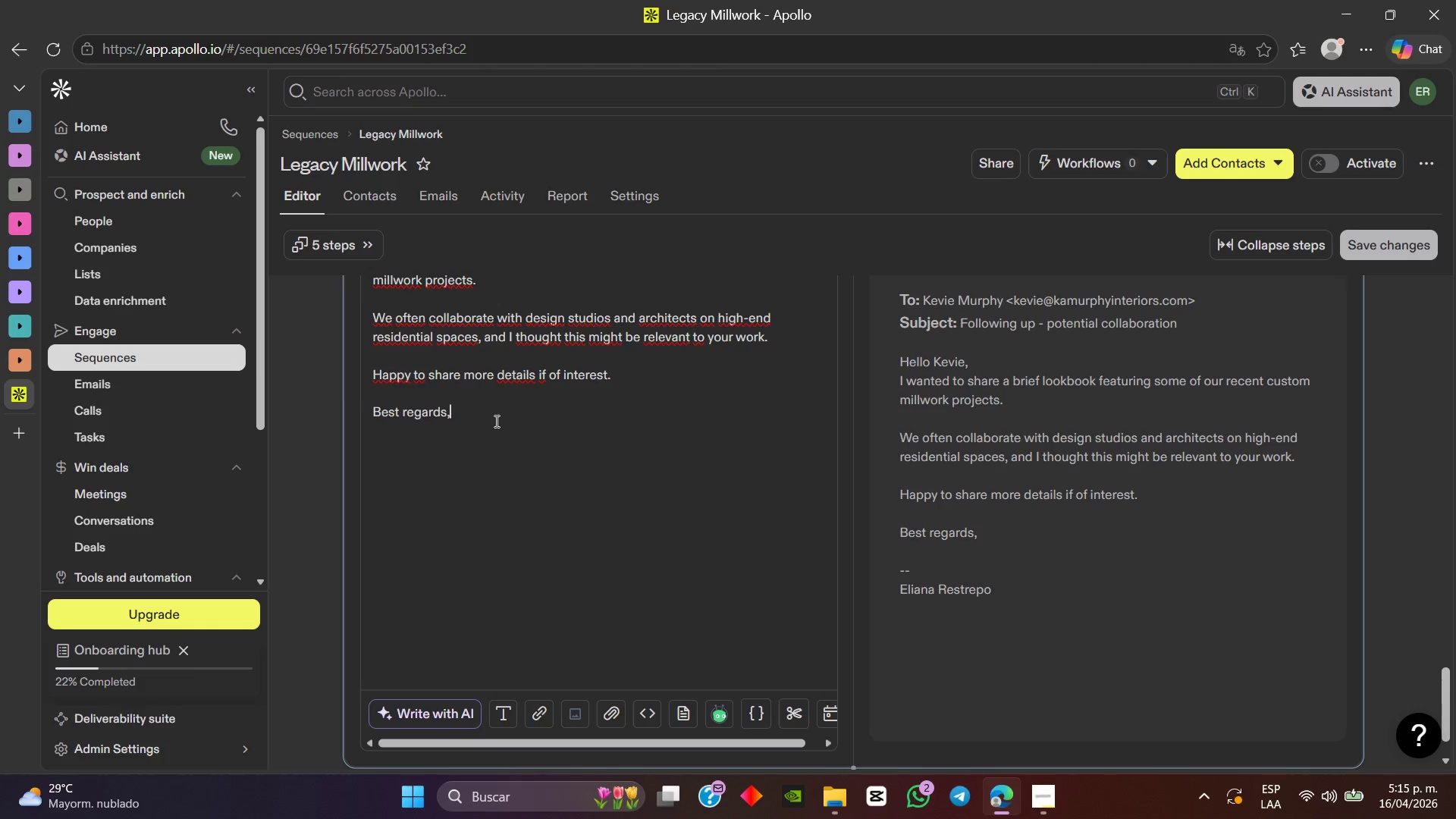 
key(Enter)
 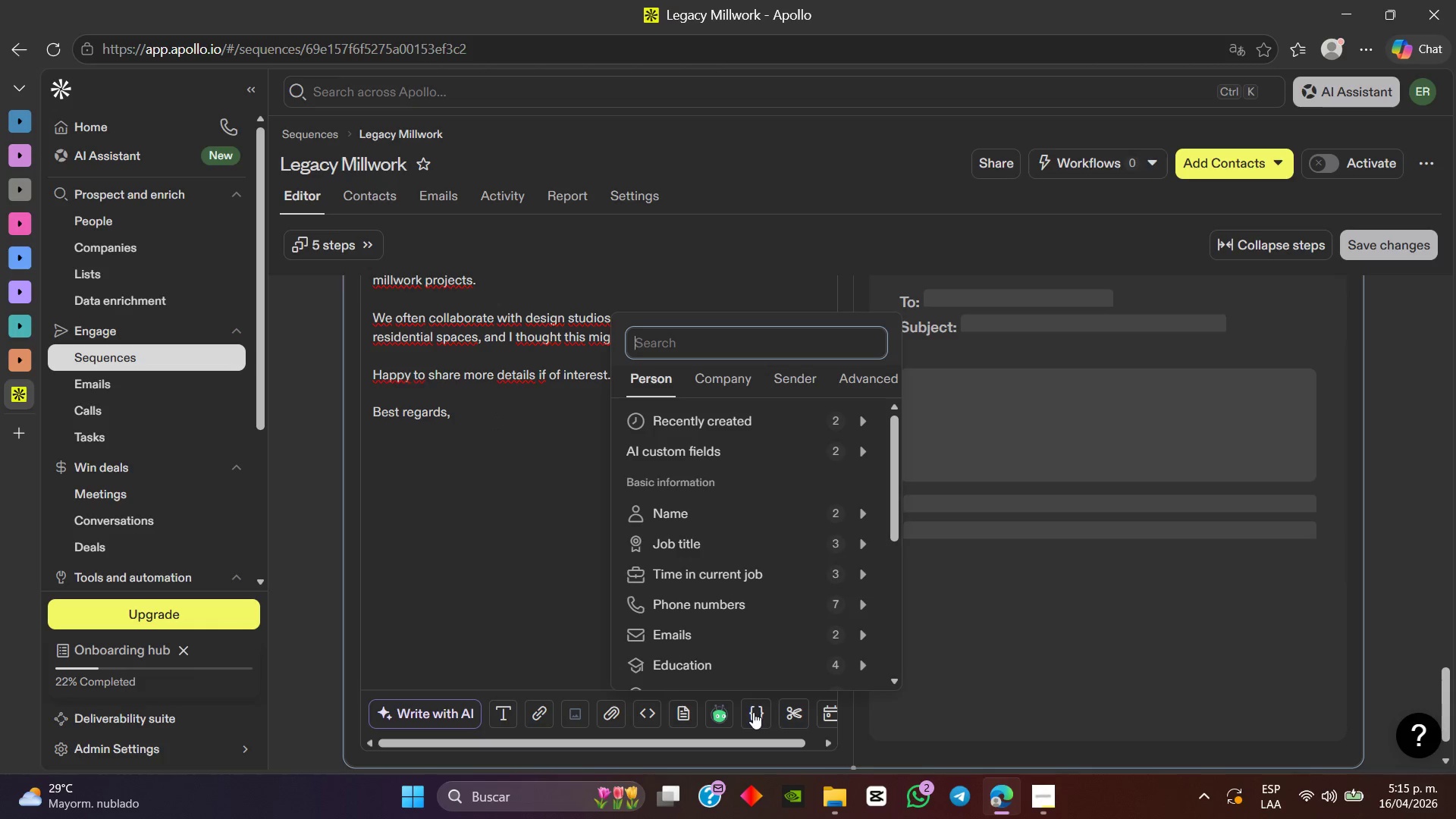 
scroll: coordinate [799, 543], scroll_direction: down, amount: 8.0
 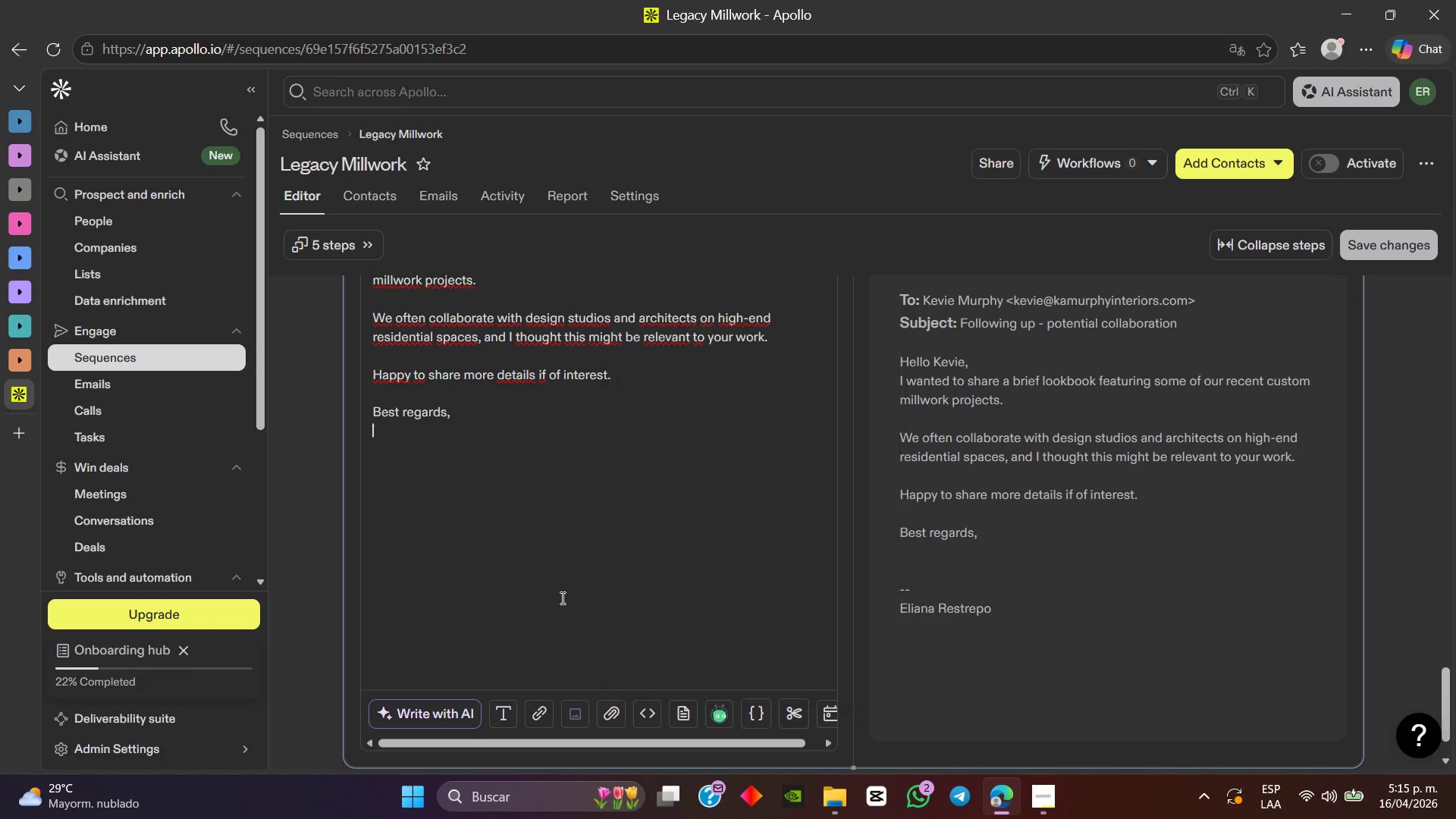 
scroll: coordinate [624, 543], scroll_direction: up, amount: 2.0
 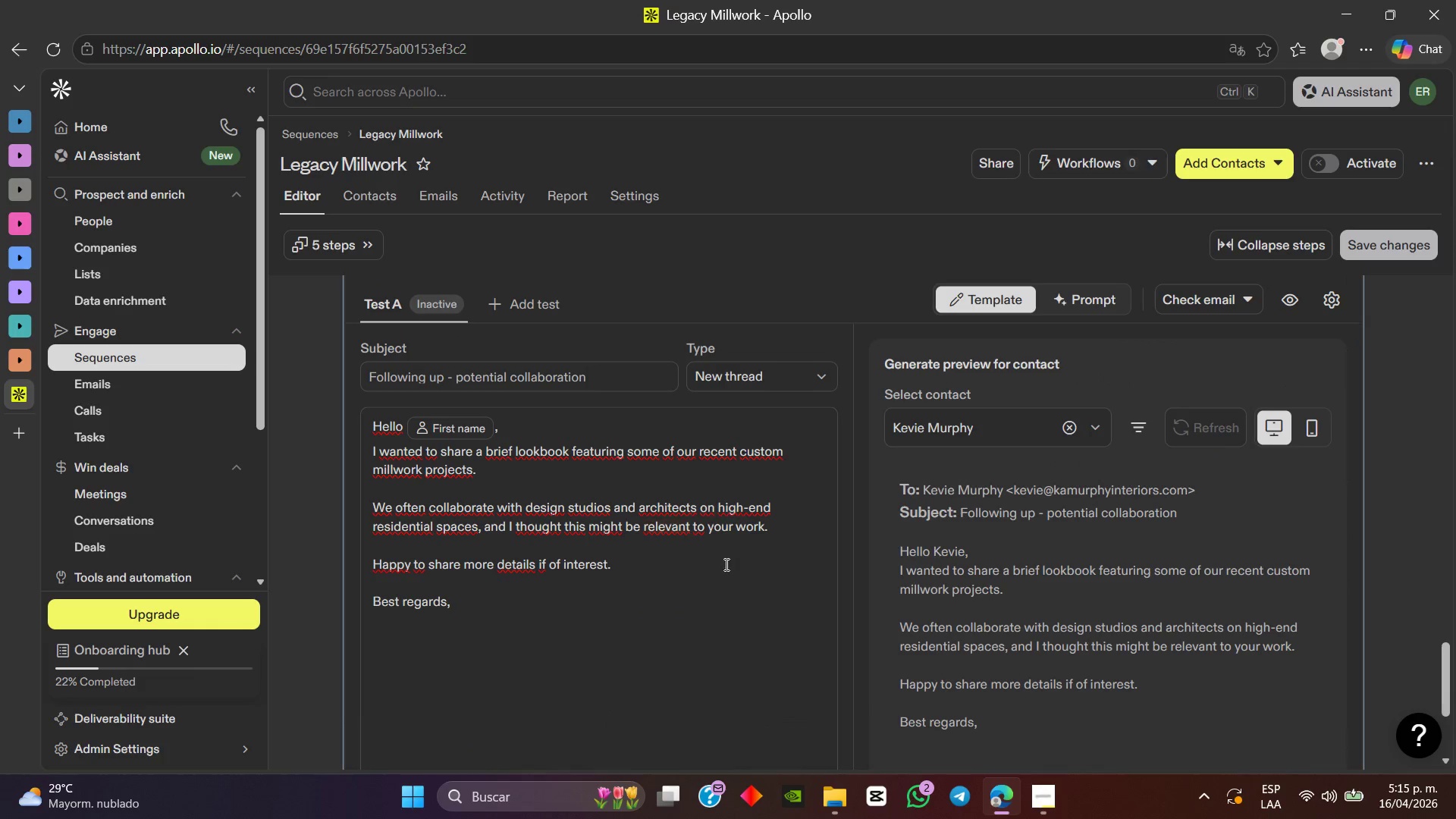 
left_click_drag(start_coordinate=[737, 569], to_coordinate=[742, 571])
 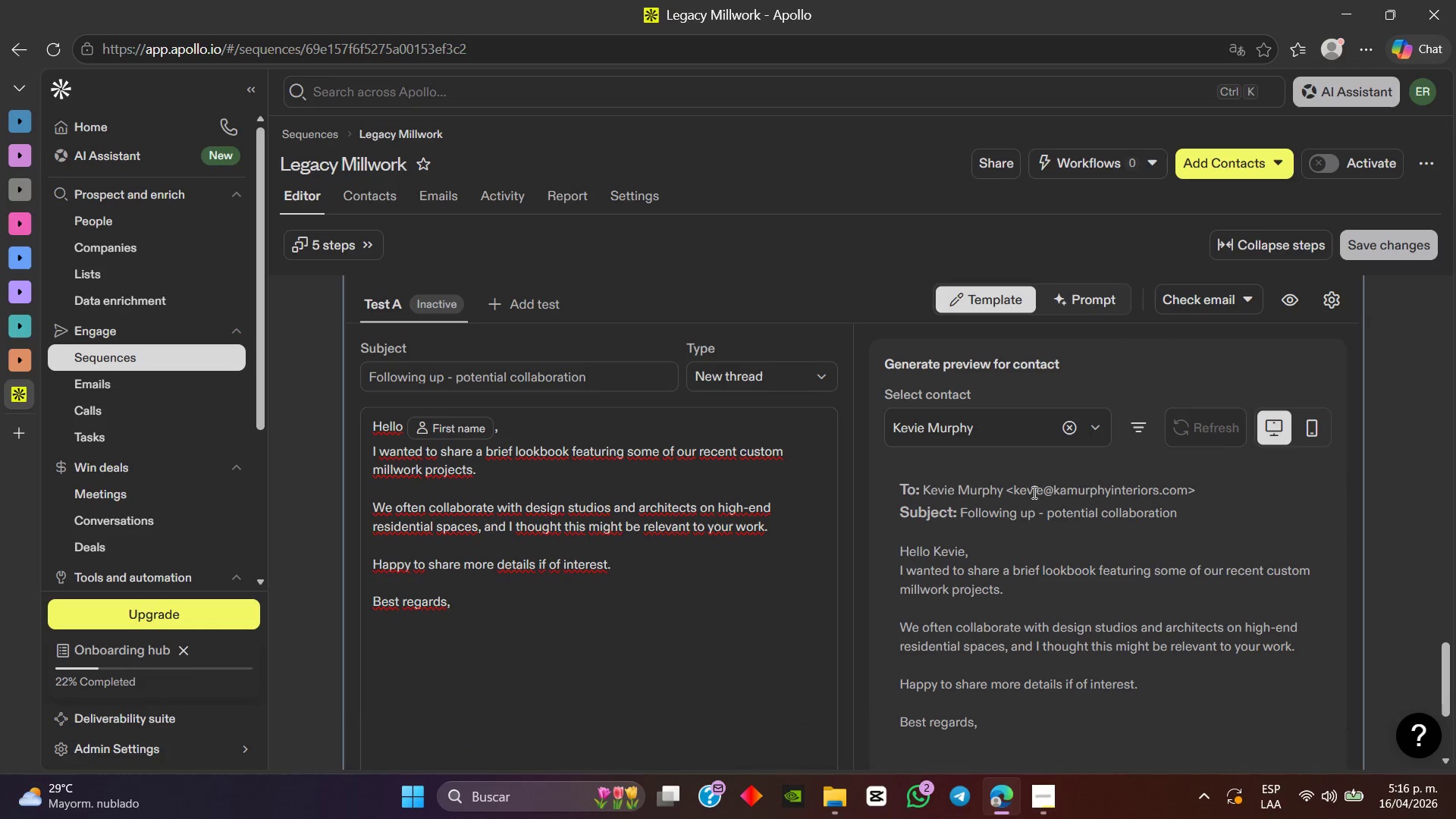 
scroll: coordinate [673, 594], scroll_direction: up, amount: 3.0
 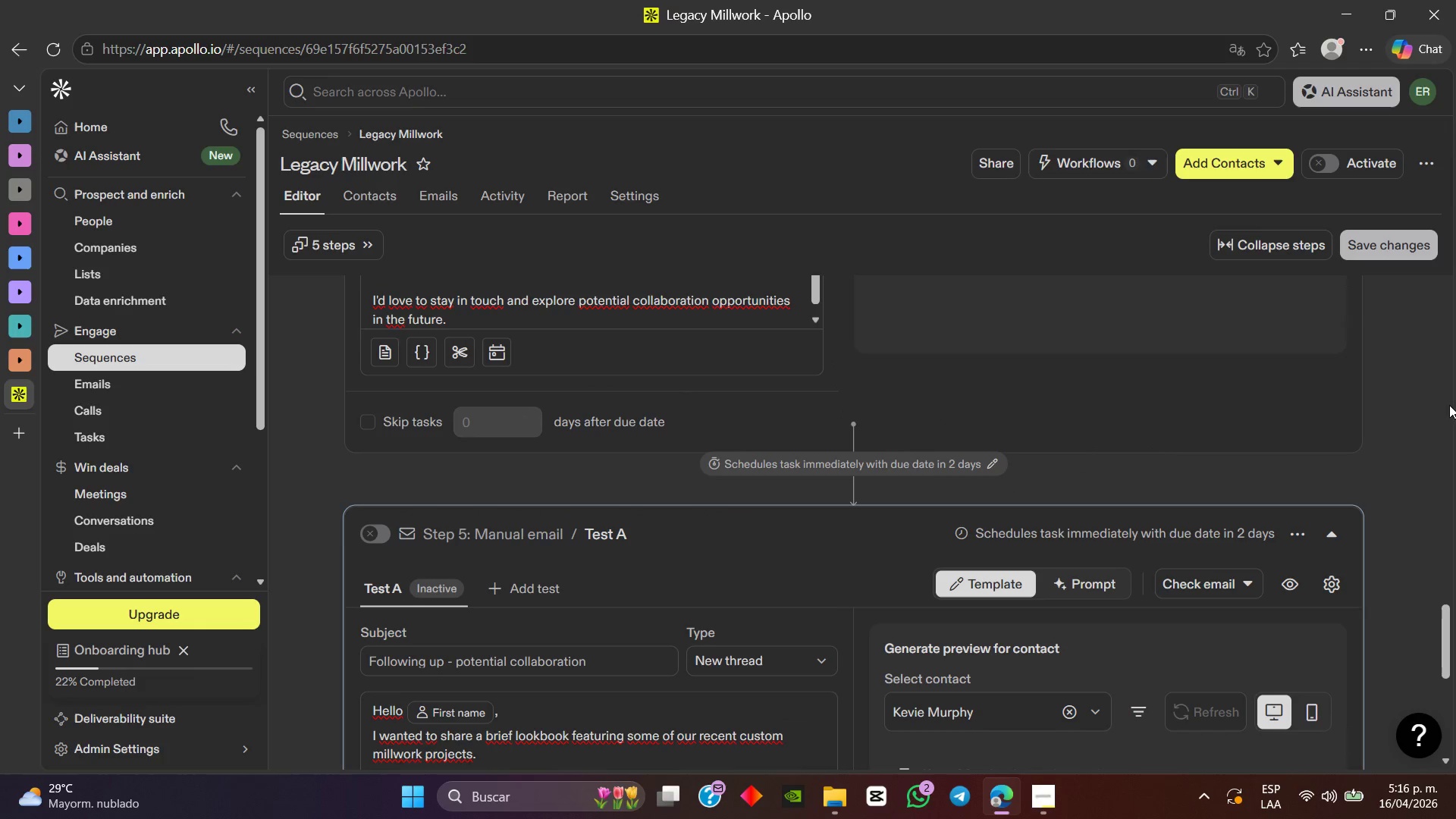 
scroll: coordinate [1241, 518], scroll_direction: down, amount: 6.0
 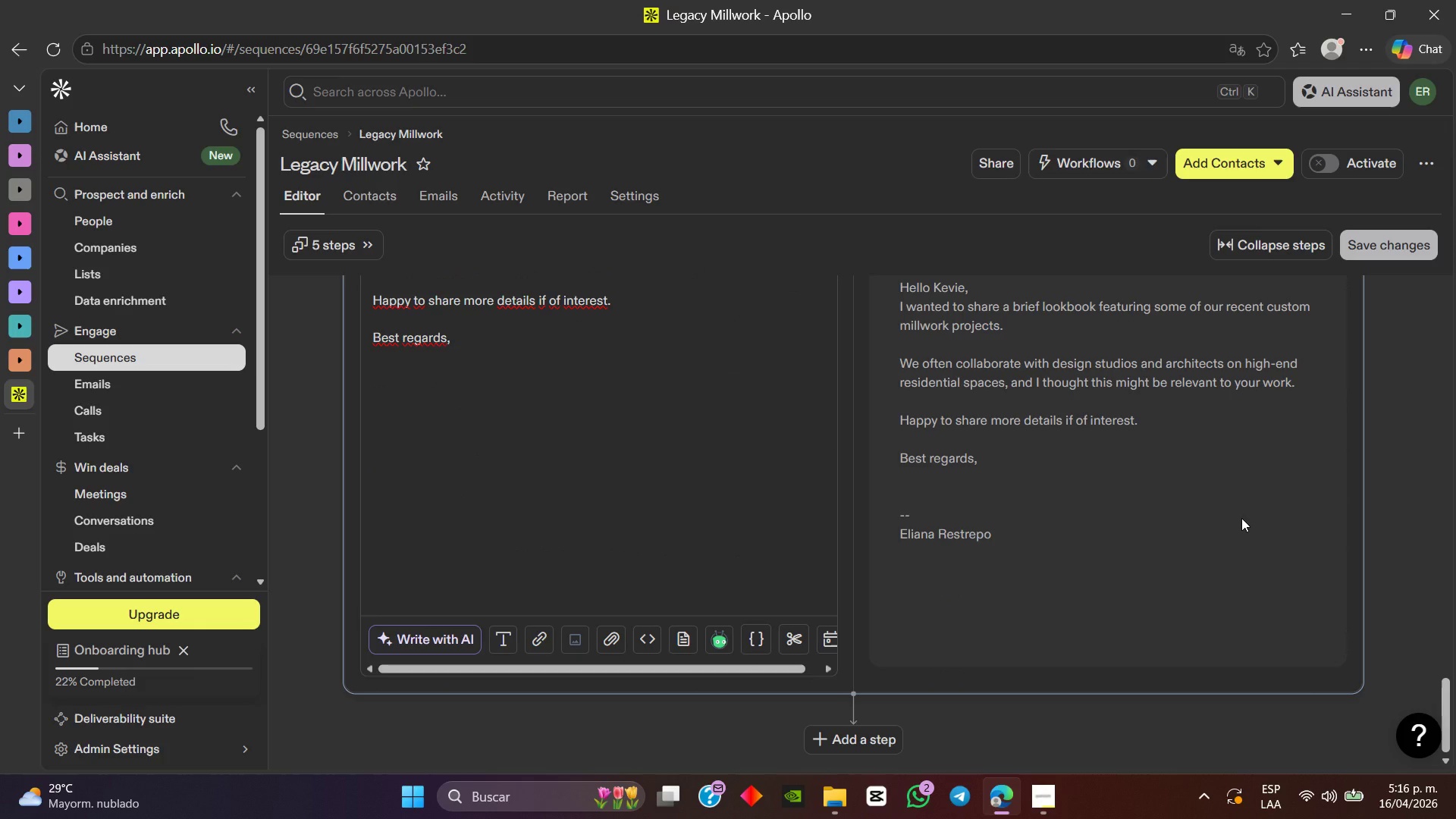 
wait(12.3)
 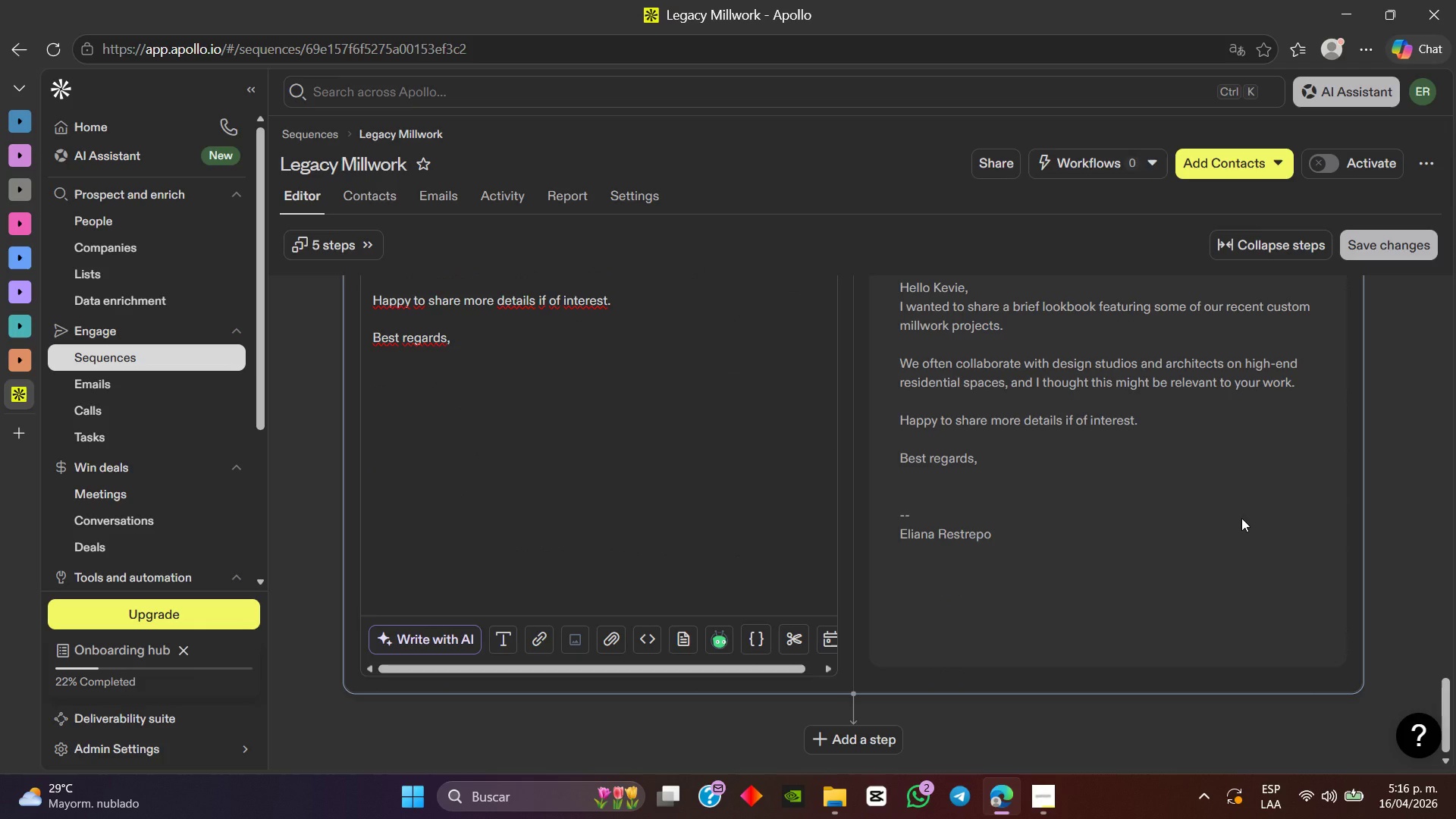 
scroll: coordinate [1414, 547], scroll_direction: up, amount: 31.0
 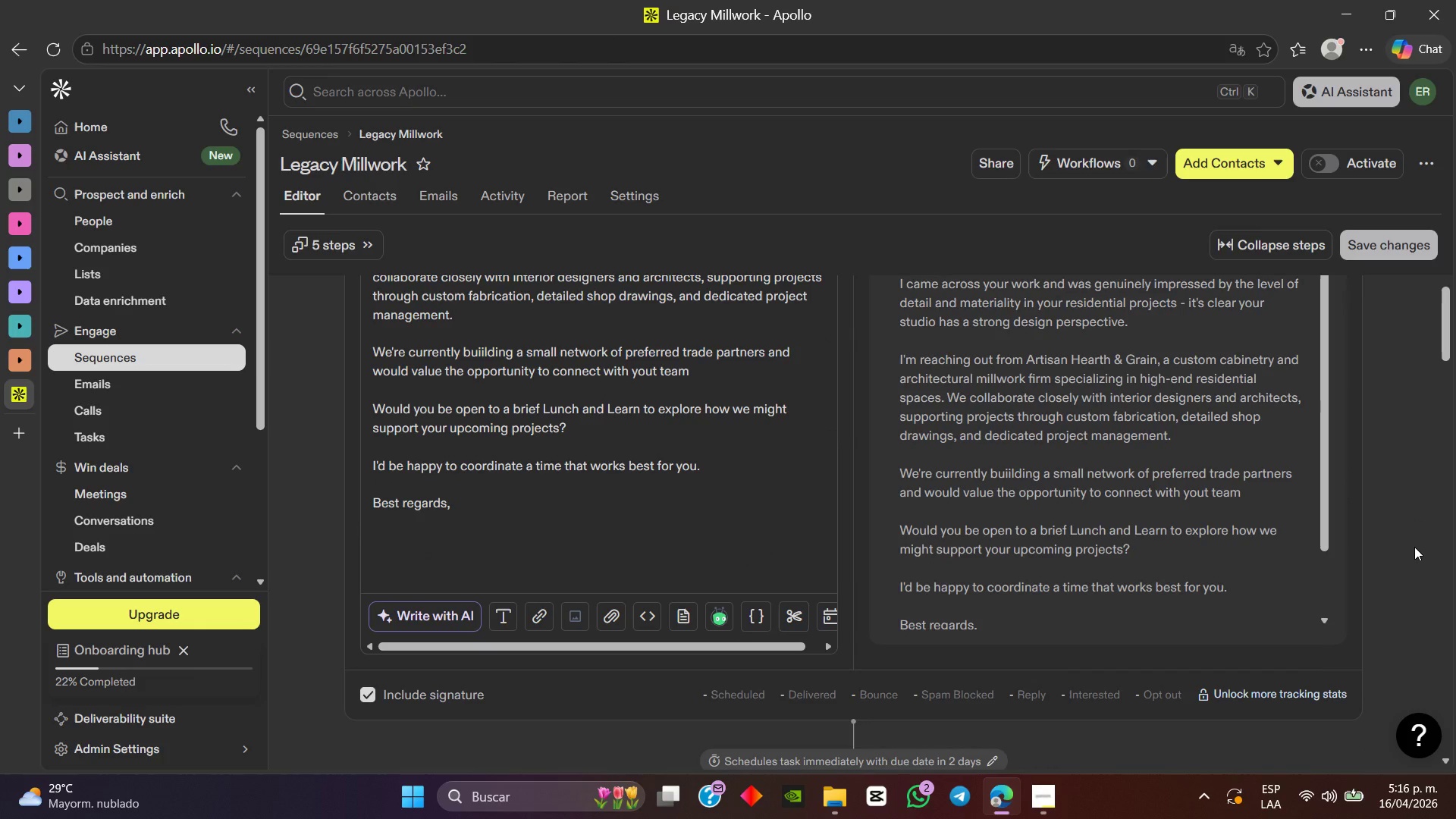 
scroll: coordinate [1414, 547], scroll_direction: down, amount: 5.0
 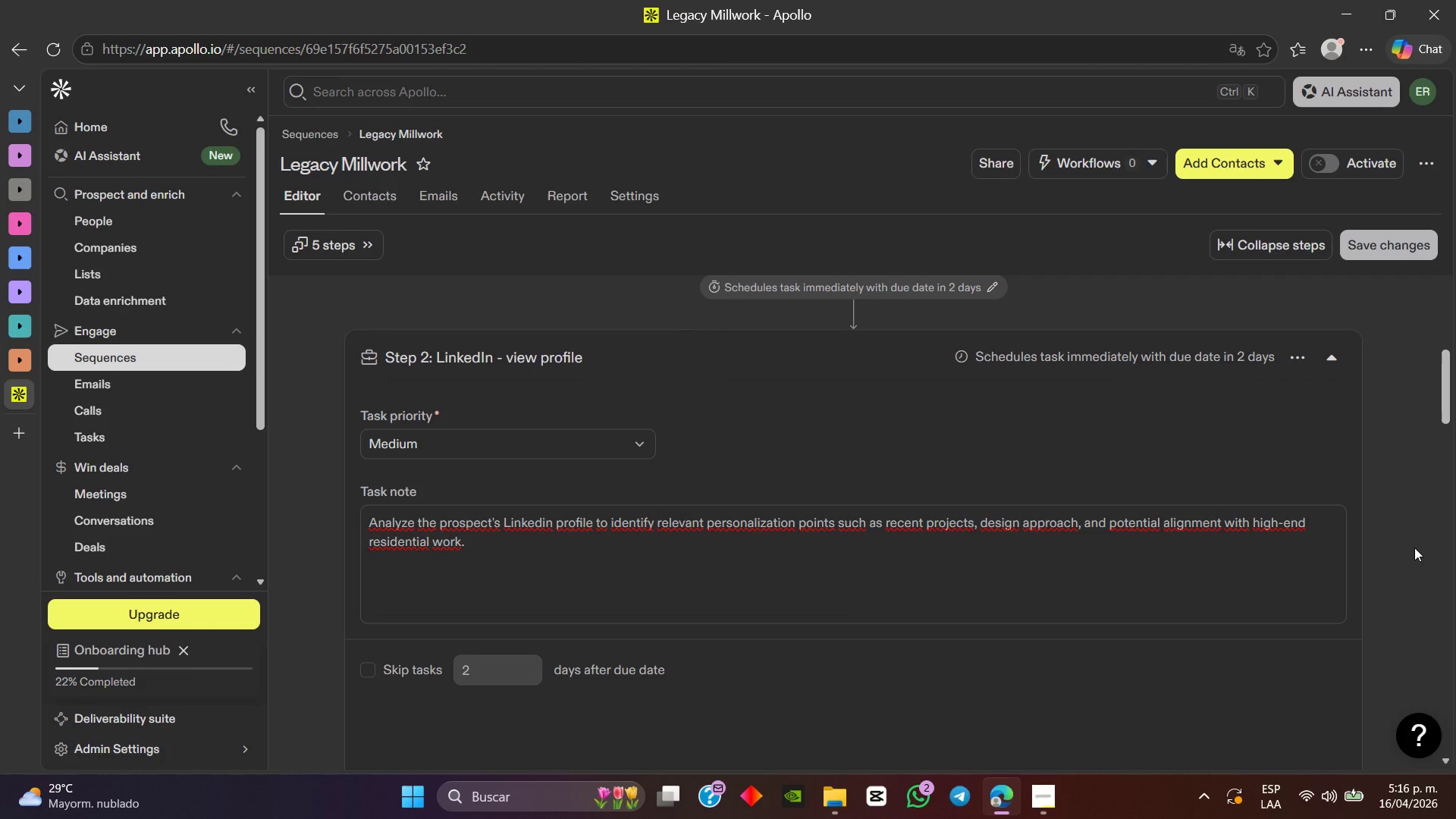 
scroll: coordinate [1414, 548], scroll_direction: up, amount: 1.0
 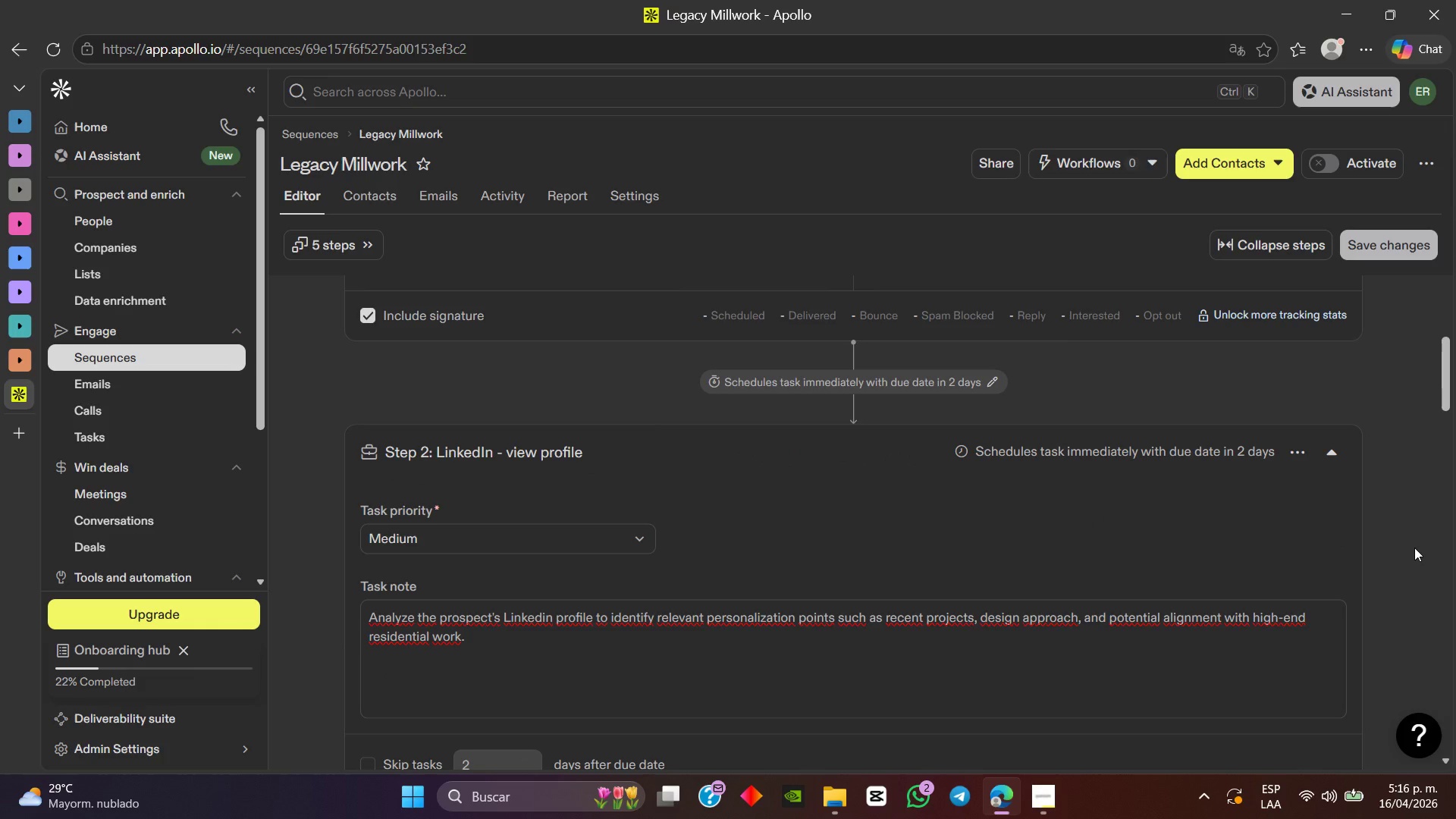 
scroll: coordinate [1414, 548], scroll_direction: down, amount: 3.0
 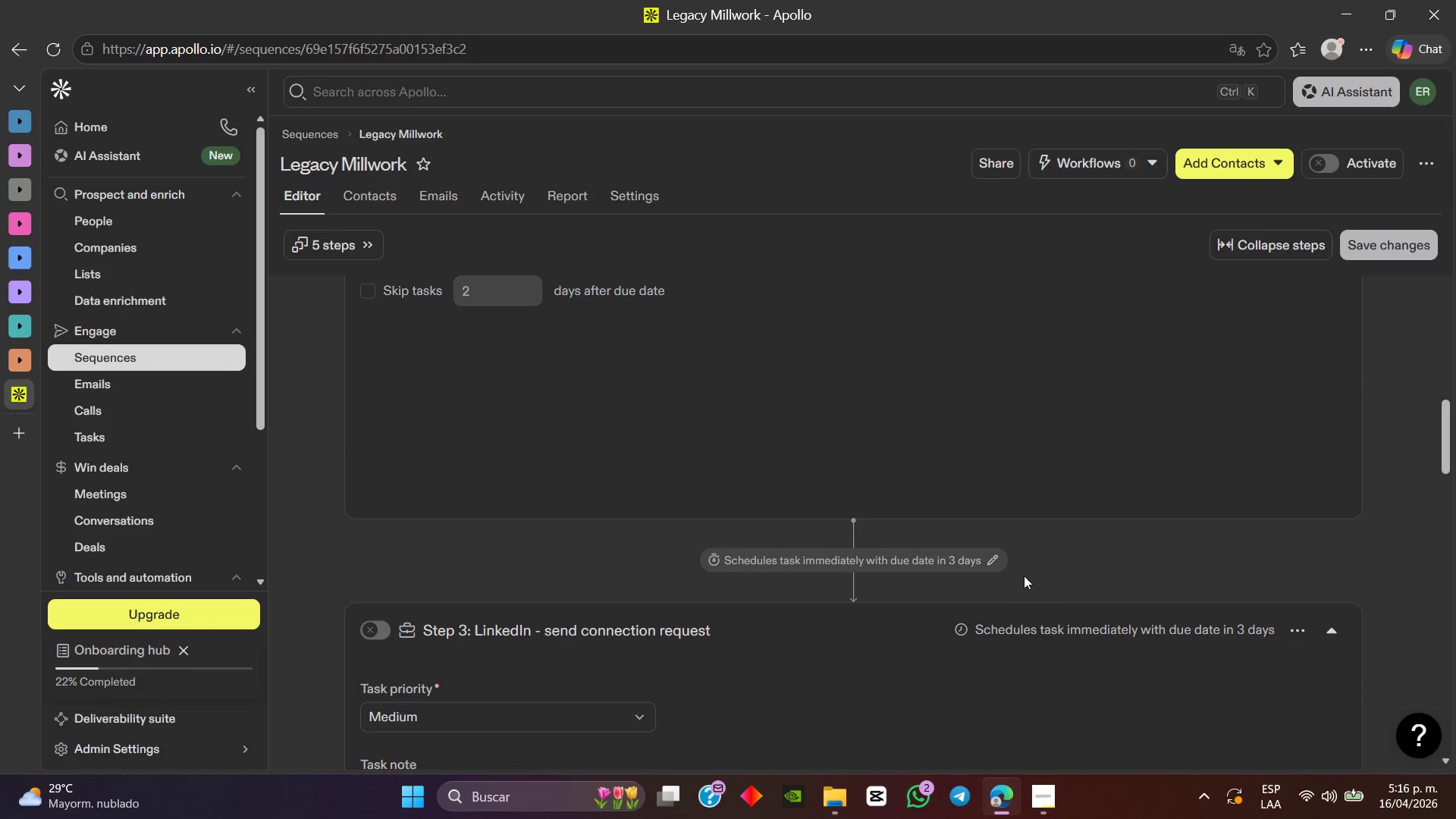 
left_click([977, 561])
 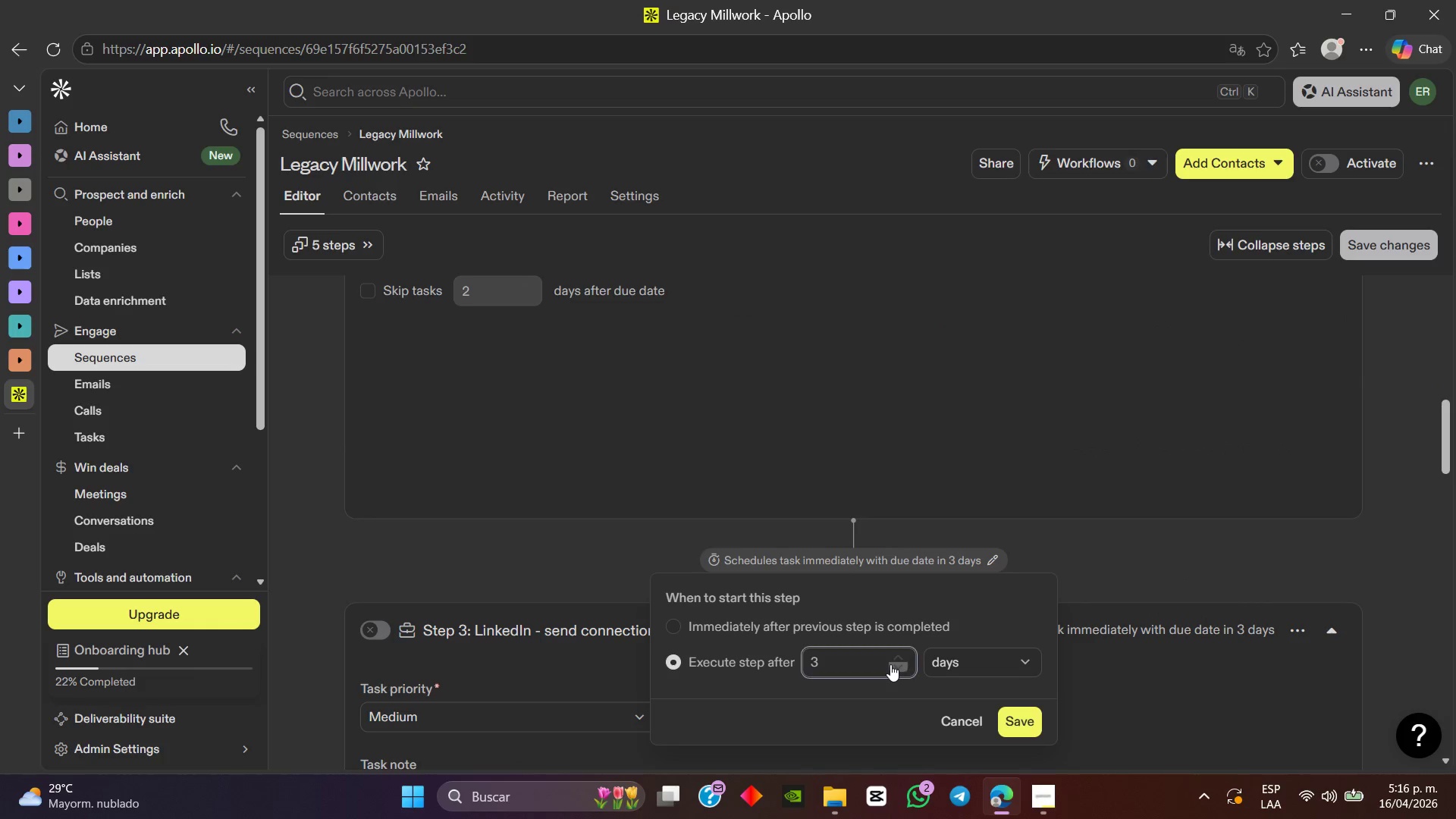 
double_click([890, 664])
 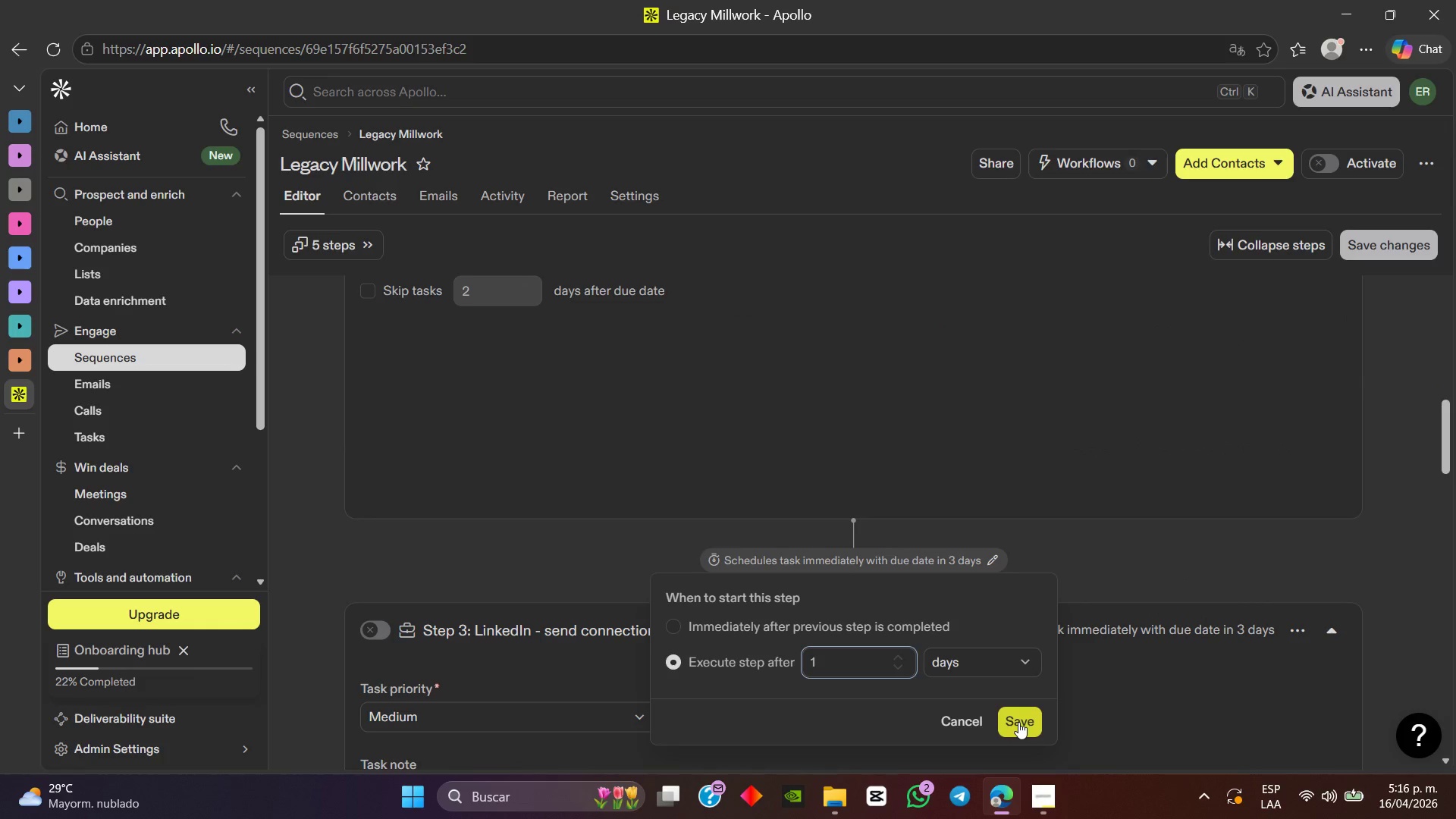 
left_click([1018, 722])
 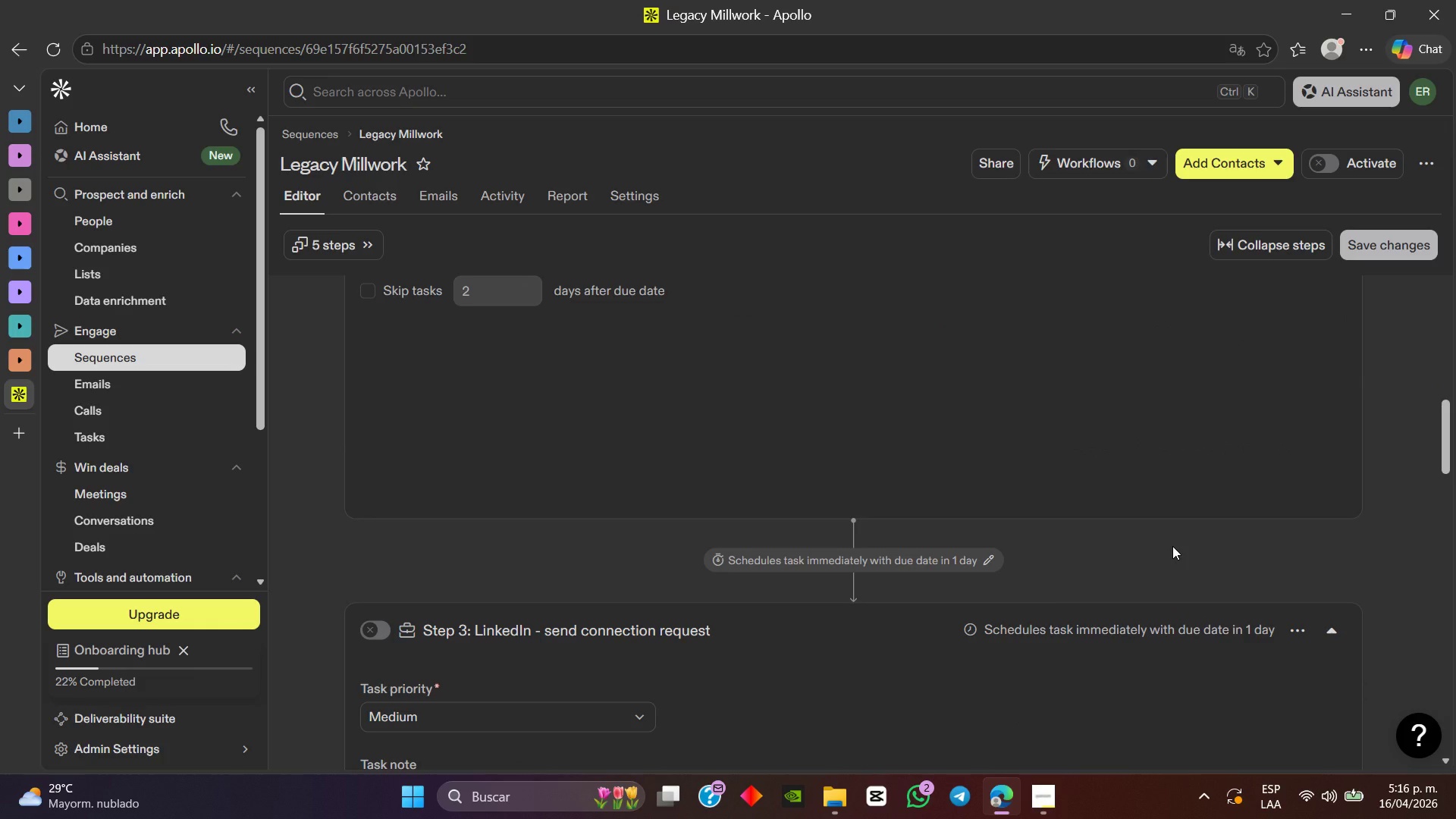 
scroll: coordinate [1172, 545], scroll_direction: down, amount: 4.0
 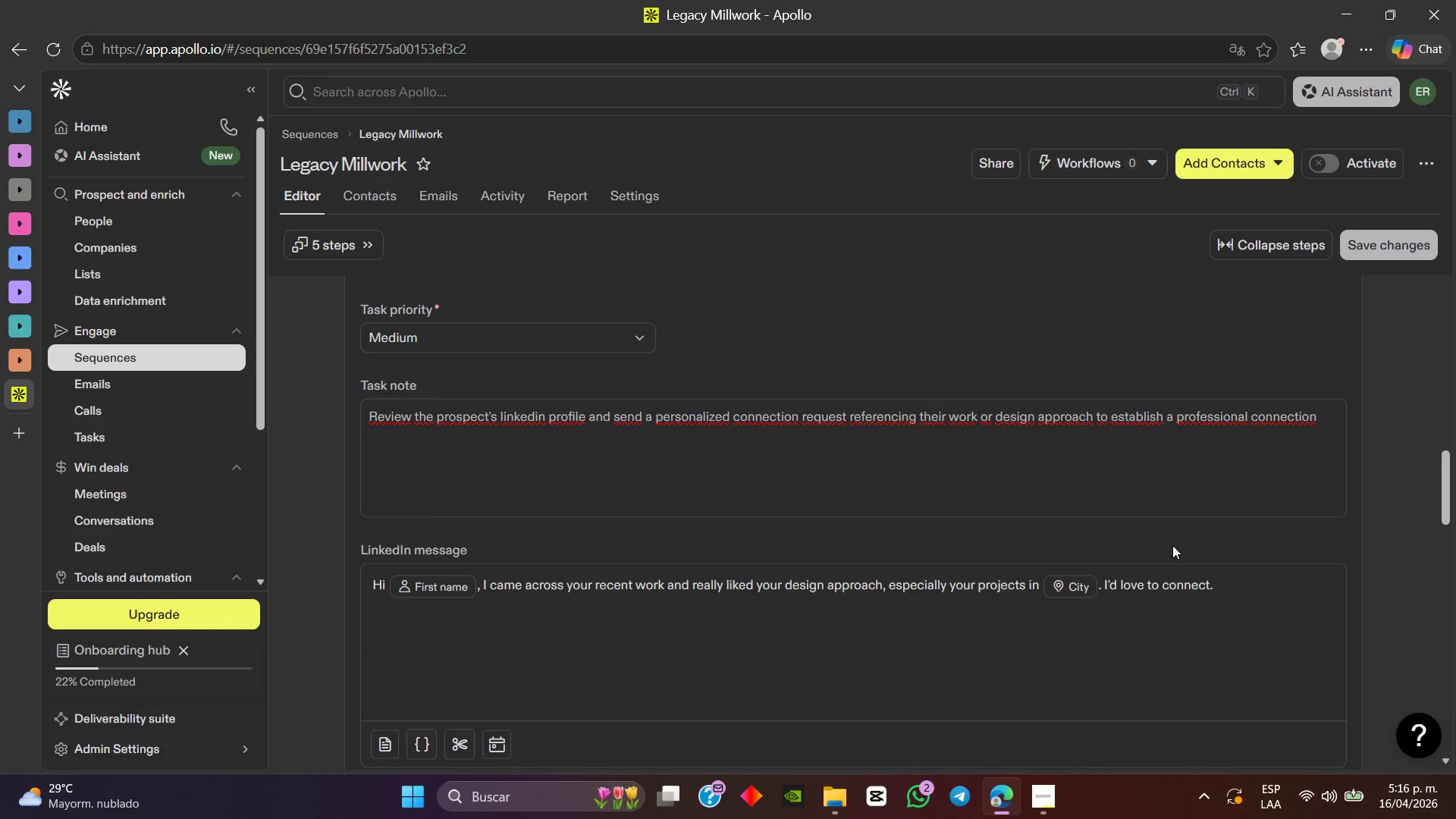 
scroll: coordinate [1172, 545], scroll_direction: up, amount: 2.0
 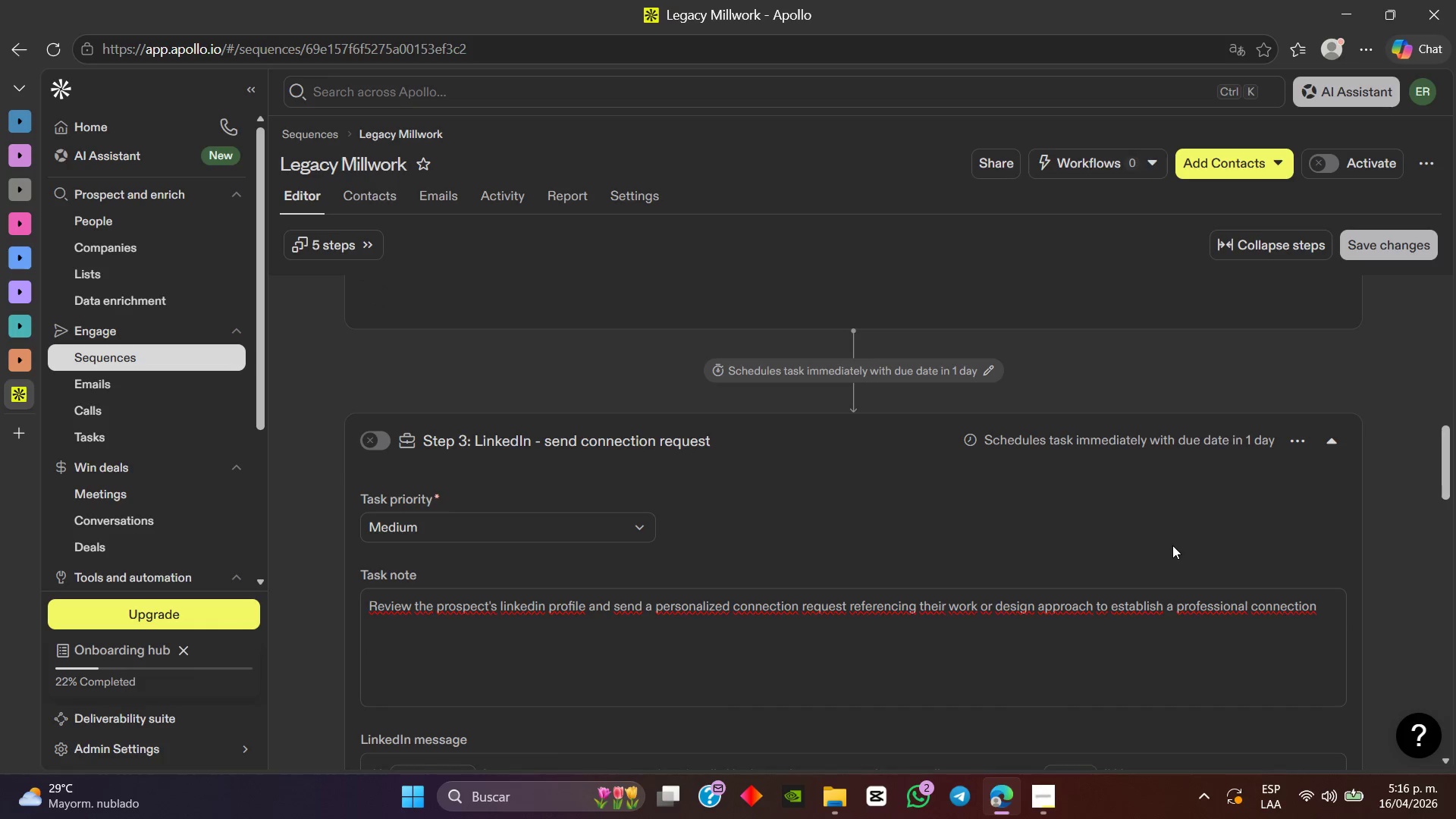 
scroll: coordinate [1172, 545], scroll_direction: down, amount: 1.0
 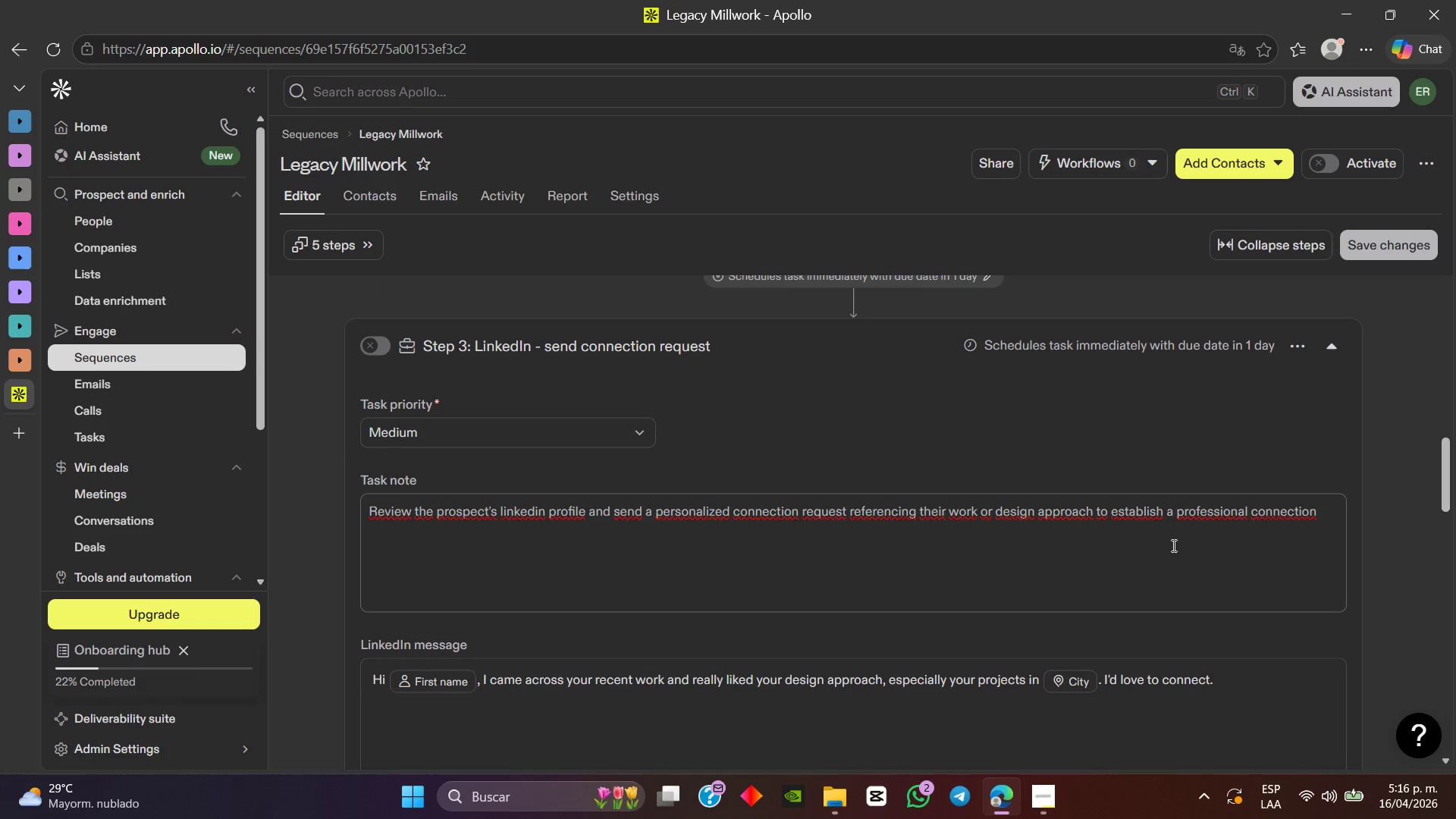 
scroll: coordinate [1172, 545], scroll_direction: up, amount: 1.0
 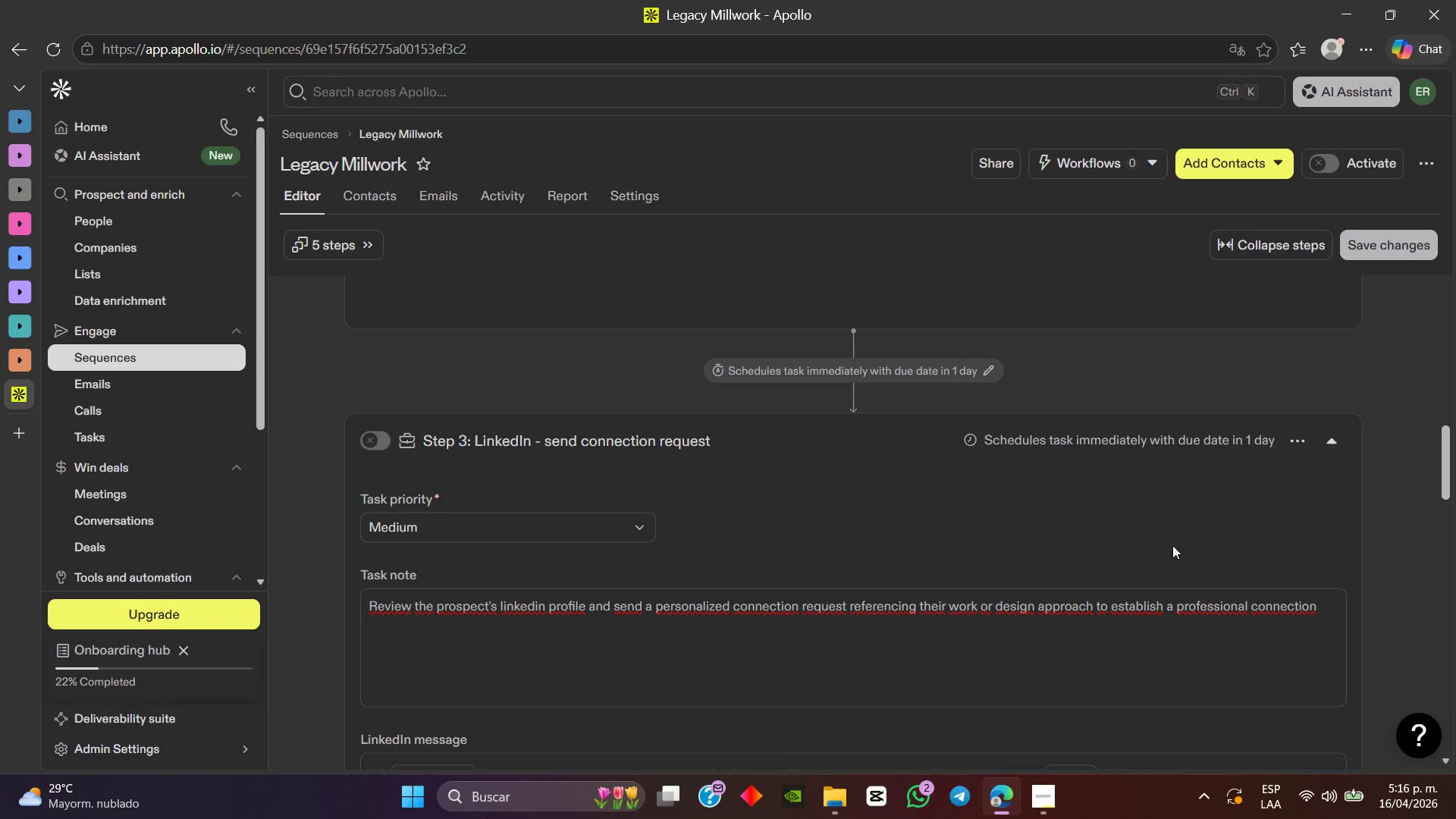 
scroll: coordinate [1172, 545], scroll_direction: down, amount: 3.0
 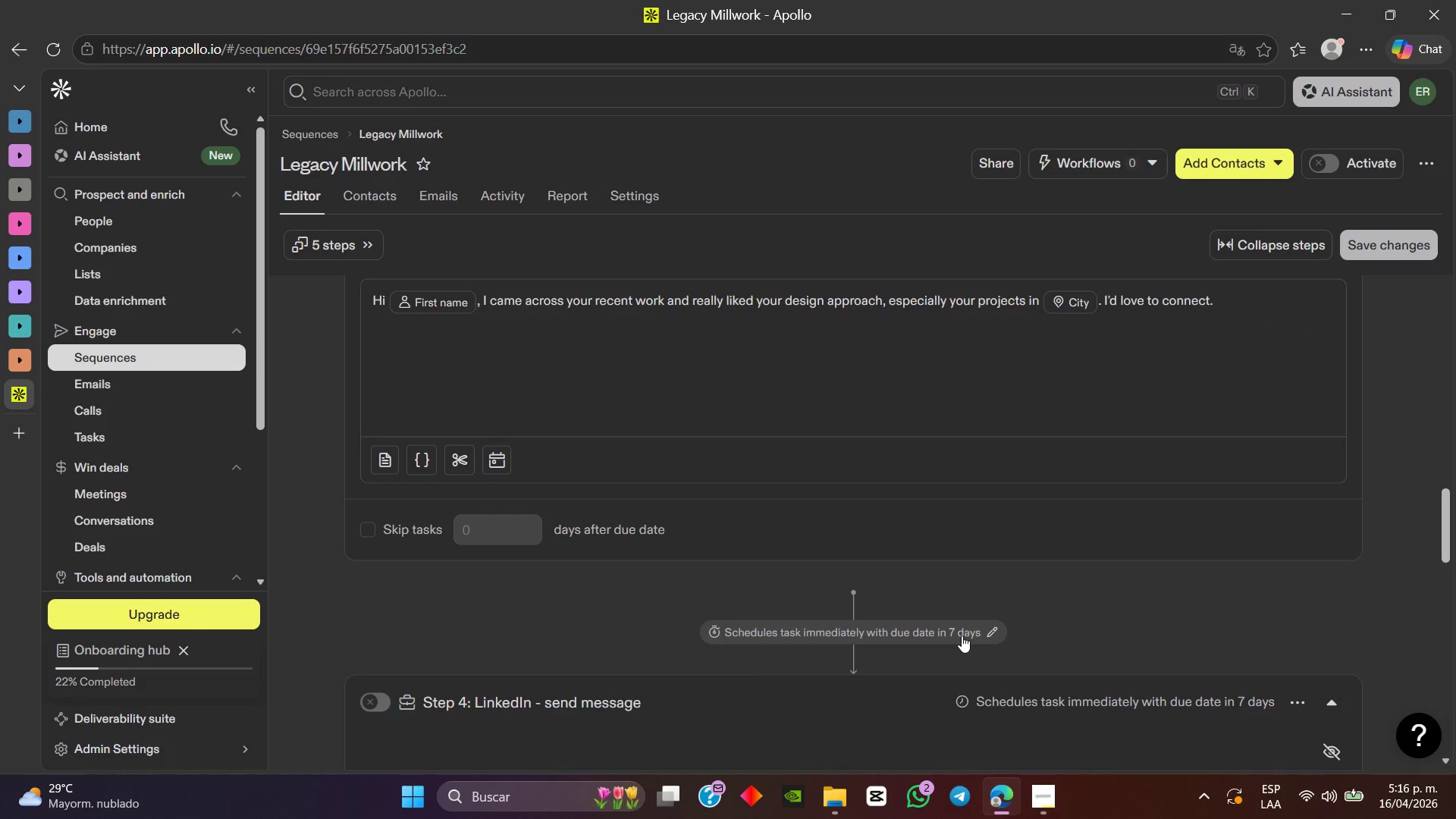 
wait(7.54)
 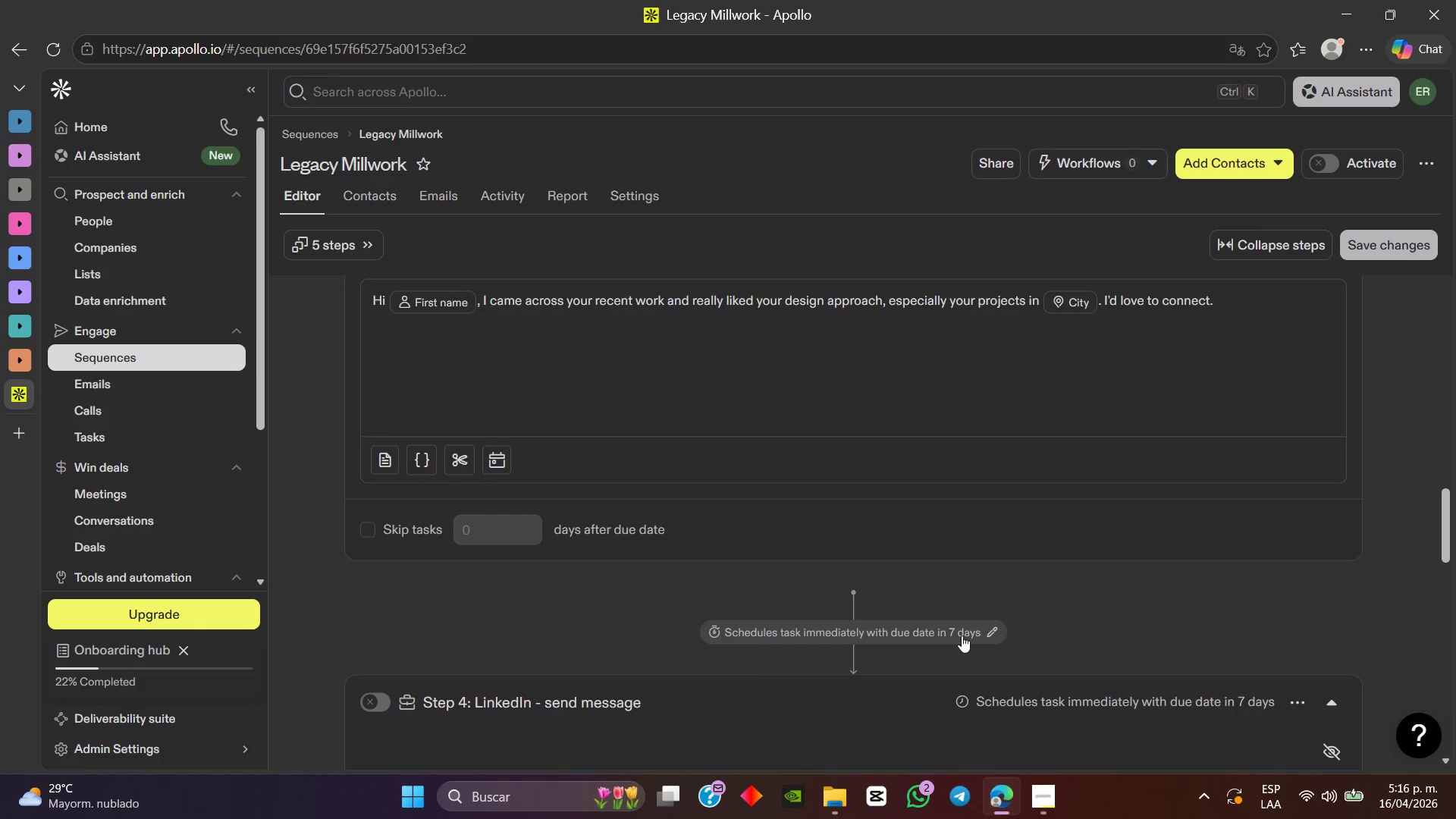 
mouse_move([996, 629])
 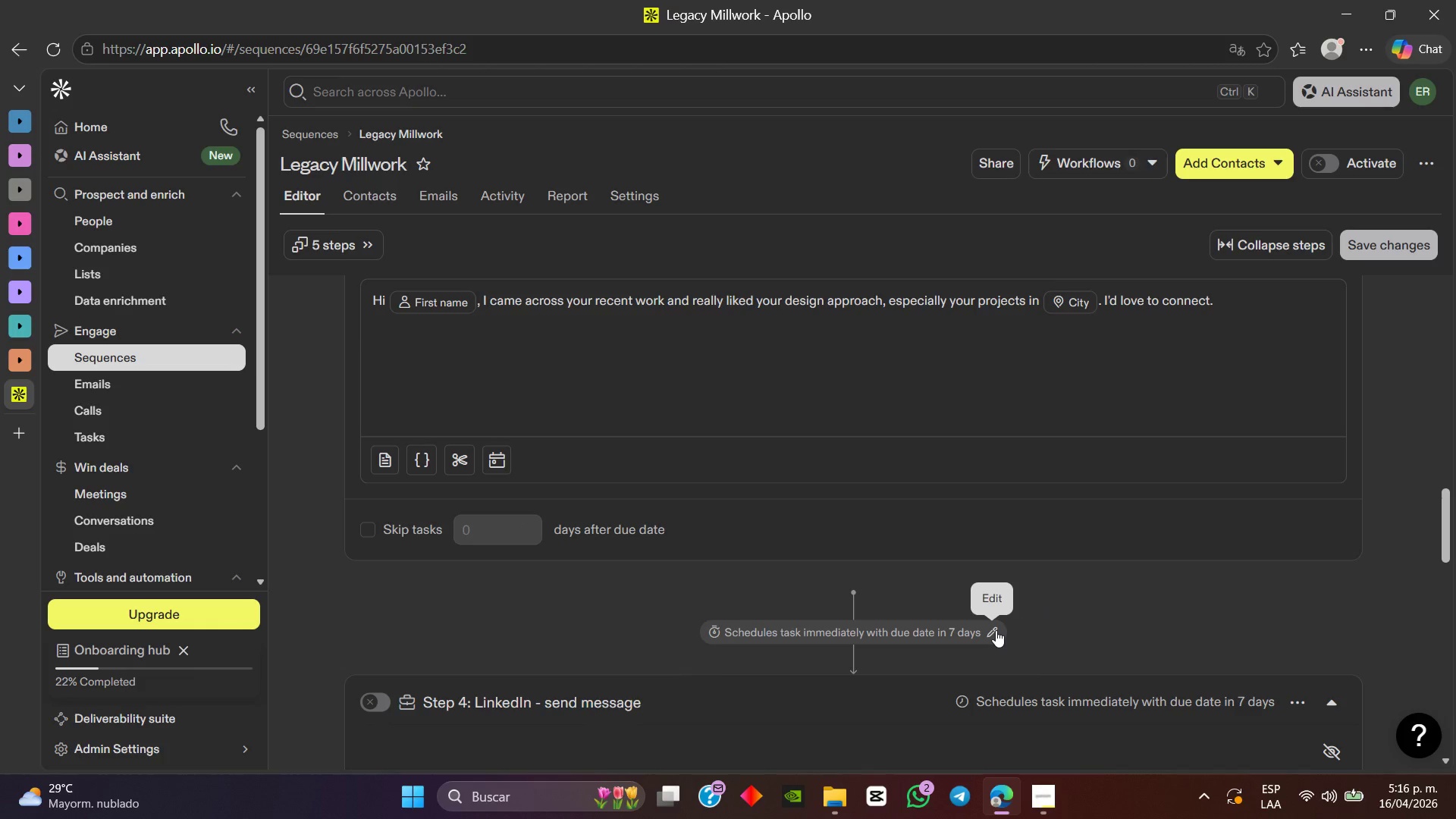 
left_click([996, 630])
 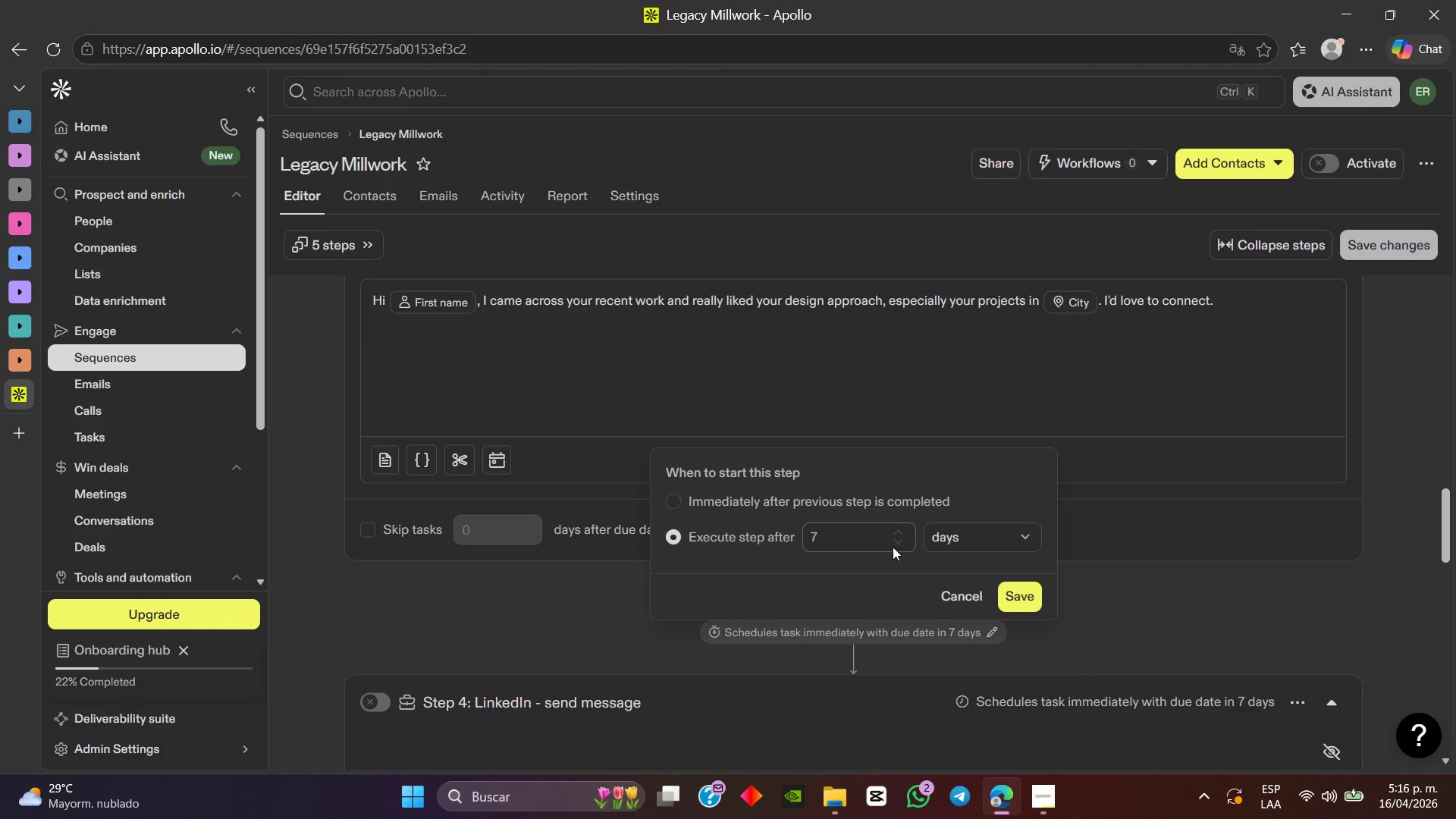 
double_click([895, 544])
 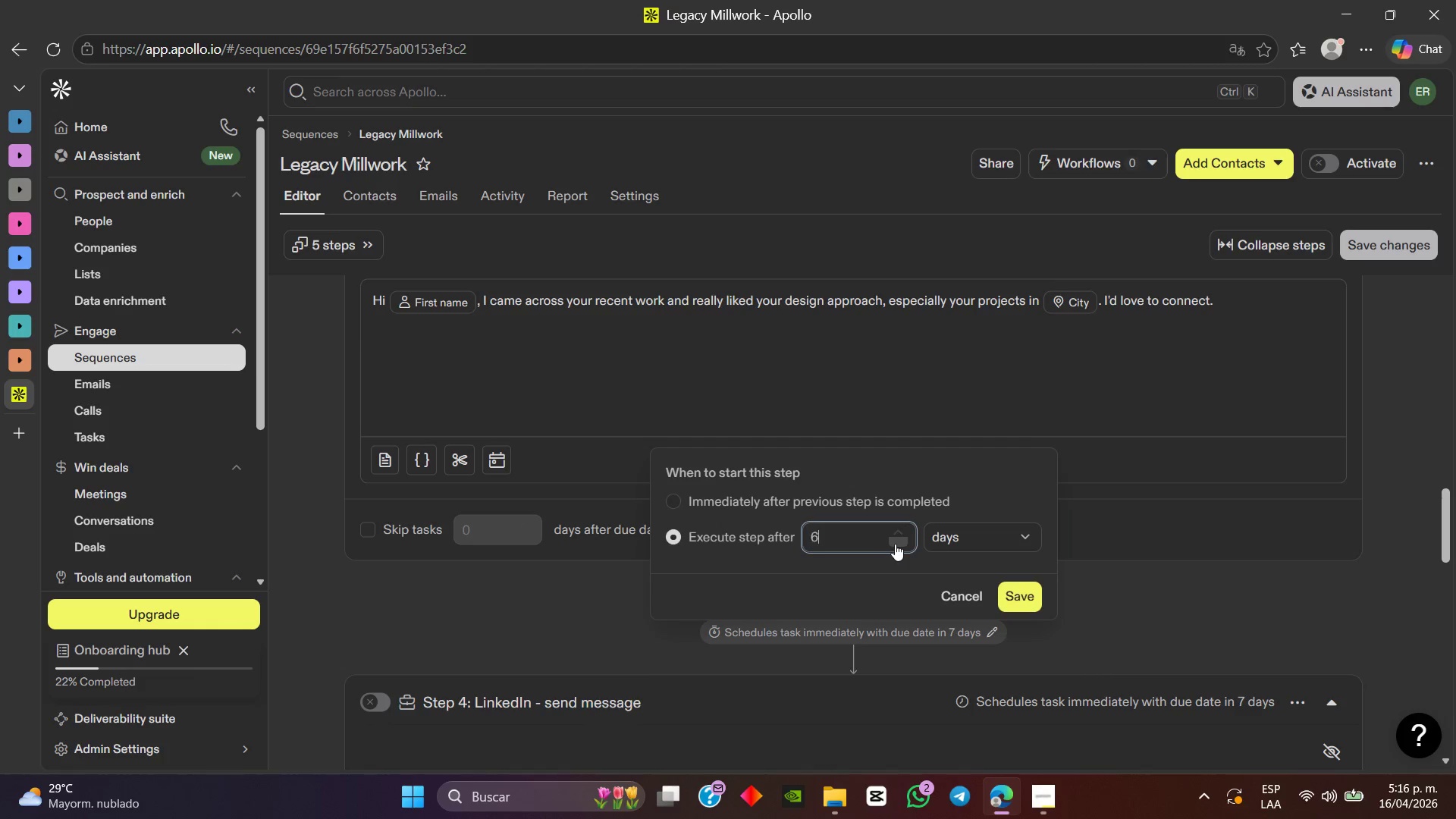 
triple_click([895, 544])
 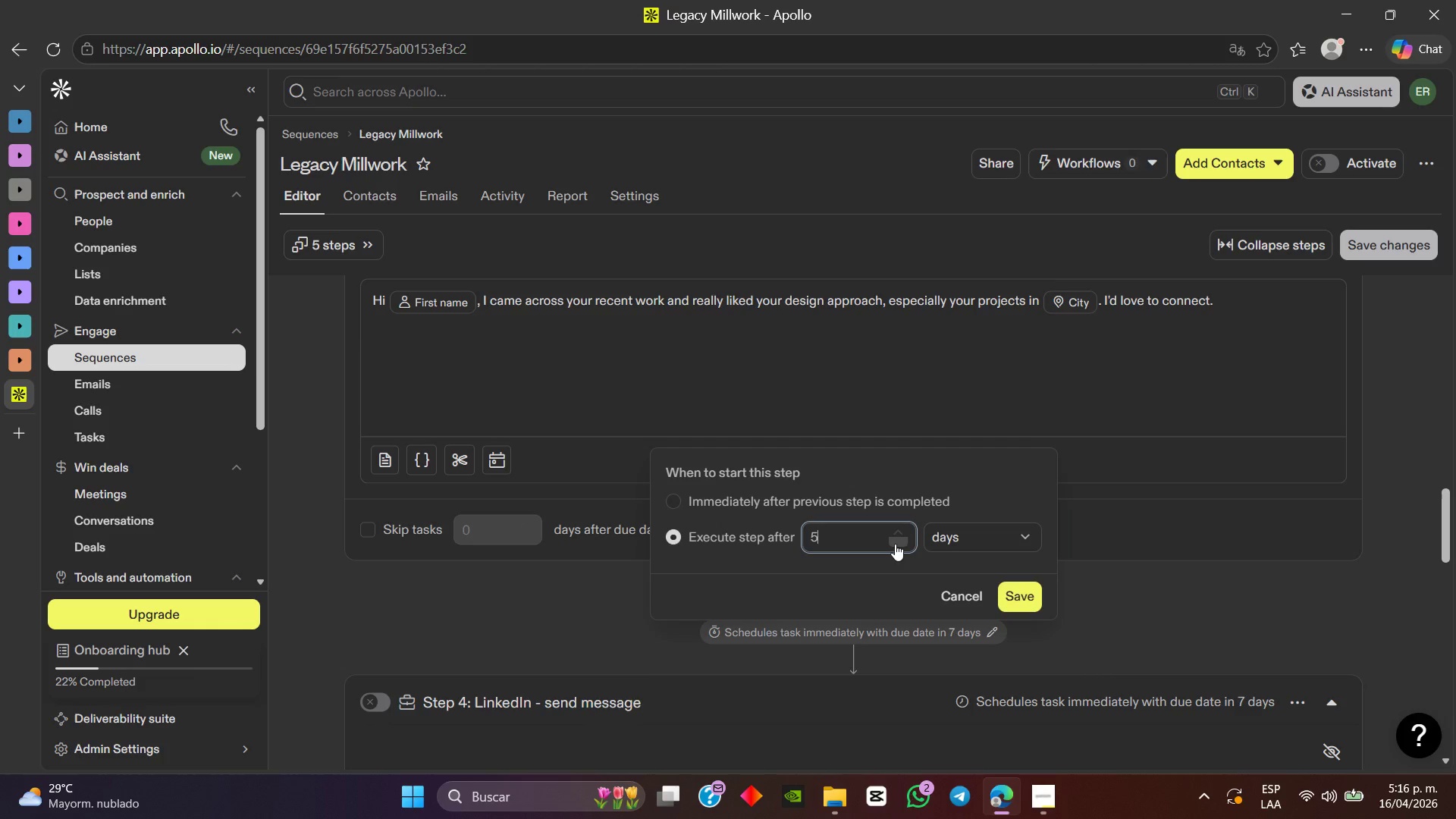 
triple_click([895, 544])
 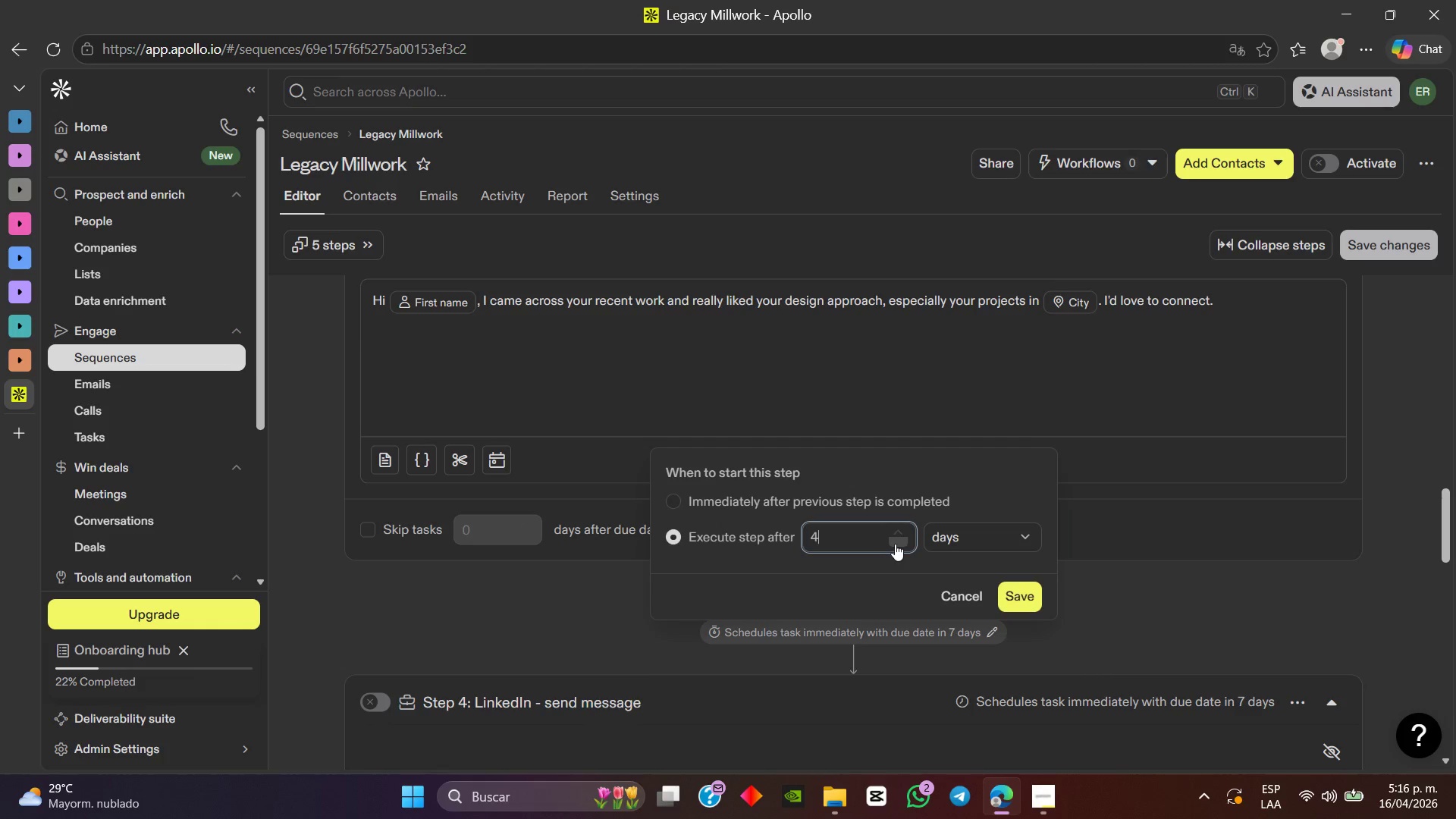 
triple_click([895, 544])
 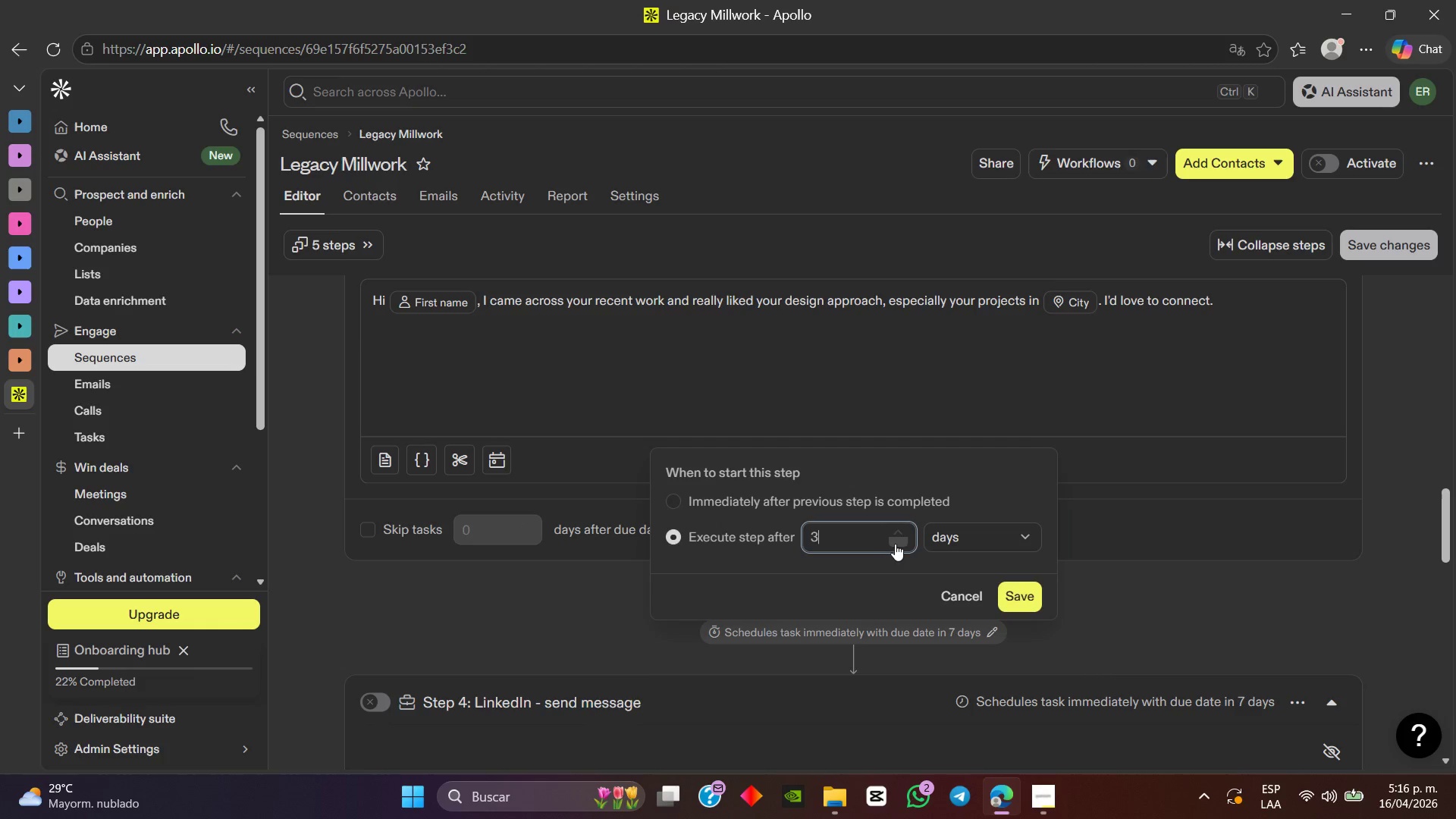 
left_click([895, 544])
 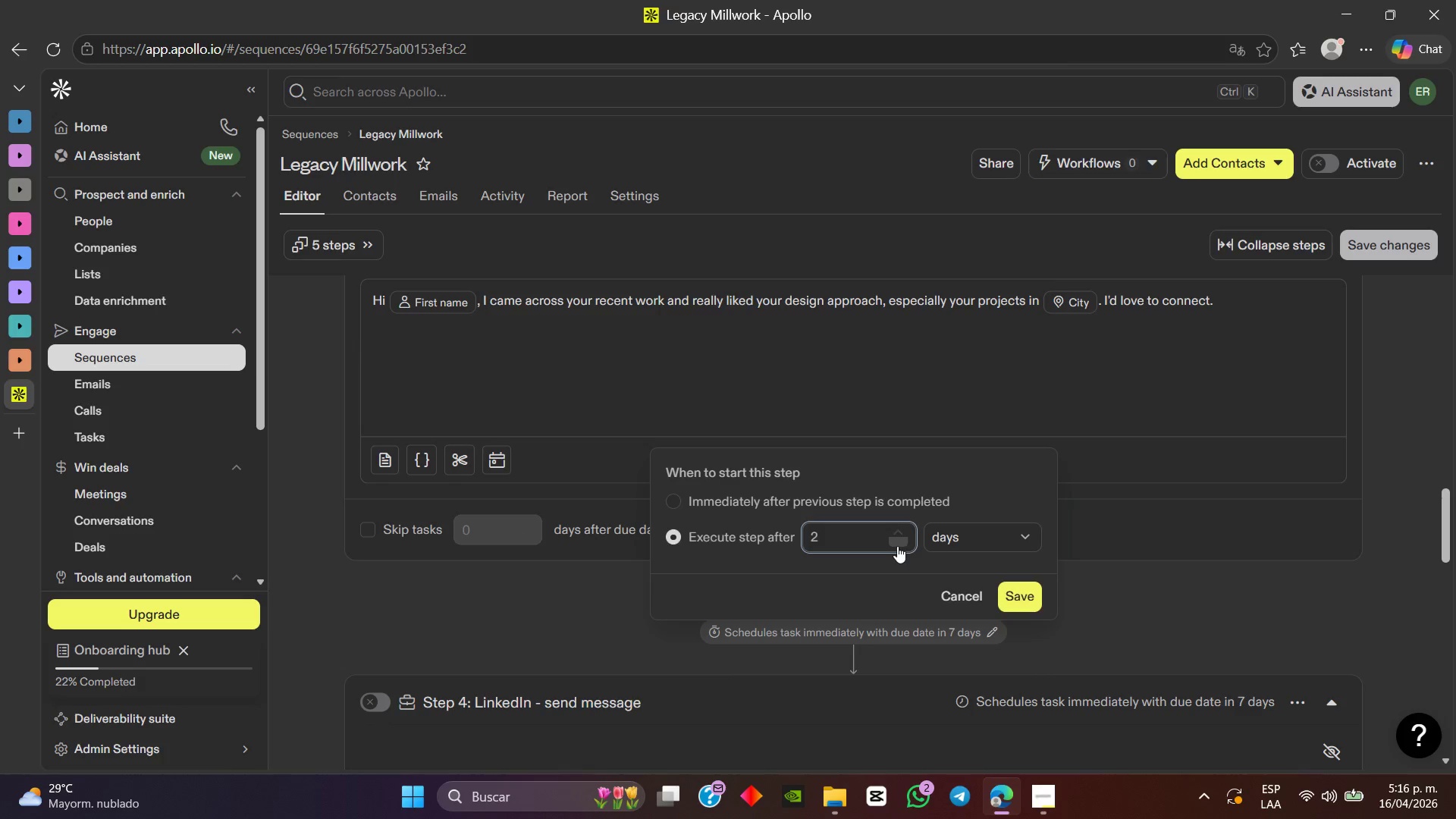 
left_click([1030, 604])
 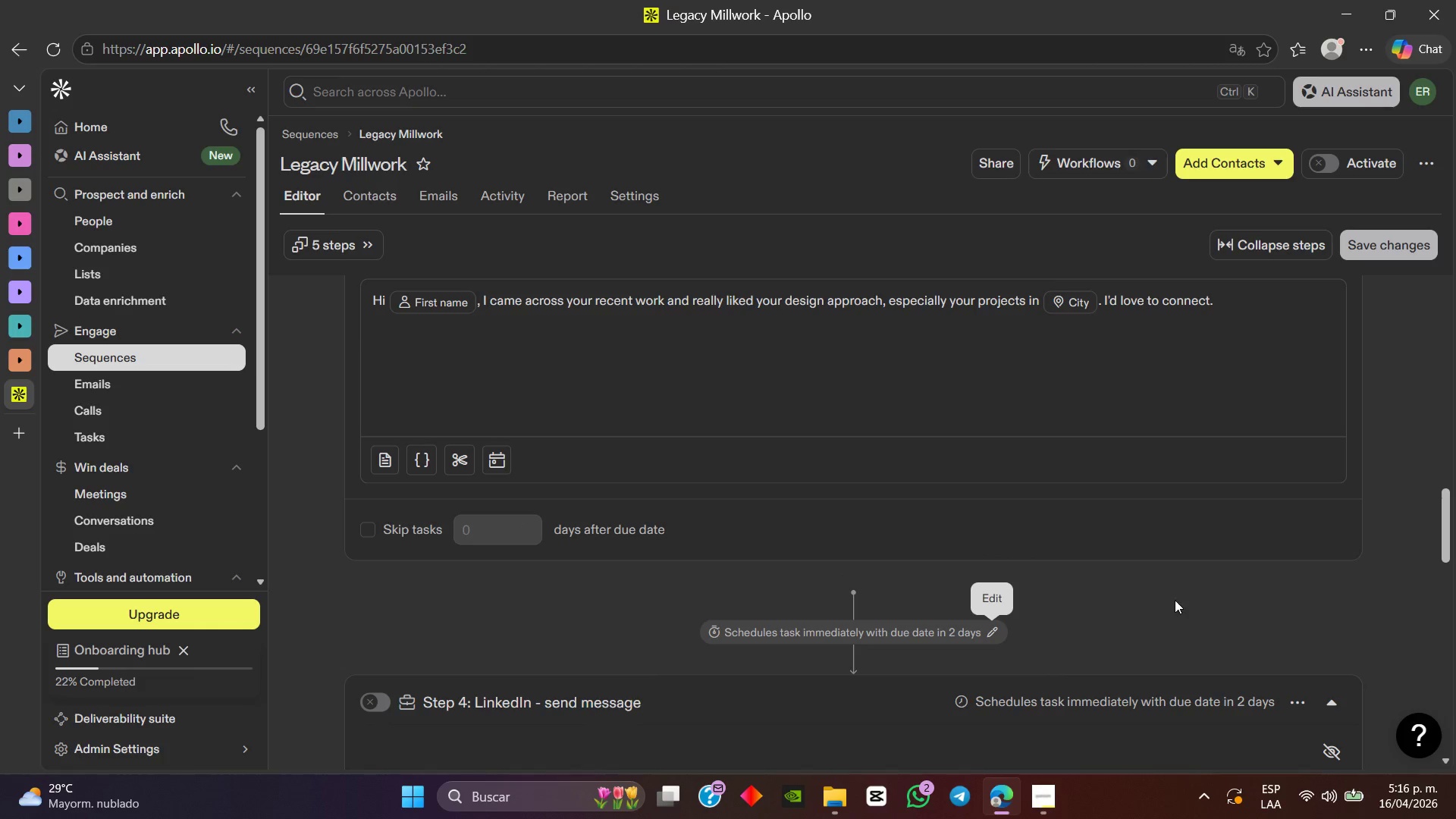 
scroll: coordinate [1175, 595], scroll_direction: down, amount: 12.0
 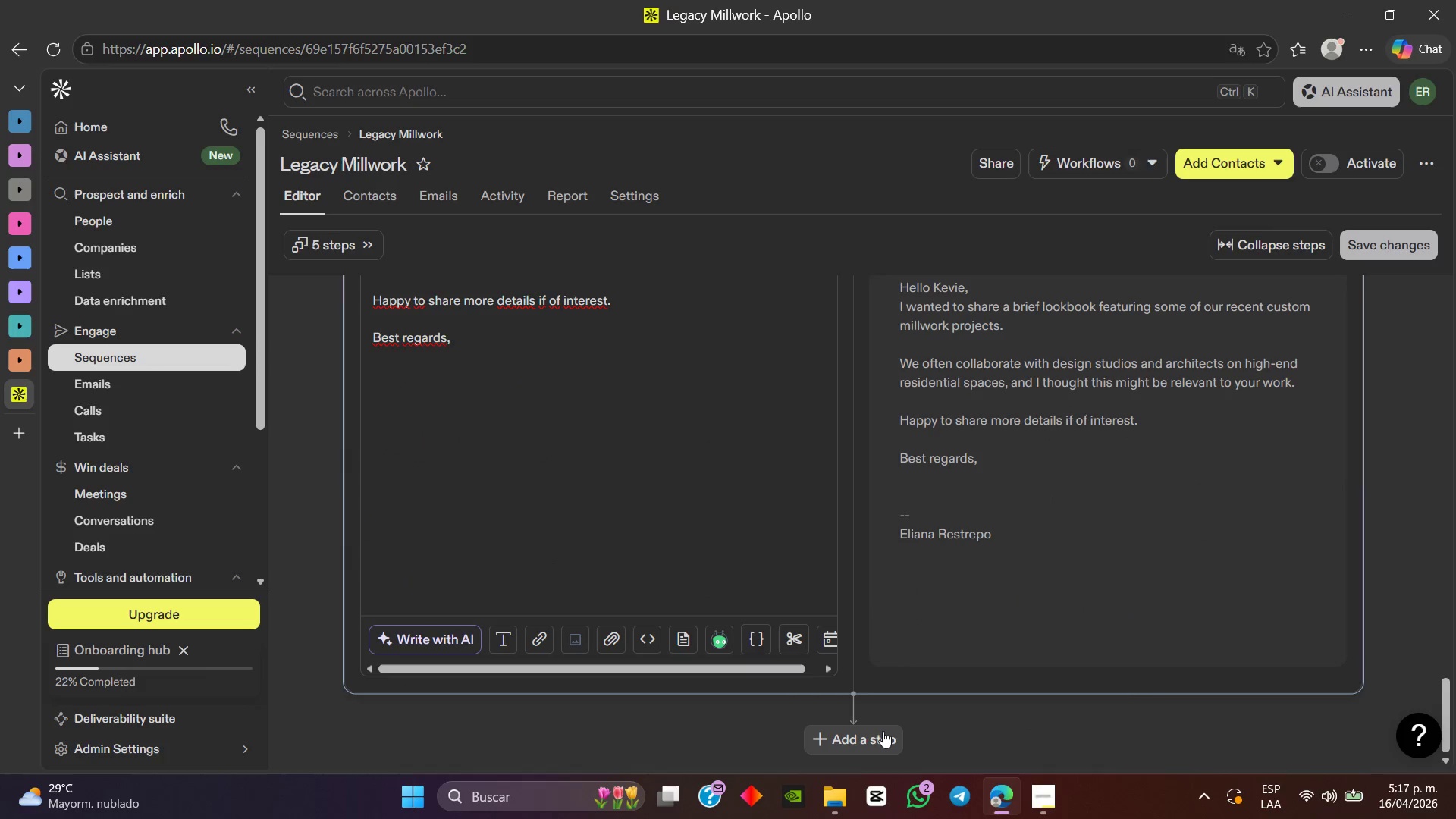 
left_click([882, 731])
 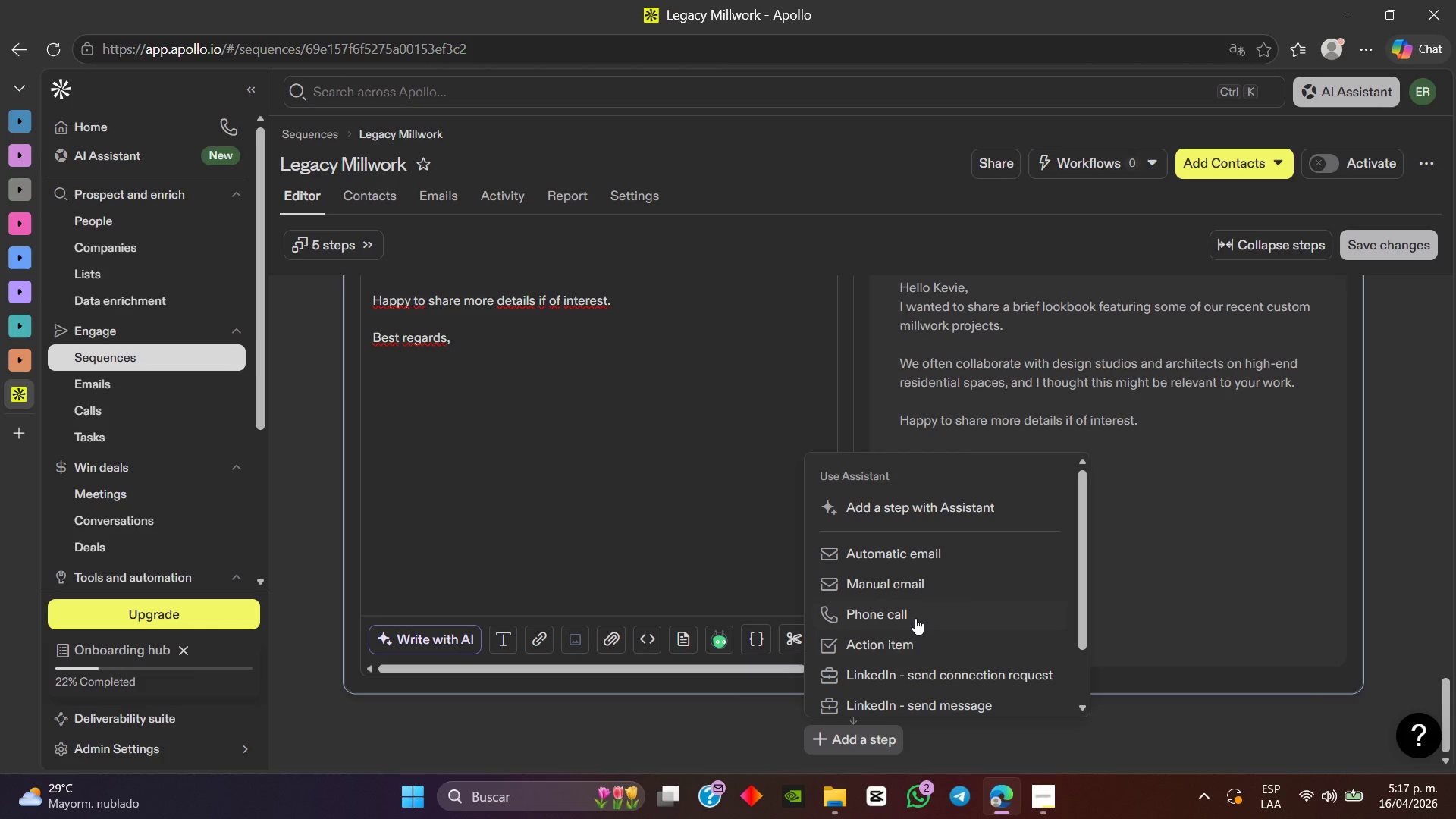 
wait(8.41)
 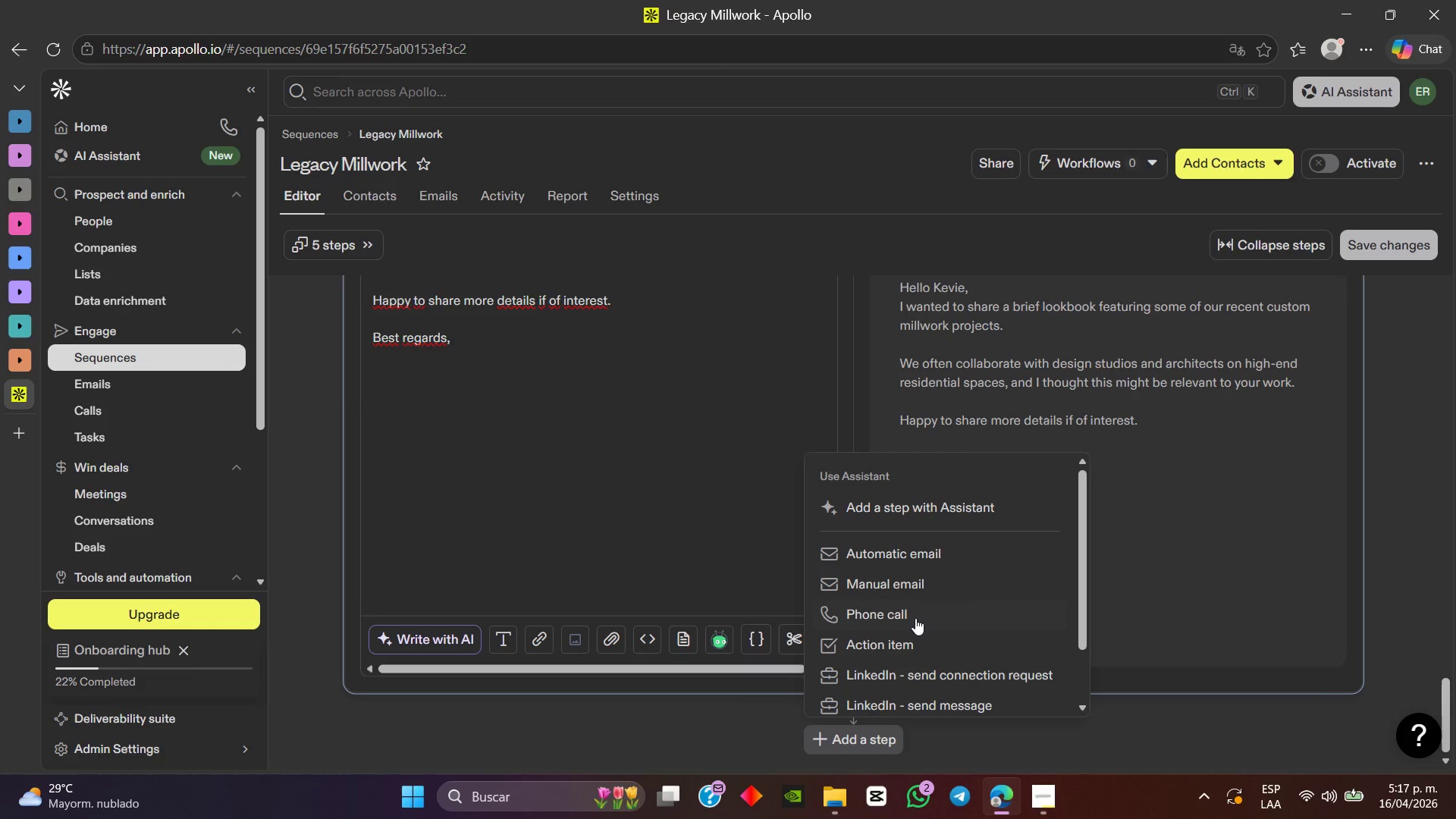 
left_click([915, 618])
 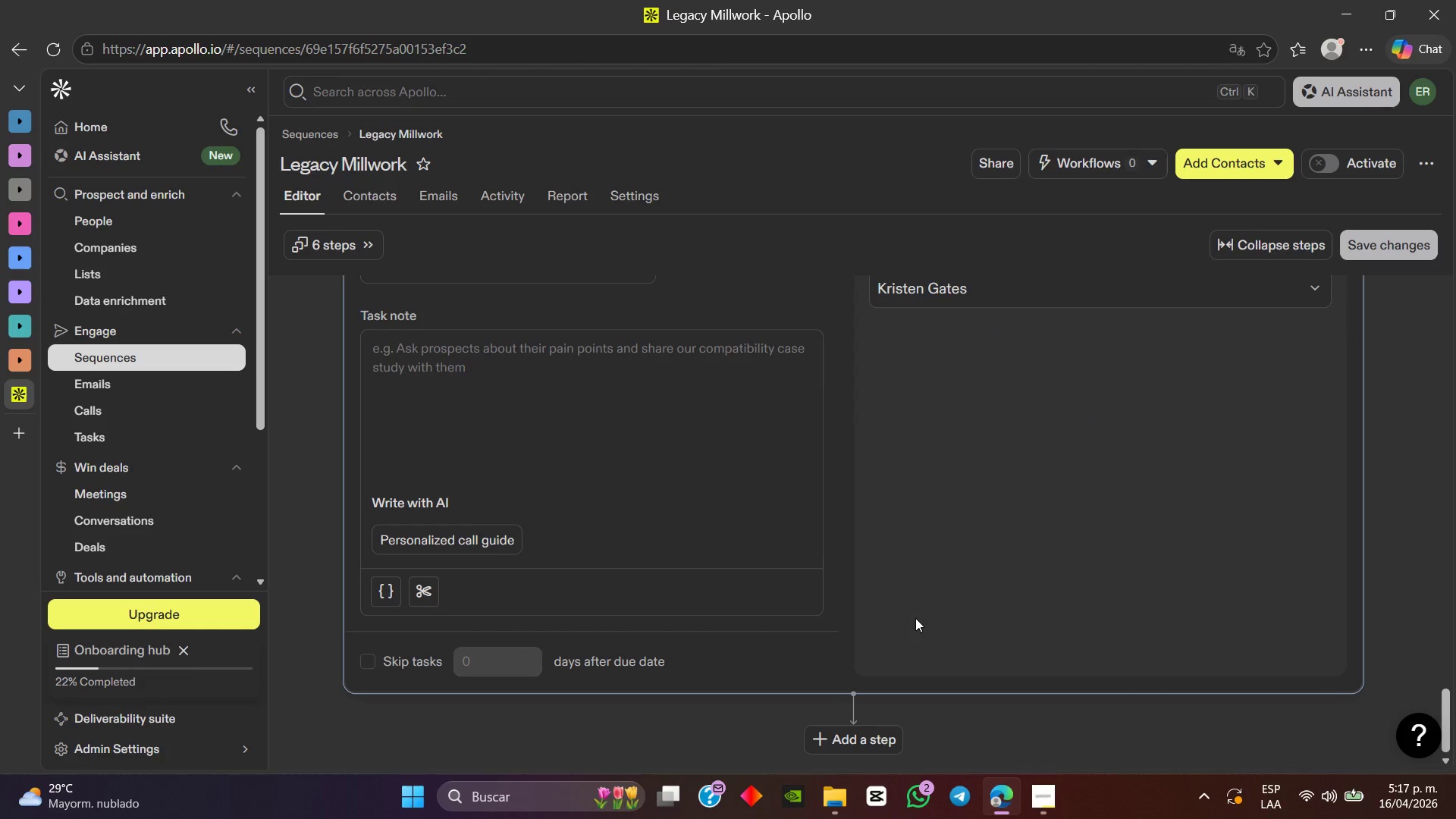 
scroll: coordinate [754, 481], scroll_direction: up, amount: 2.0
 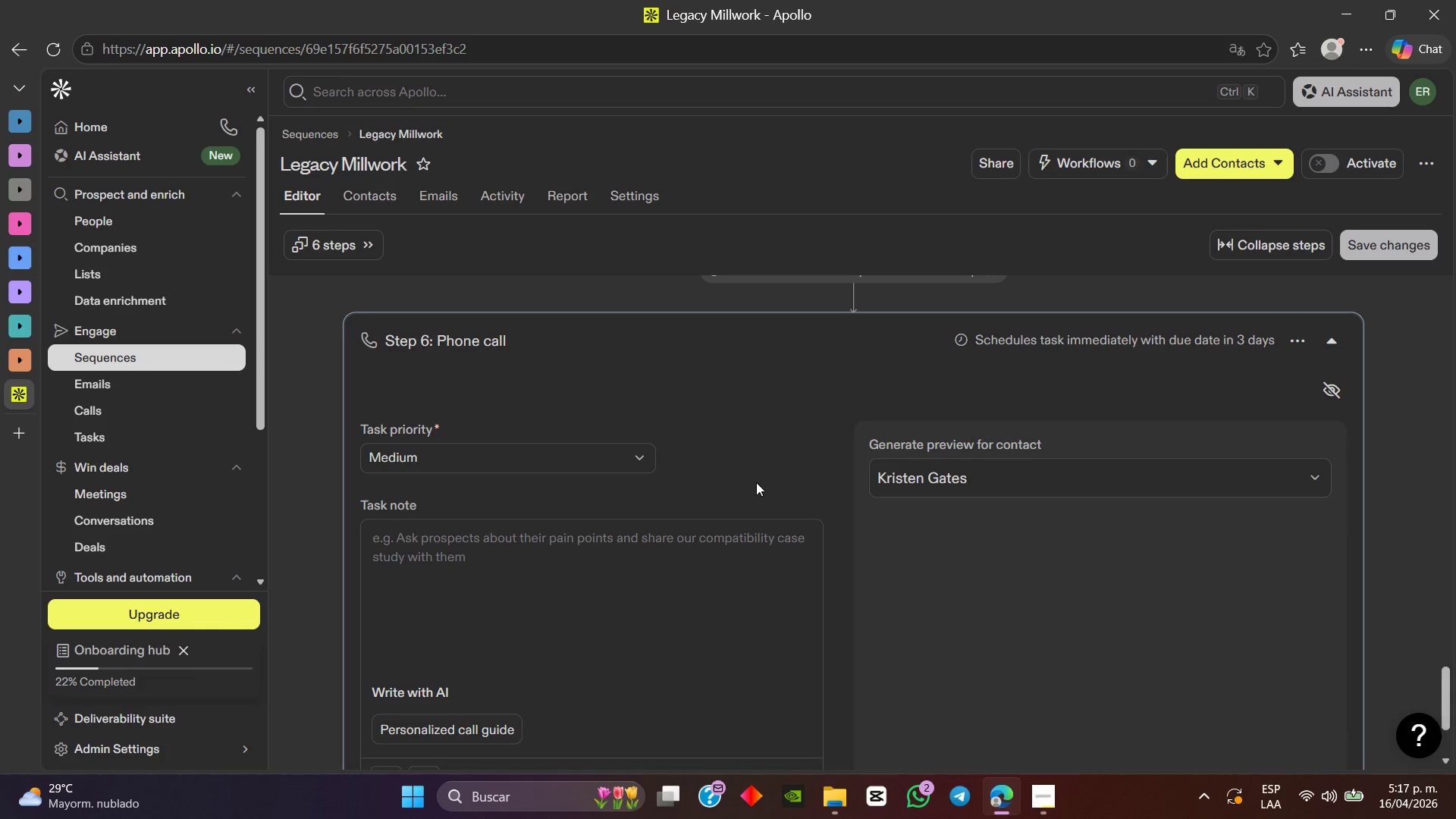 
scroll: coordinate [756, 482], scroll_direction: down, amount: 1.0
 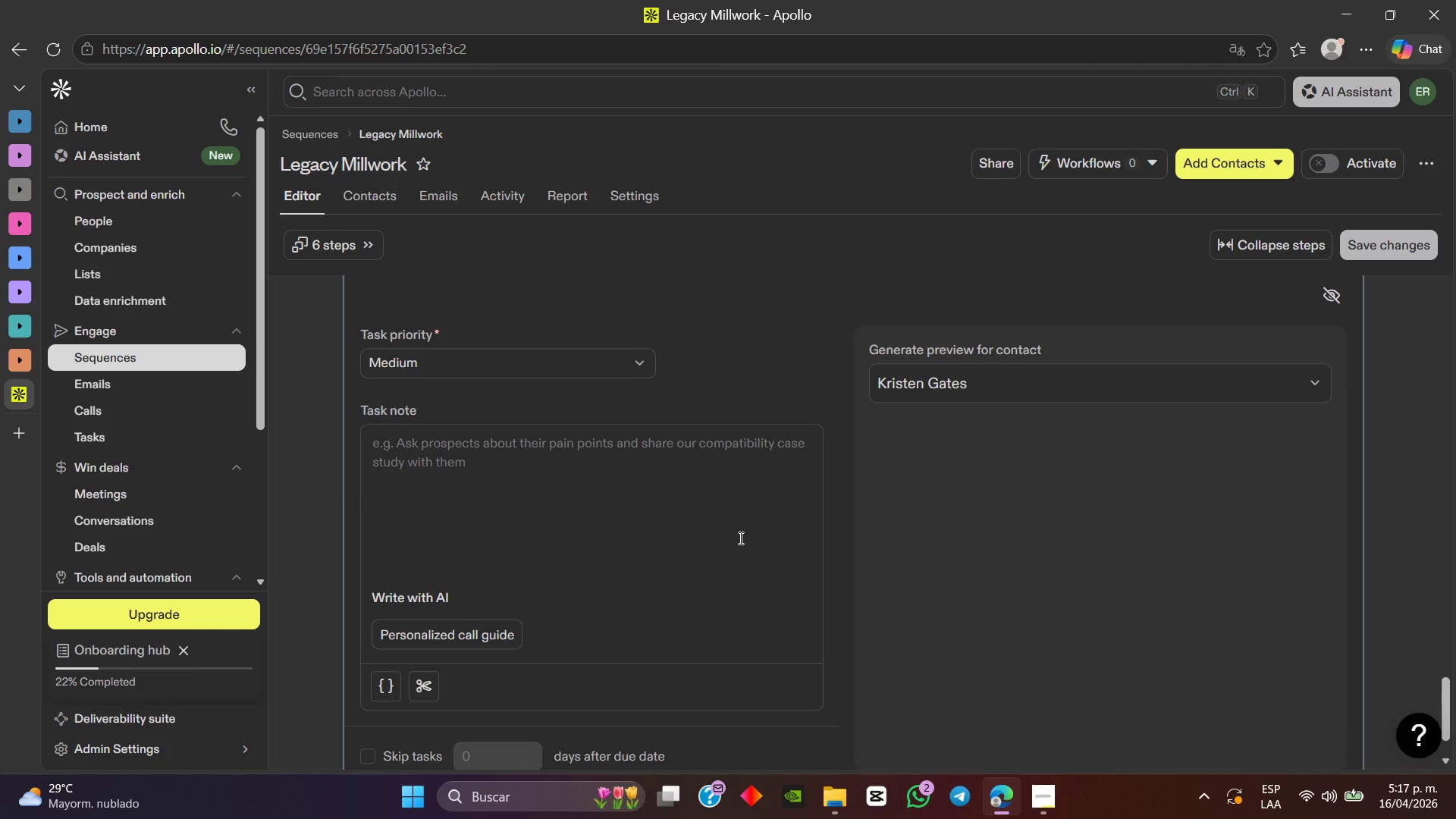 
wait(17.81)
 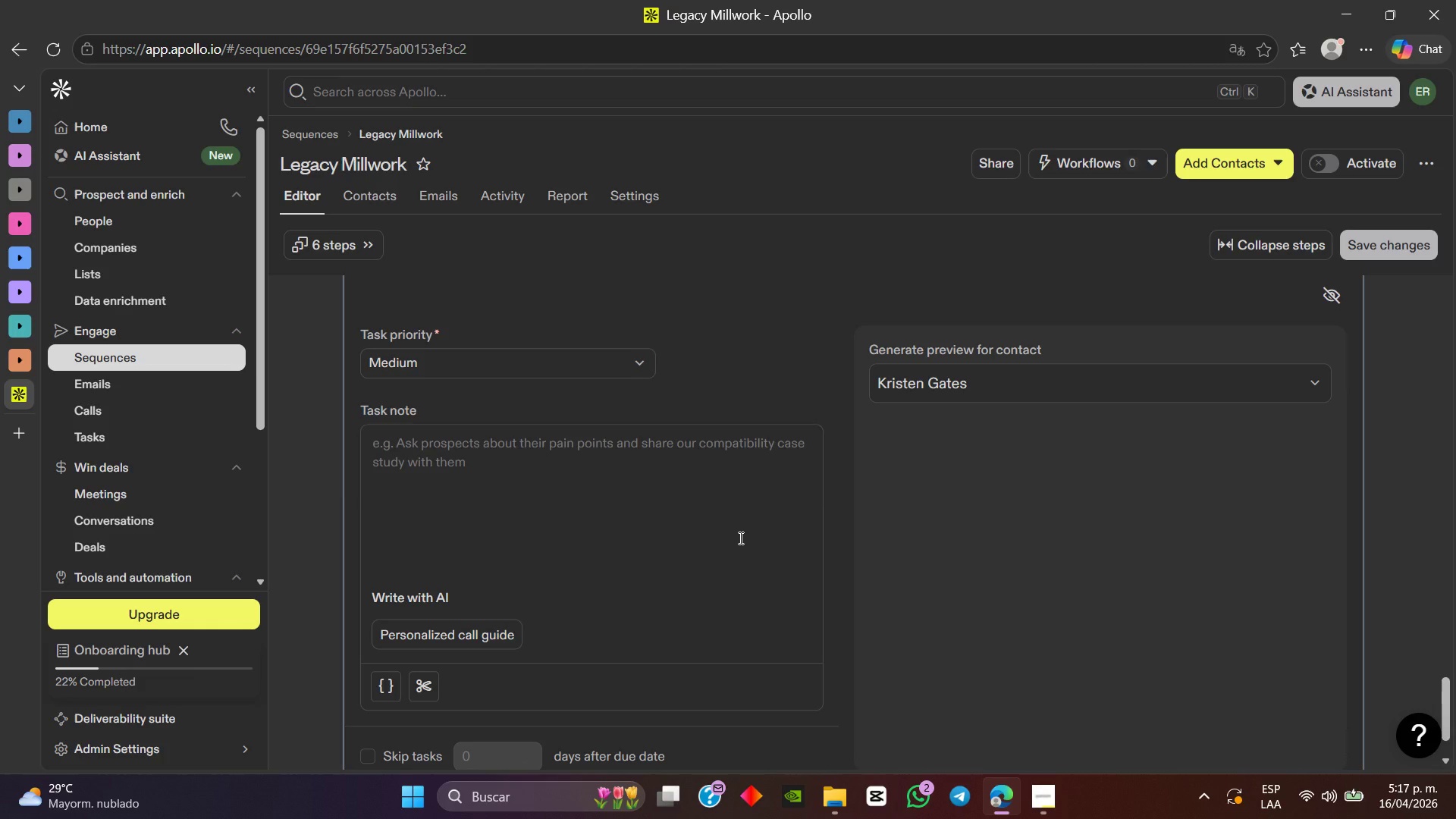 
left_click([490, 639])
 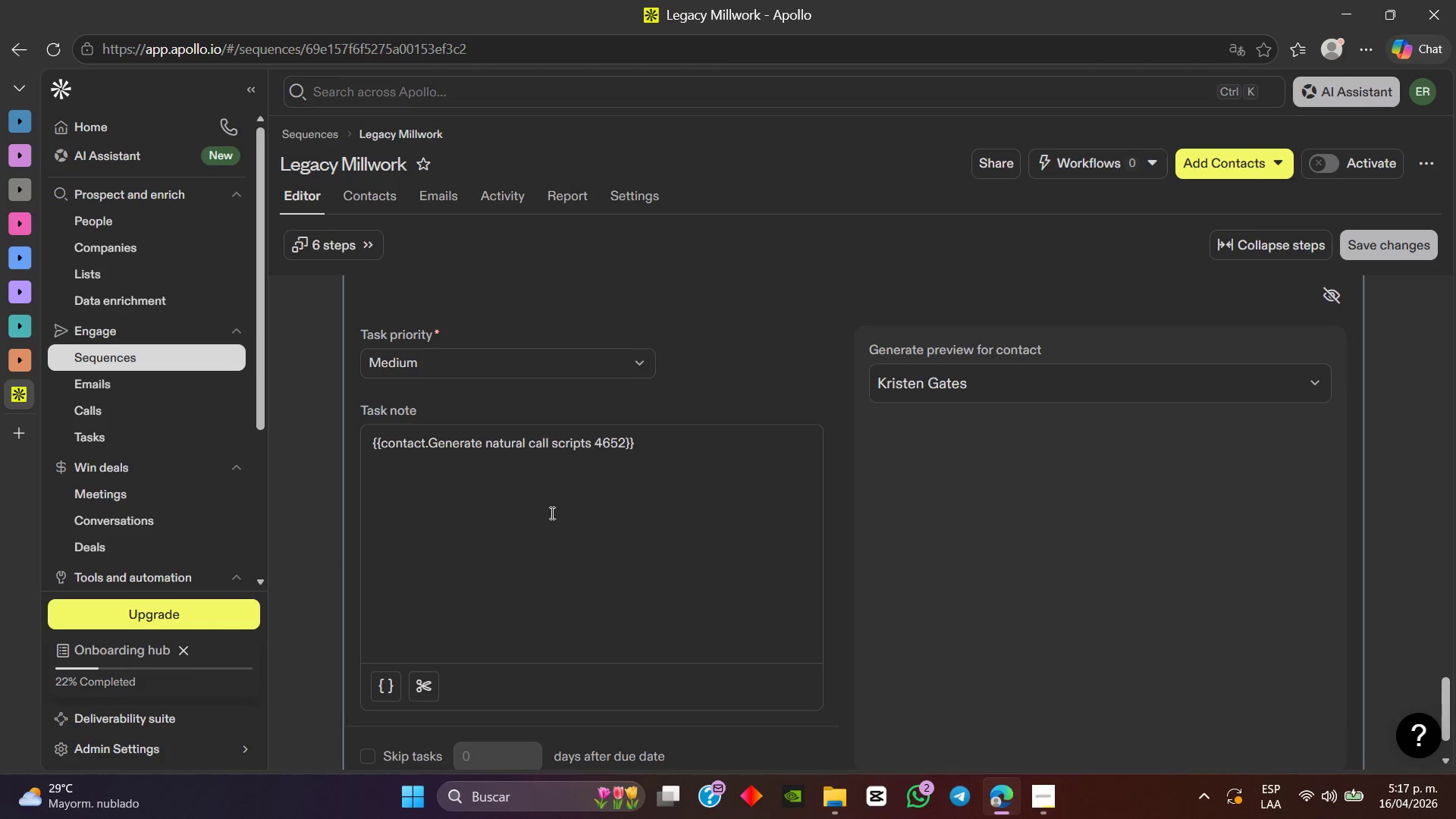 
left_click([647, 453])
 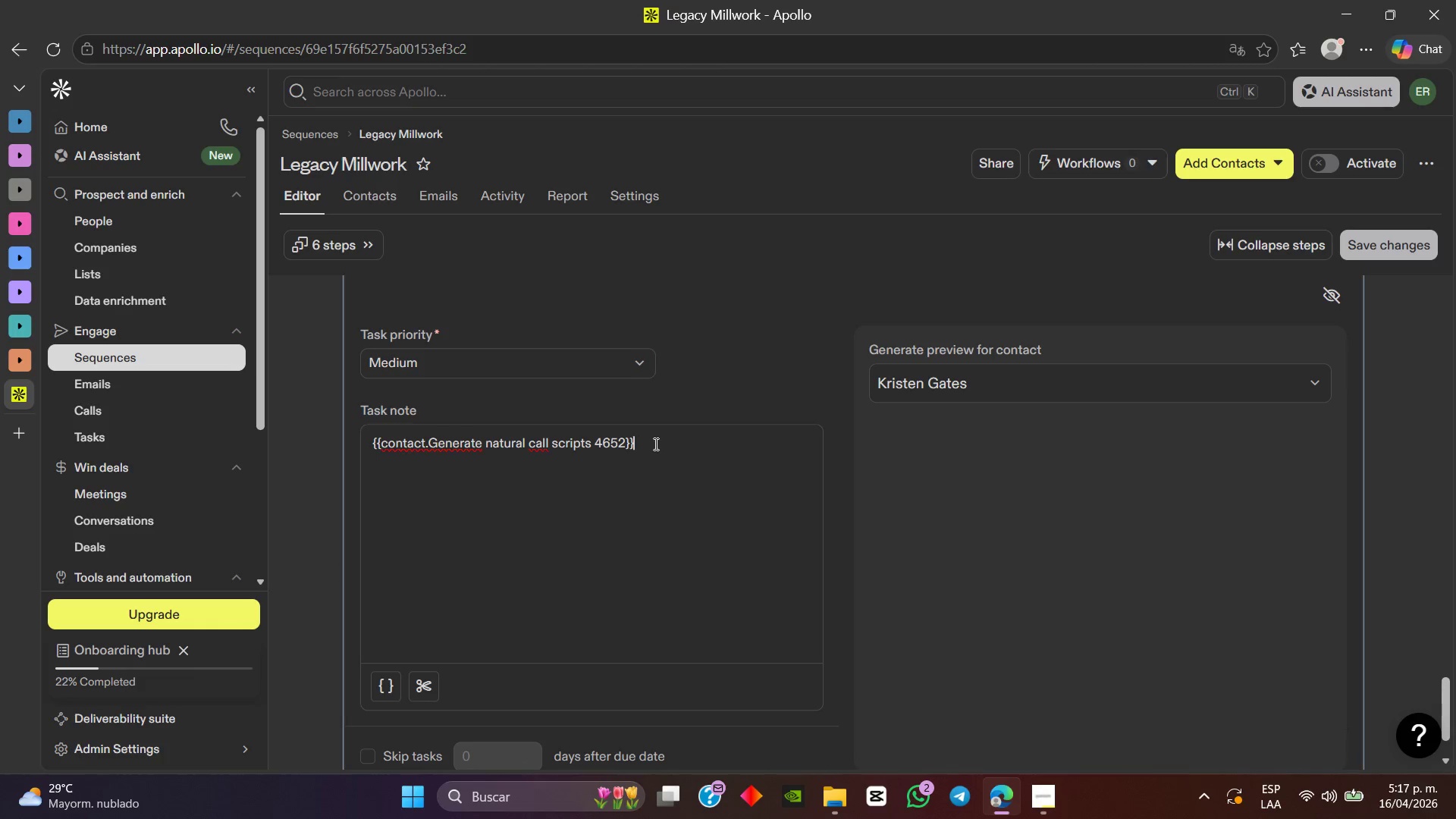 
left_click_drag(start_coordinate=[654, 444], to_coordinate=[328, 440])
 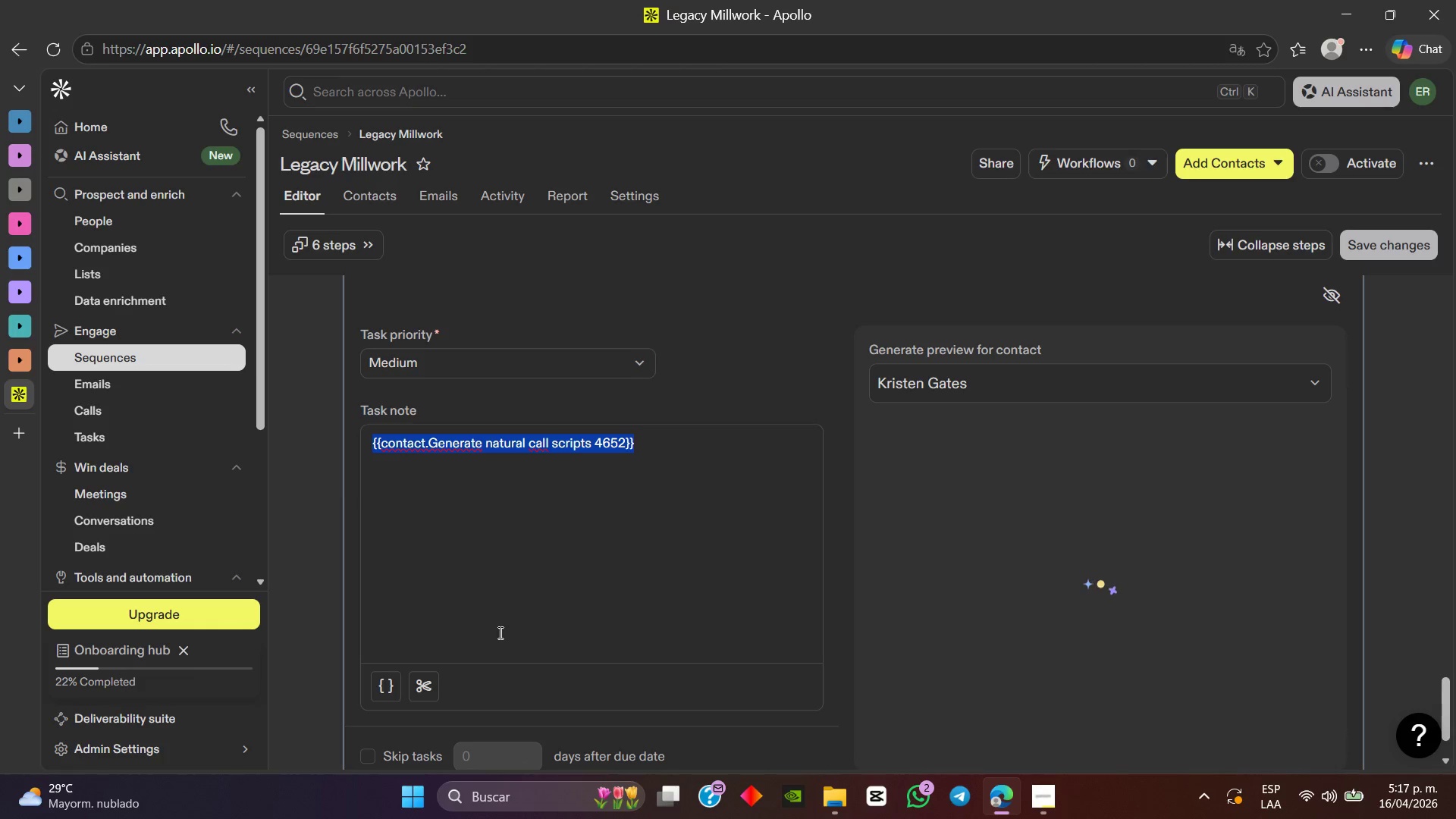 
wait(16.75)
 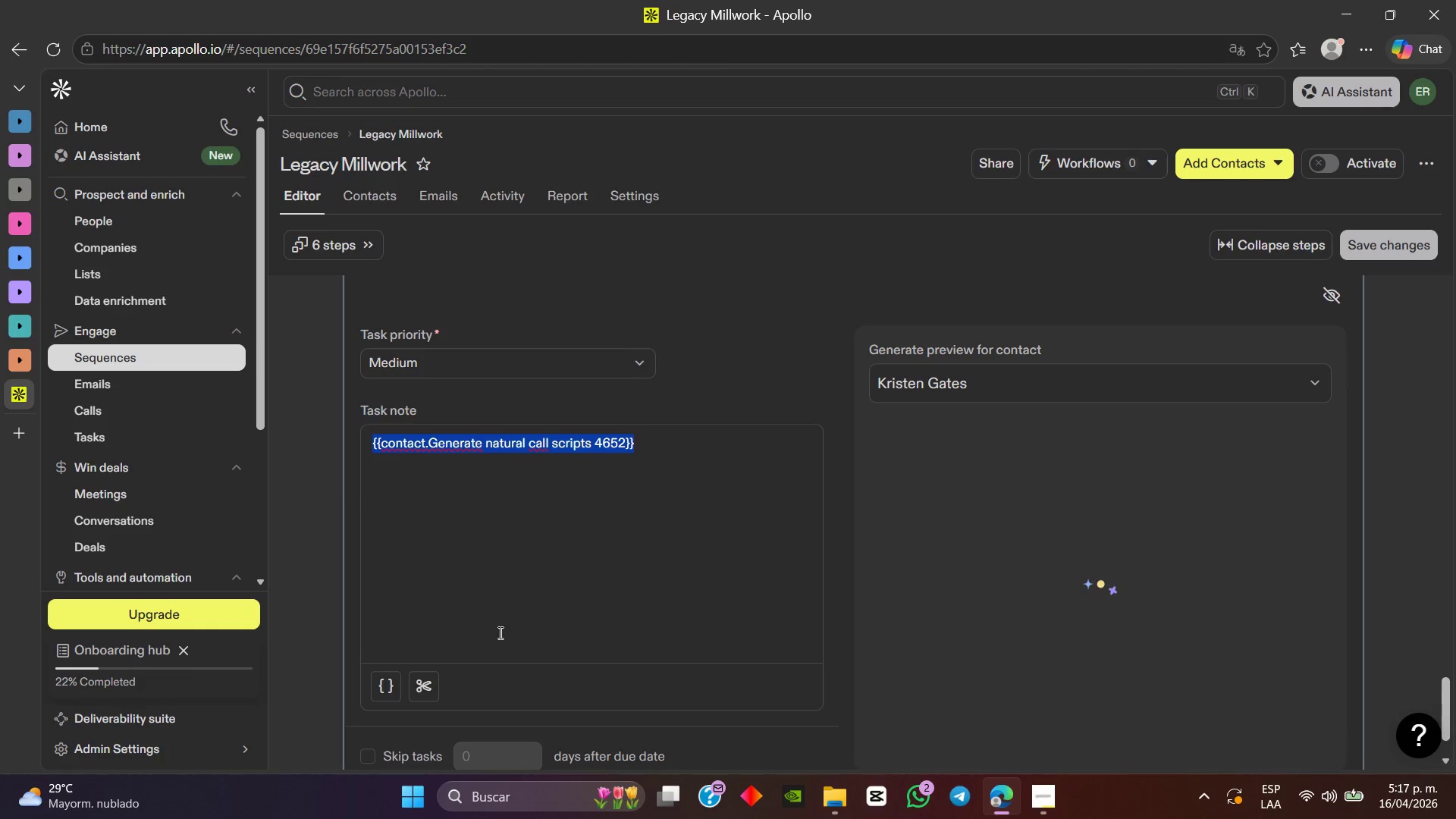 
key(Backspace)
 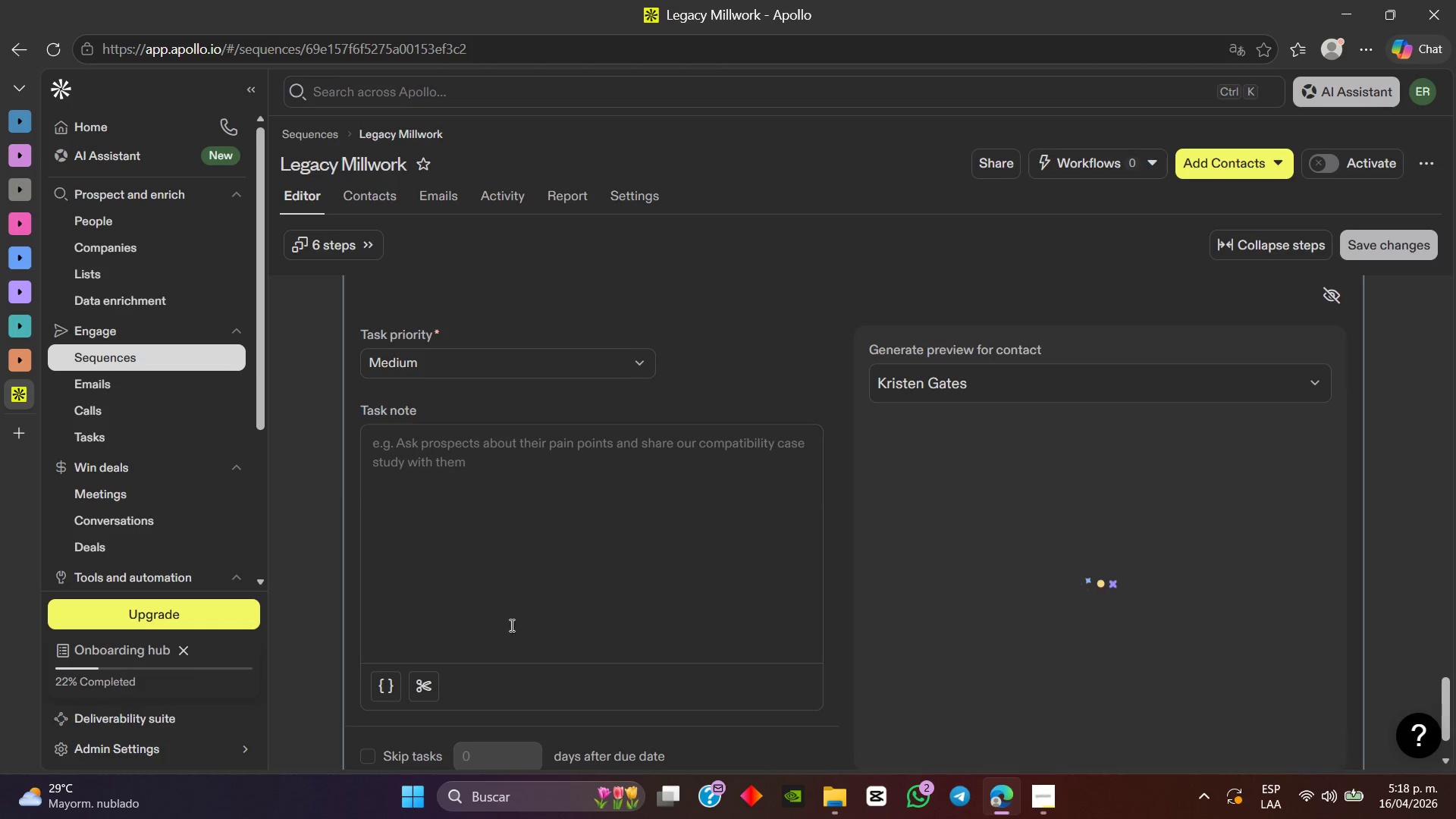 
left_click([469, 532])
 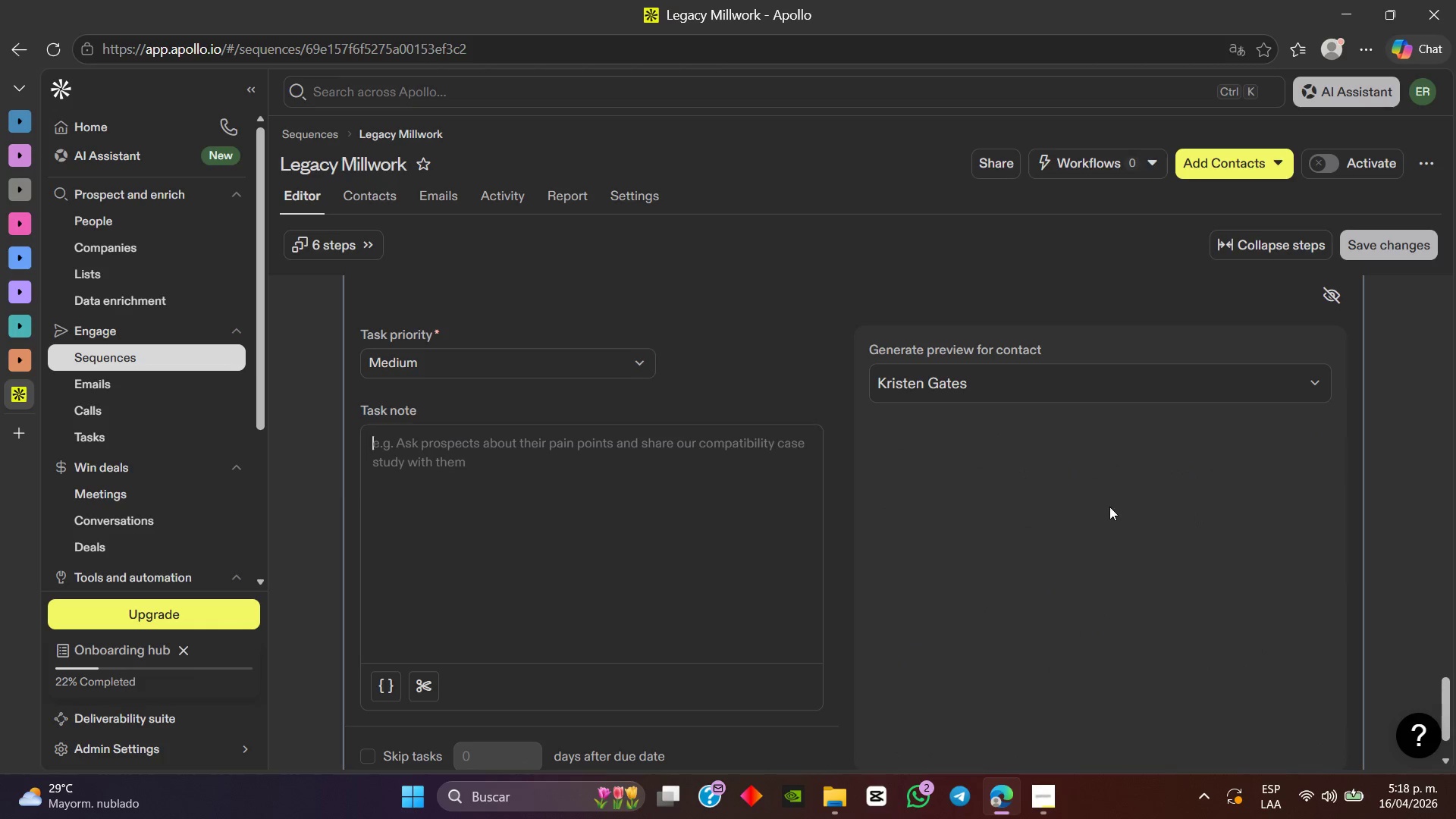 
scroll: coordinate [1210, 501], scroll_direction: down, amount: 2.0
 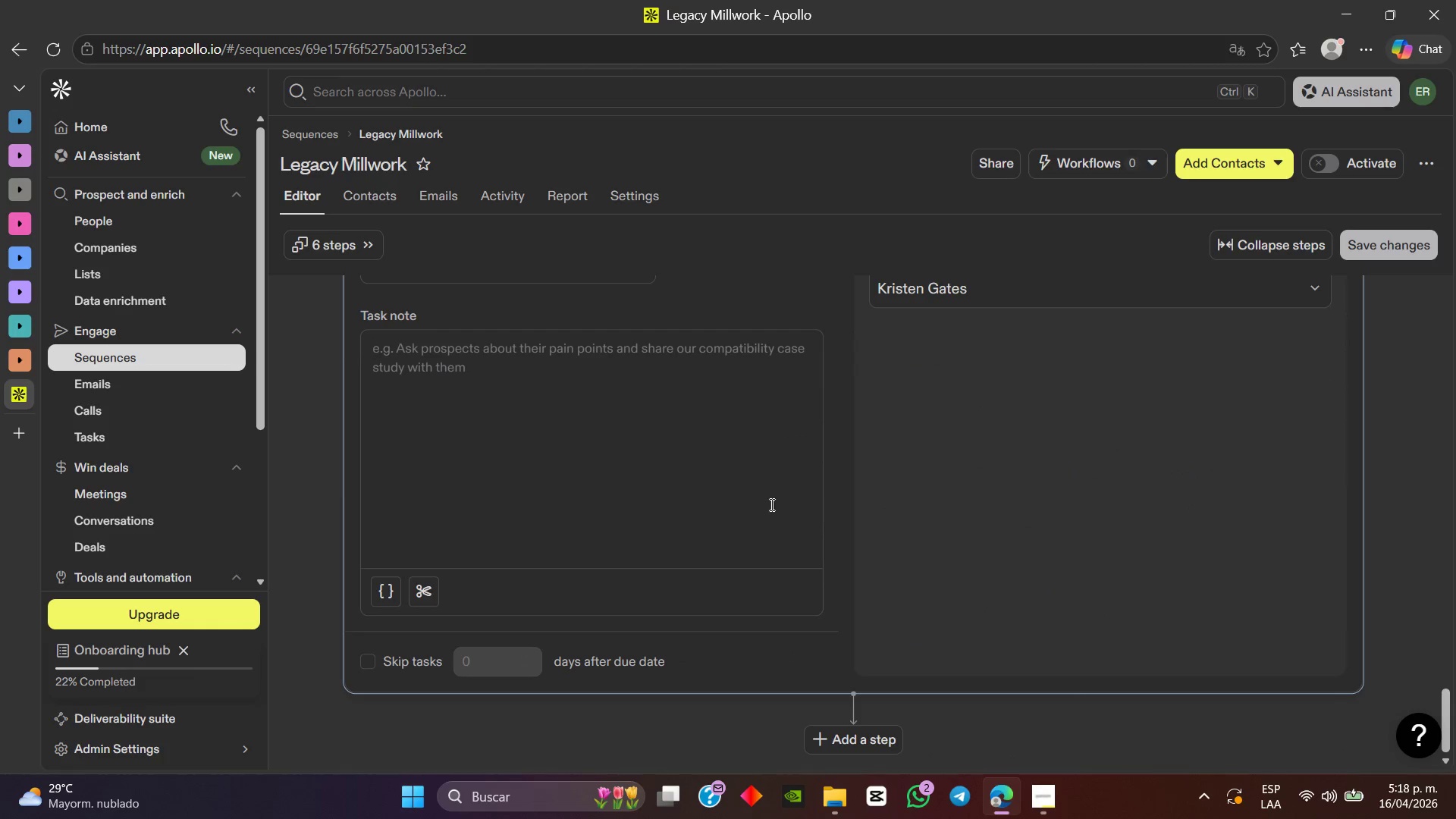 
scroll: coordinate [770, 504], scroll_direction: up, amount: 1.0
 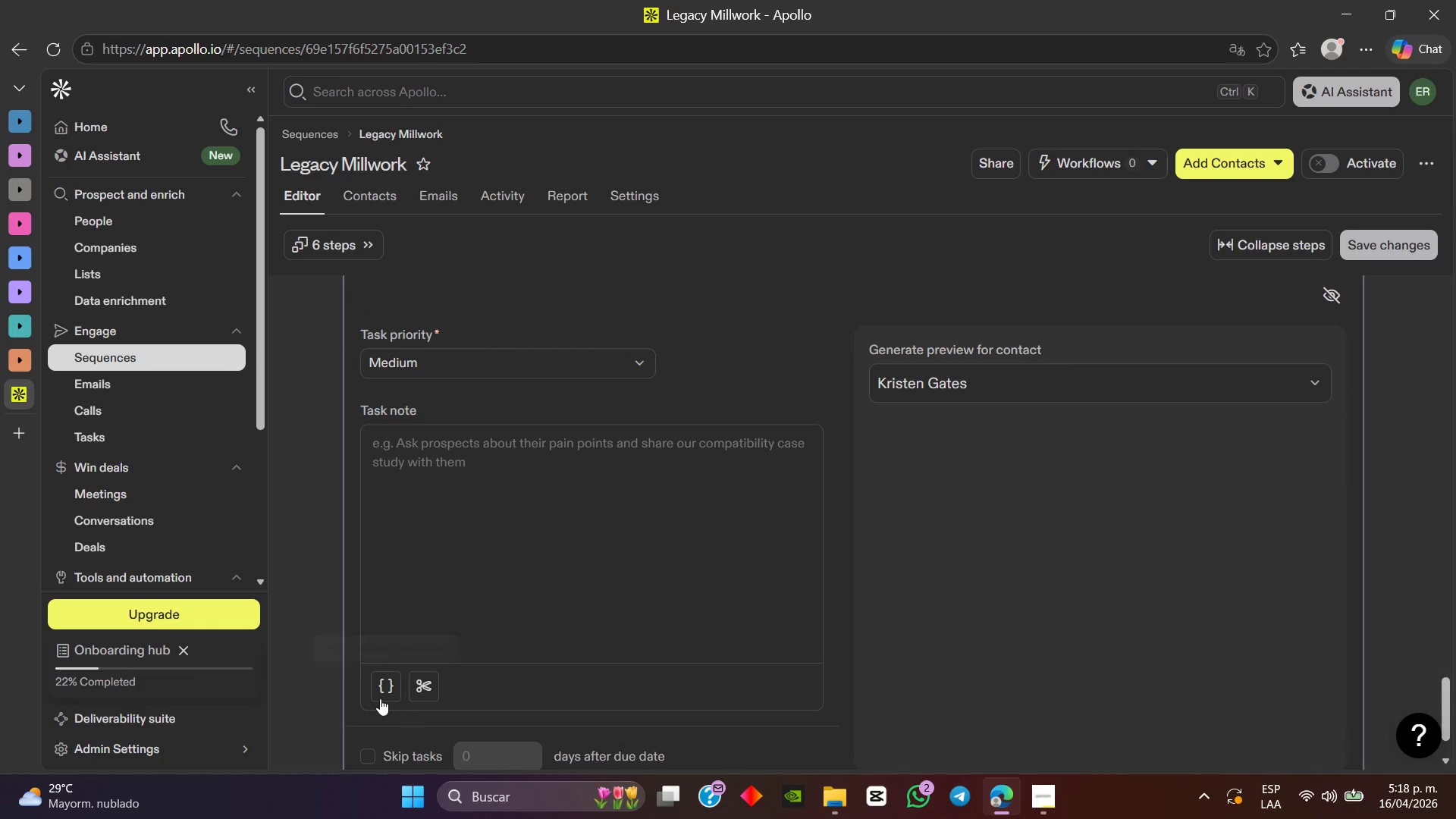 
left_click([704, 639])
 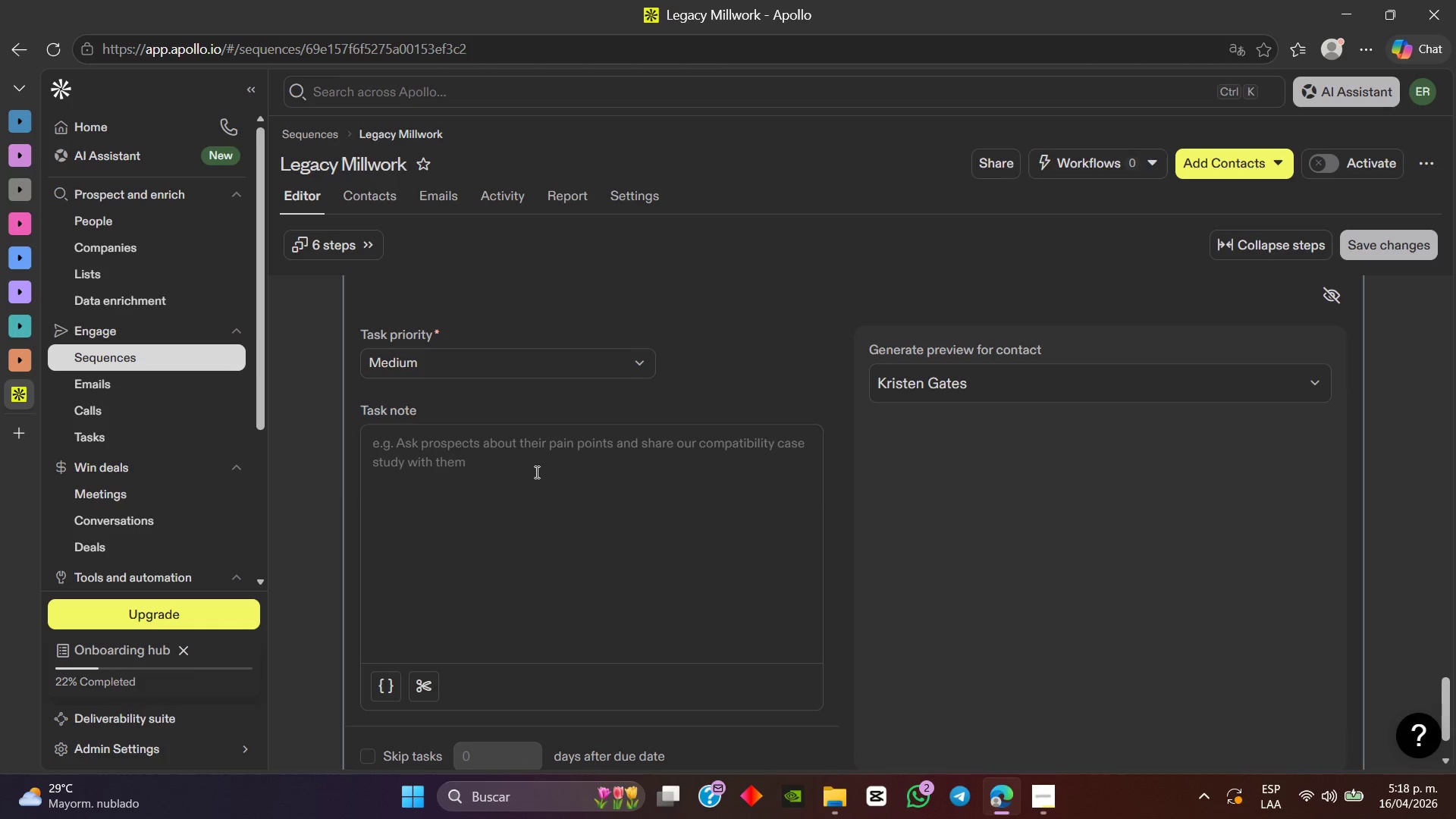 
wait(12.08)
 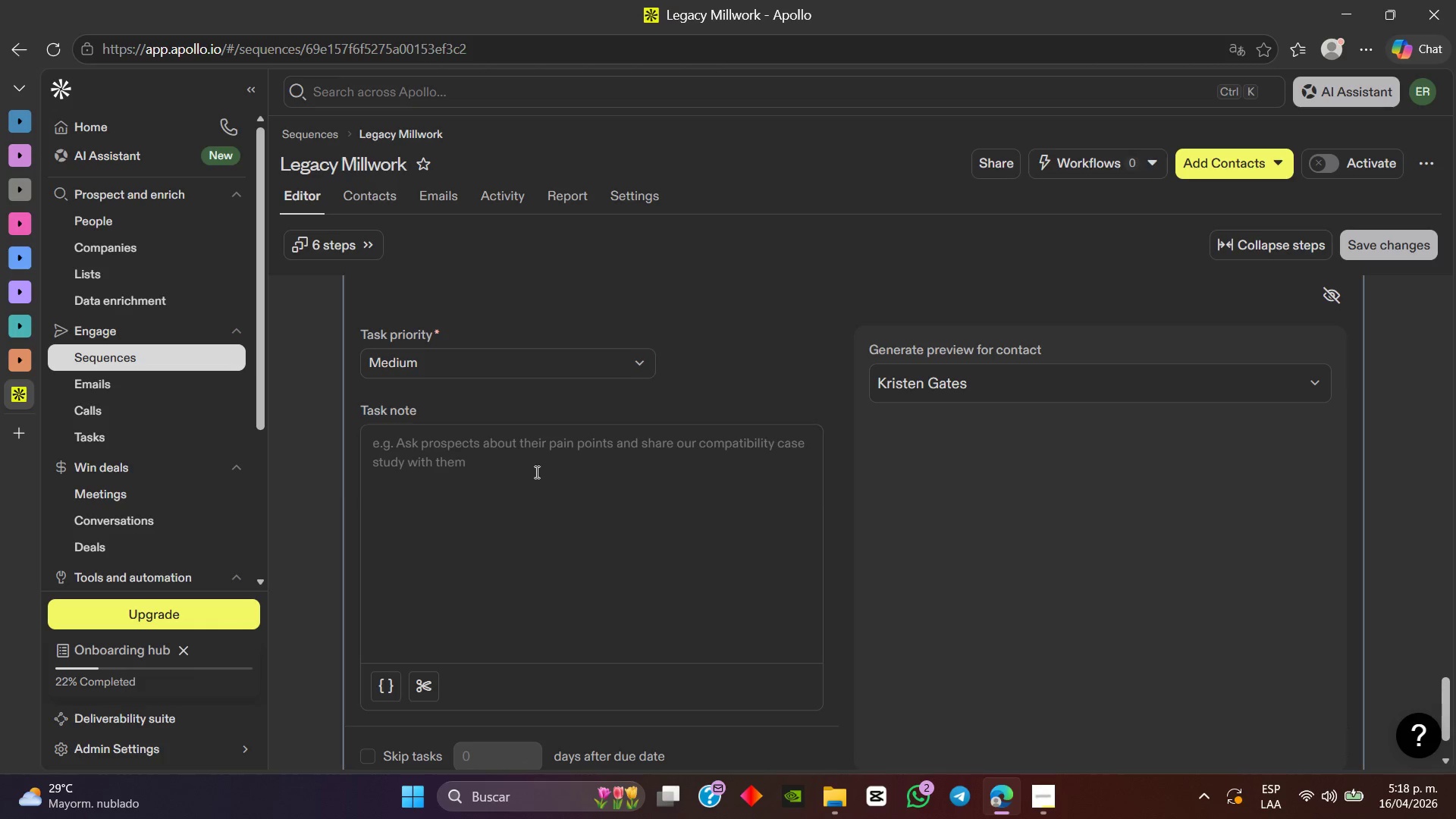 
type(Ar)
key(Backspace)
type(ttempta)
key(Backspace)
type( a direct phone call to introduce the company, reinforce previus touchpoiny)
key(Backspace)
type(ts *emails and linkedin( a)
key(Backspace)
key(Backspace)
type(, and establish a more personal connection. if unava)
 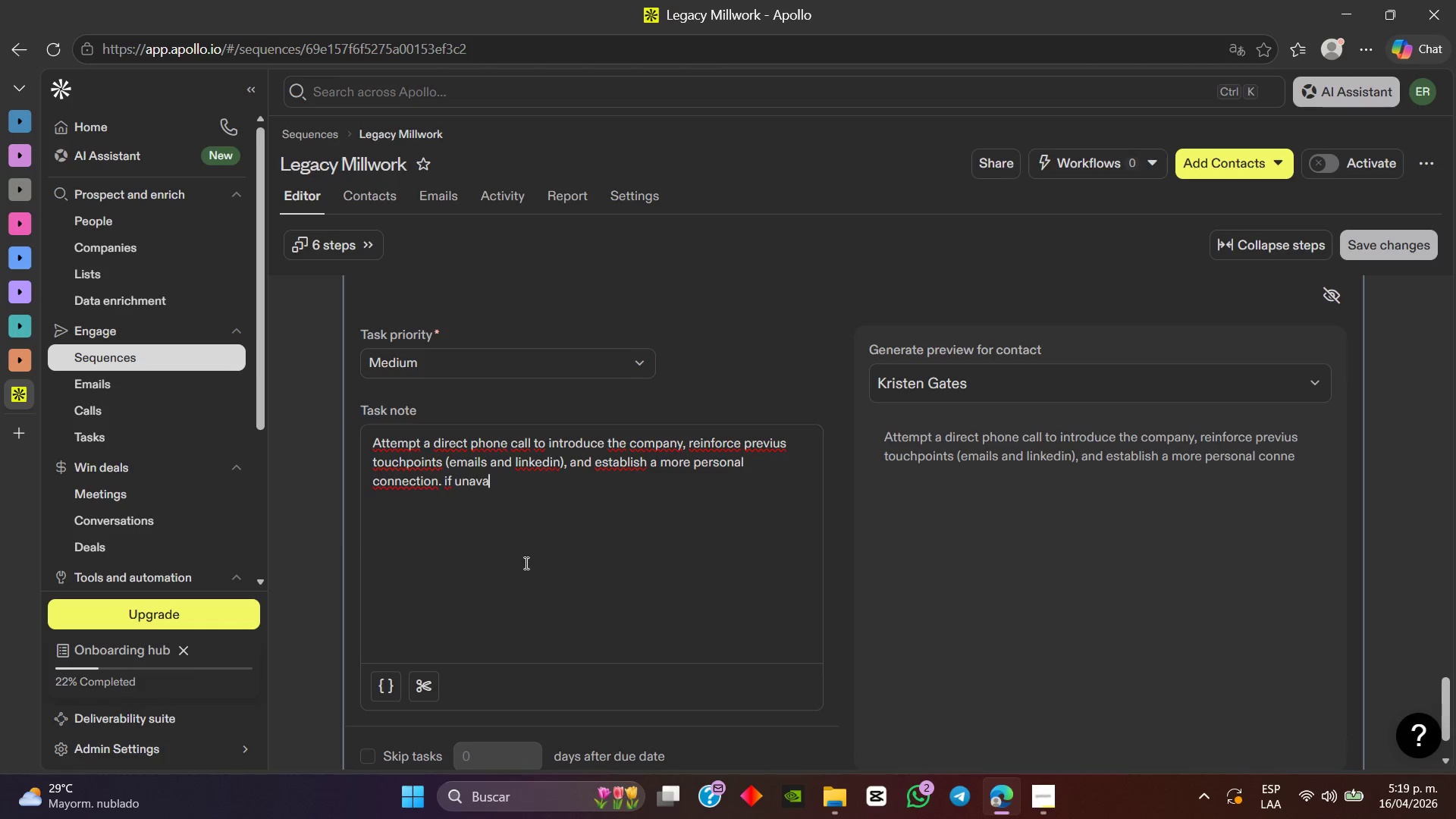 
type(ilable, leave a concise and professional voicemail.)
 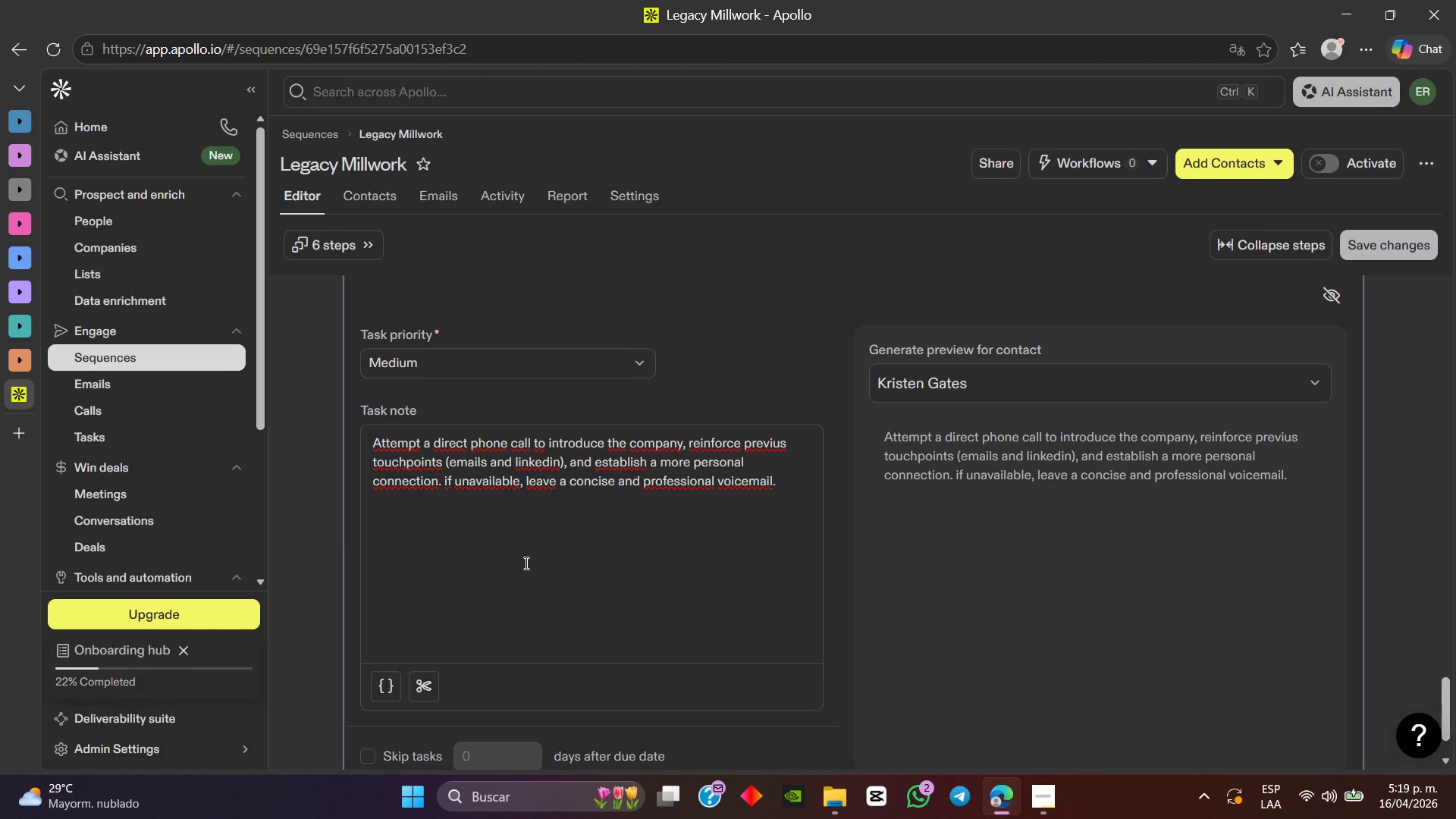 
key(Enter)
 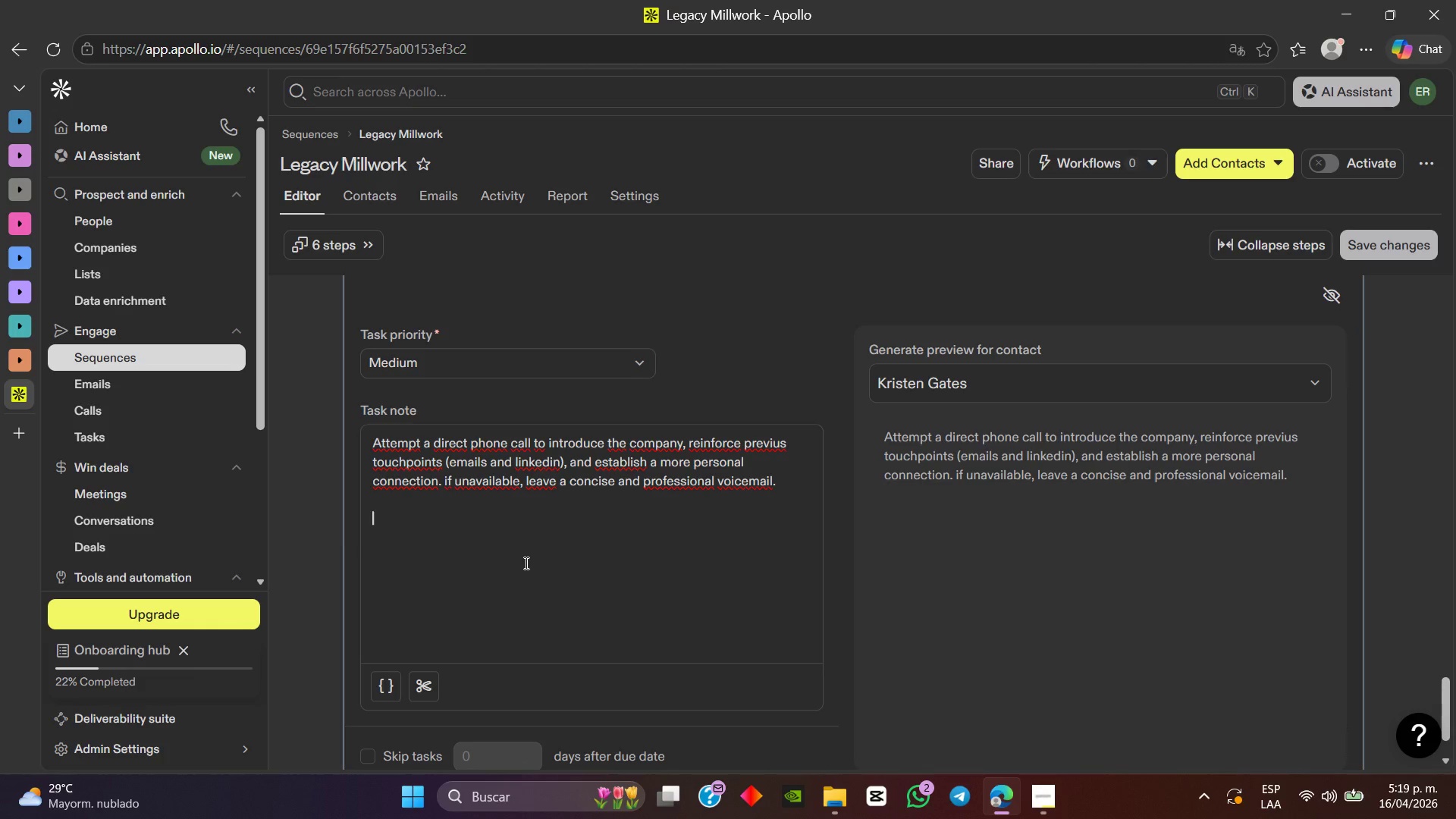 
key(Enter)
 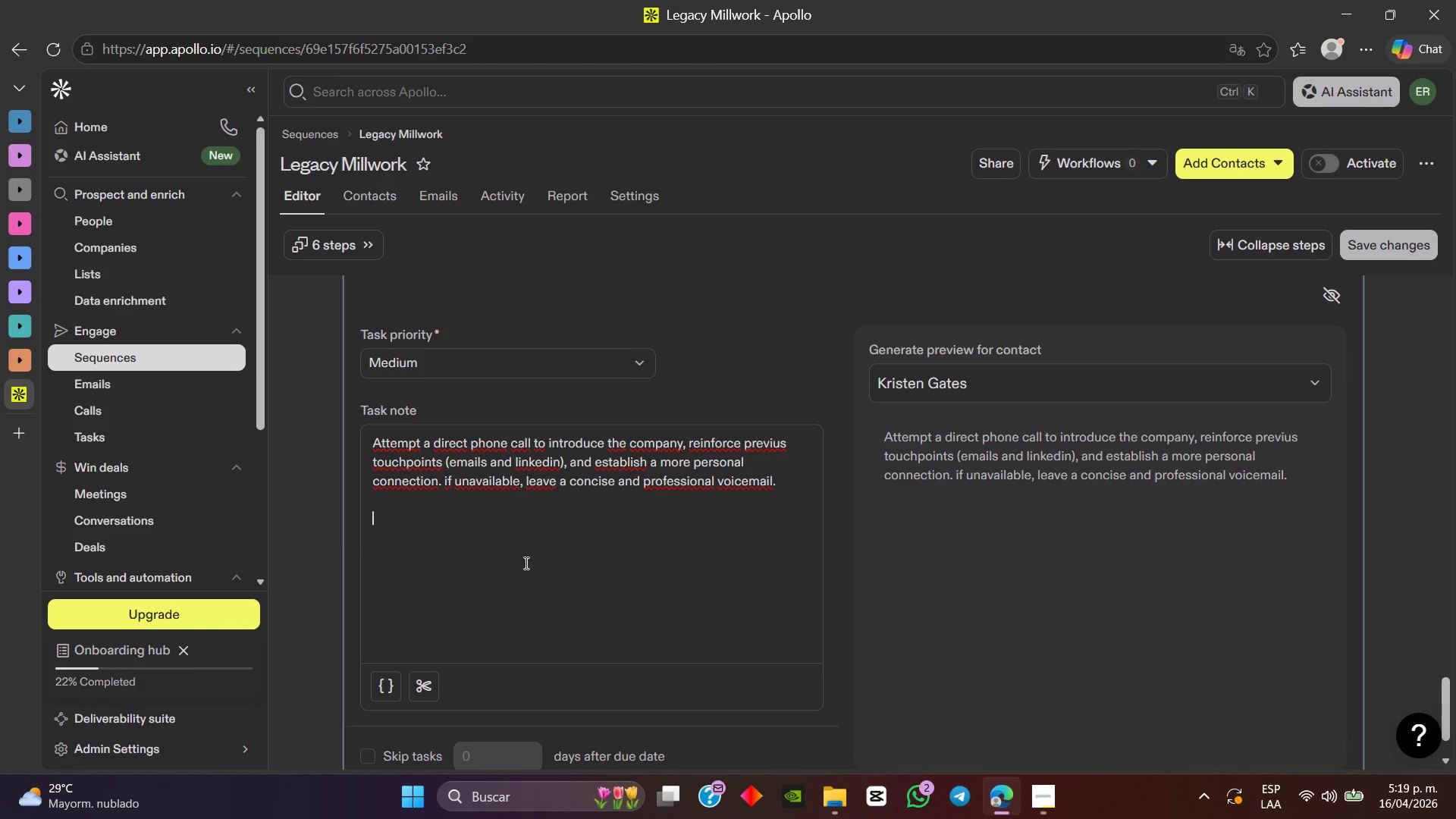 
wait(6.34)
 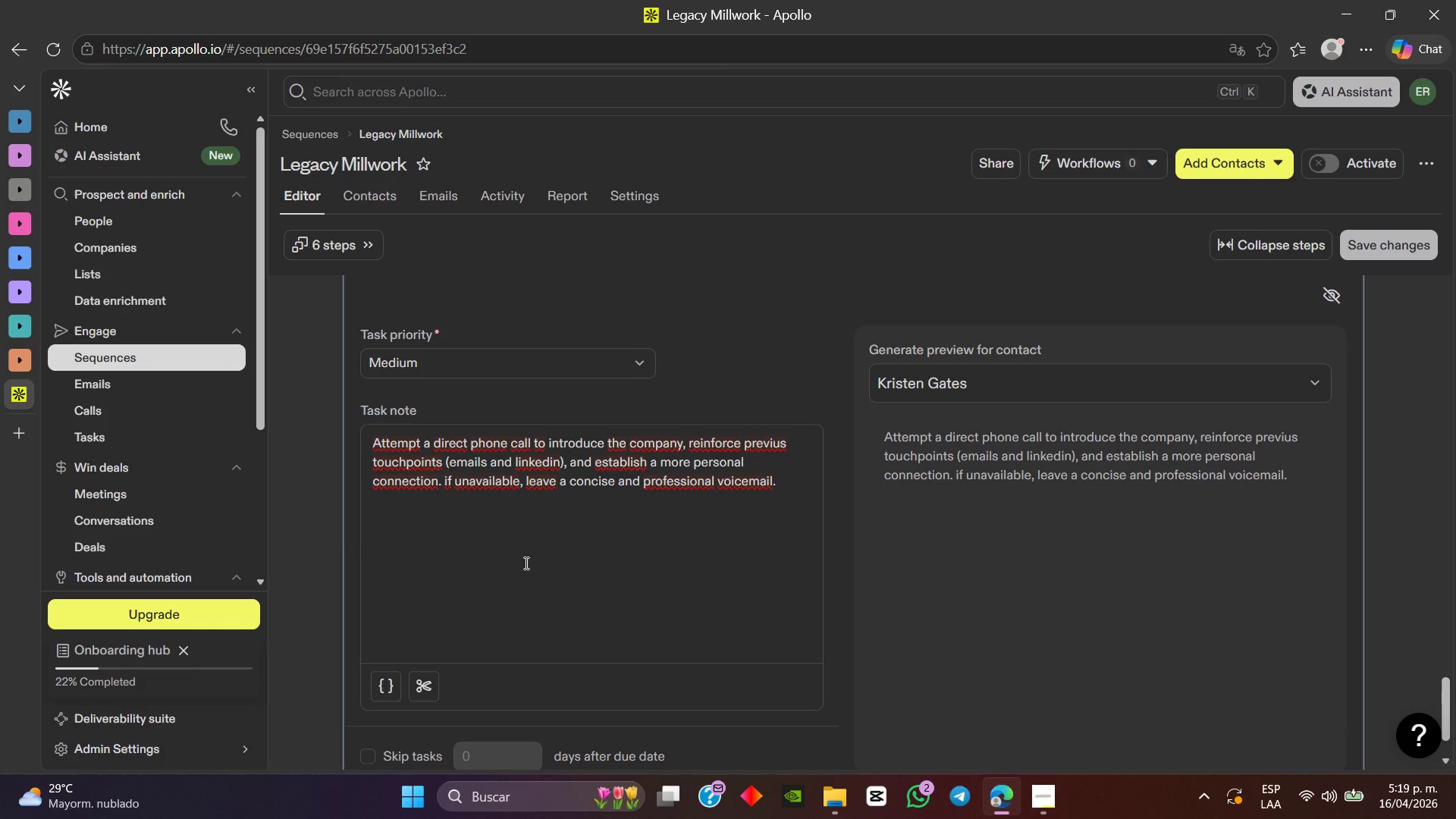 
type(Hi,)
key(Backspace)
 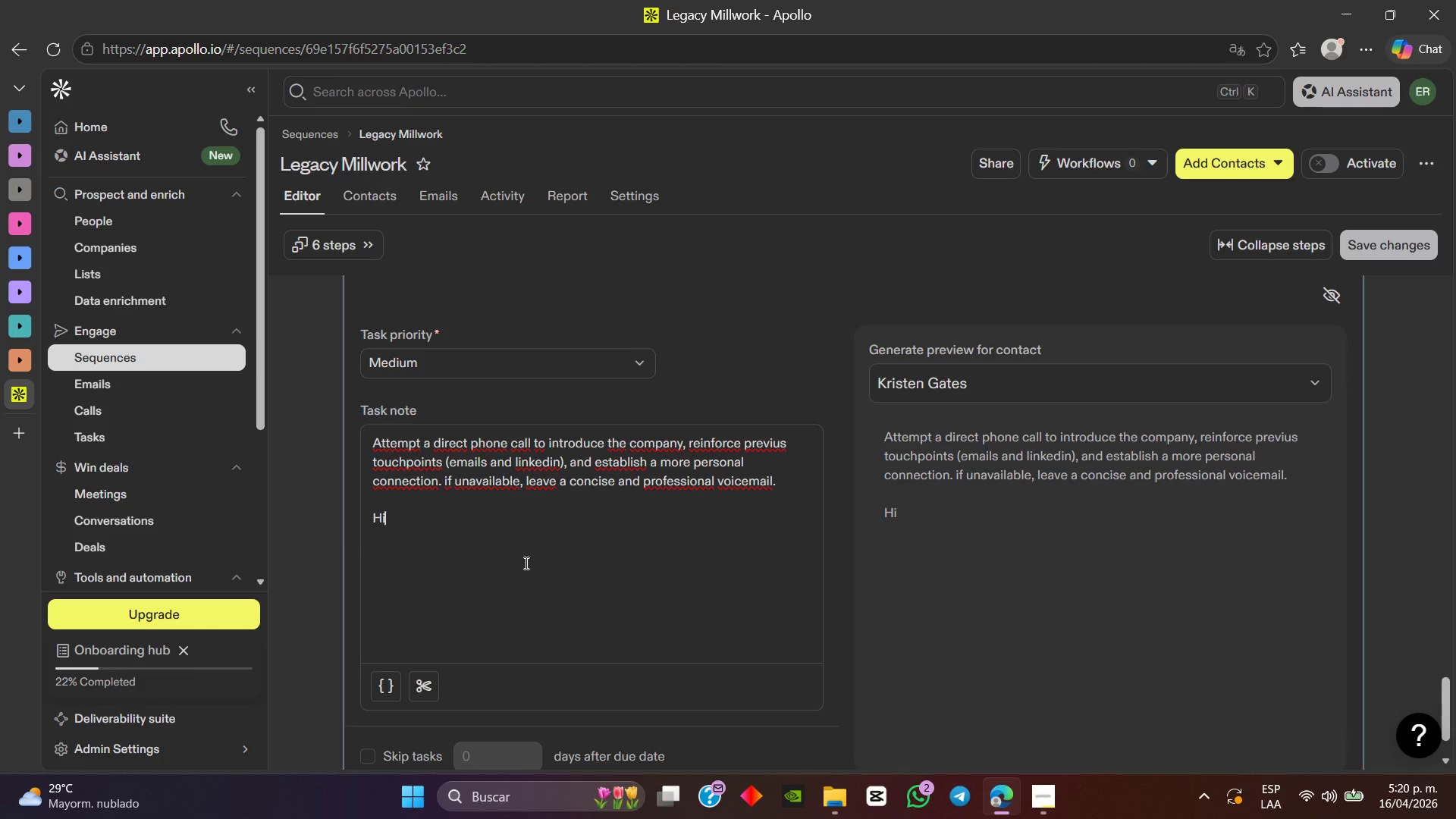 
key(Space)
 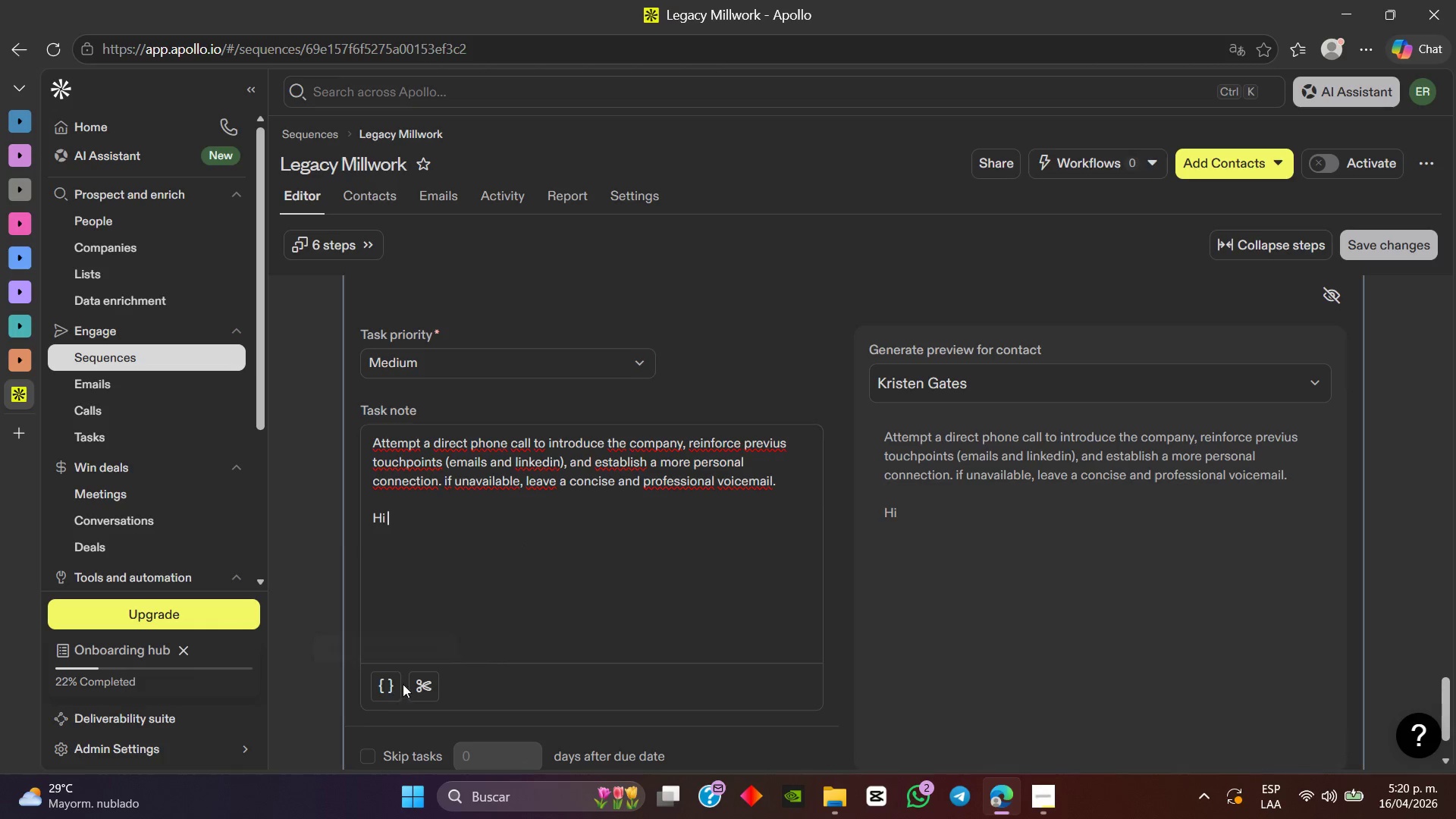 
left_click([382, 684])
 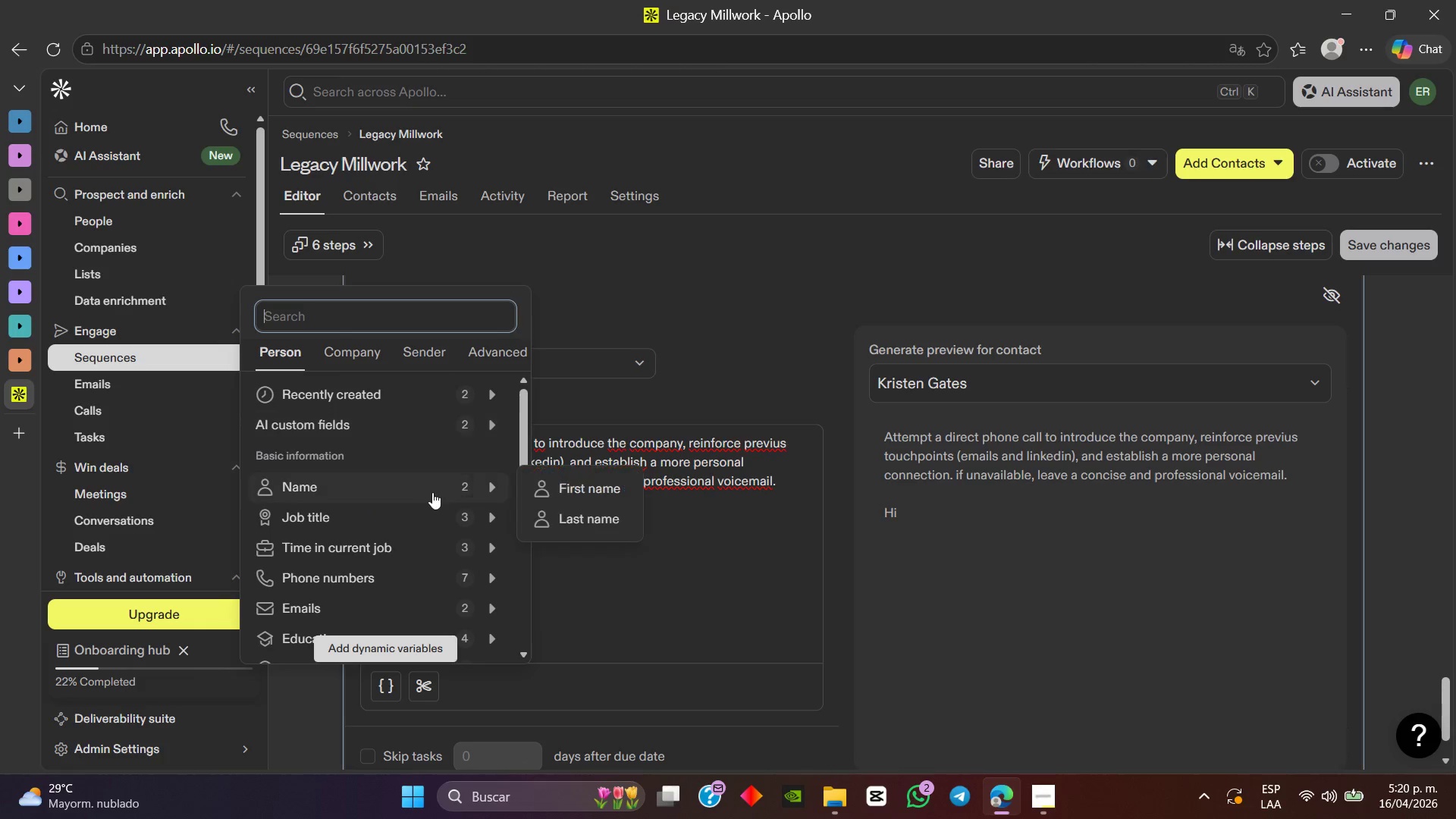 
left_click([601, 483])
 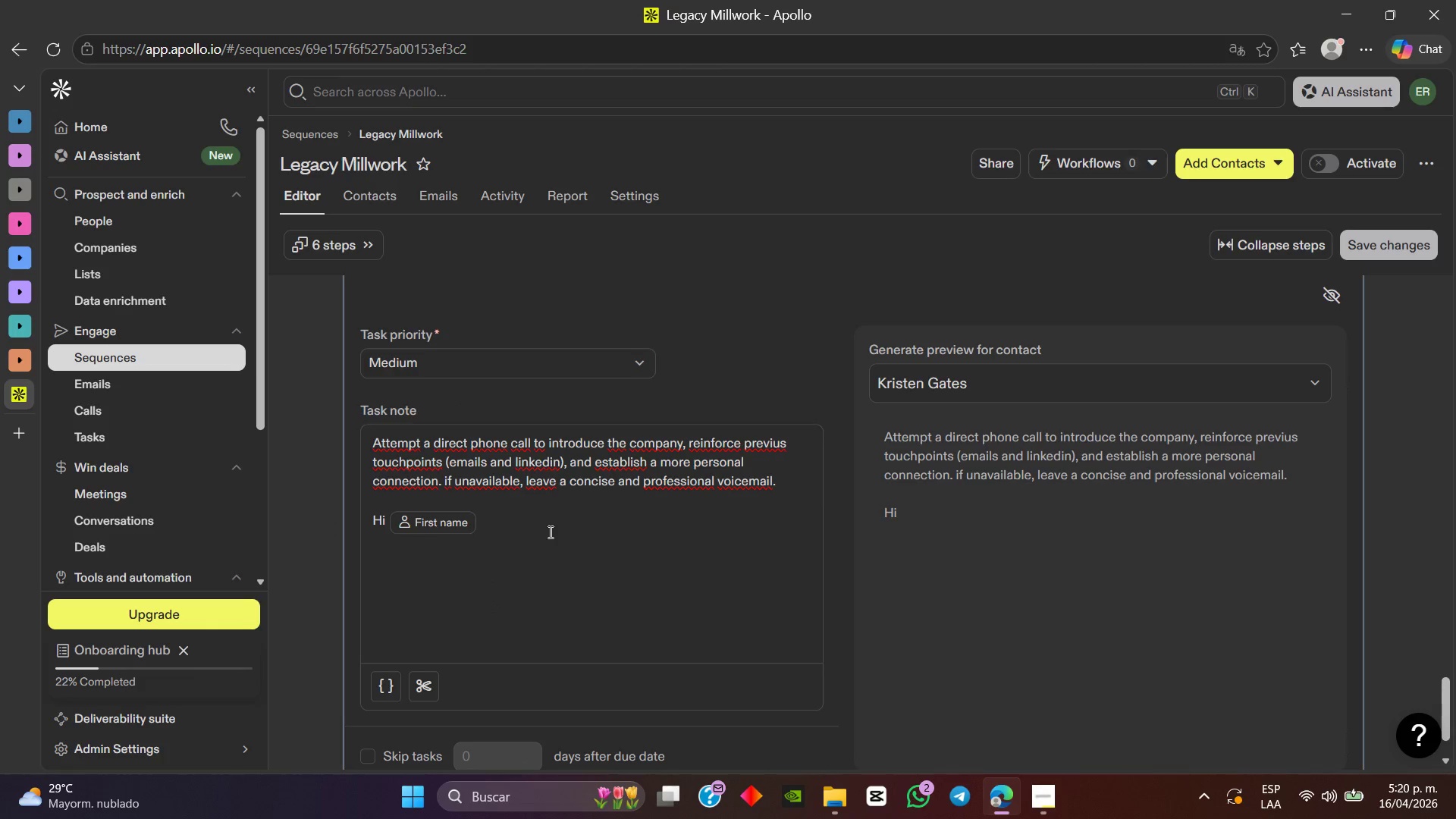 
type(, this is Eliana from a)
key(Backspace)
type(Artisan Heart ^ Grain.)
 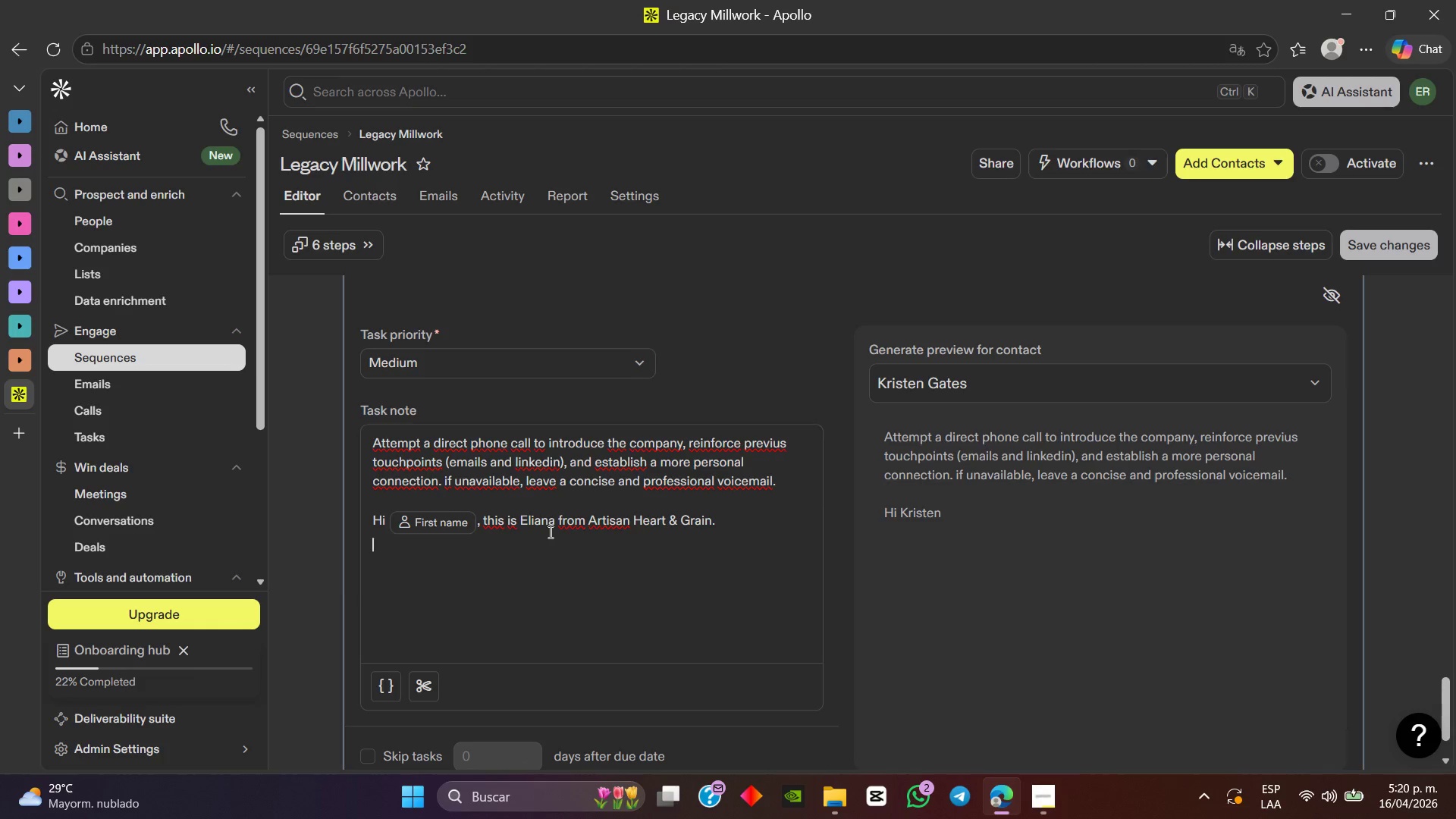 
 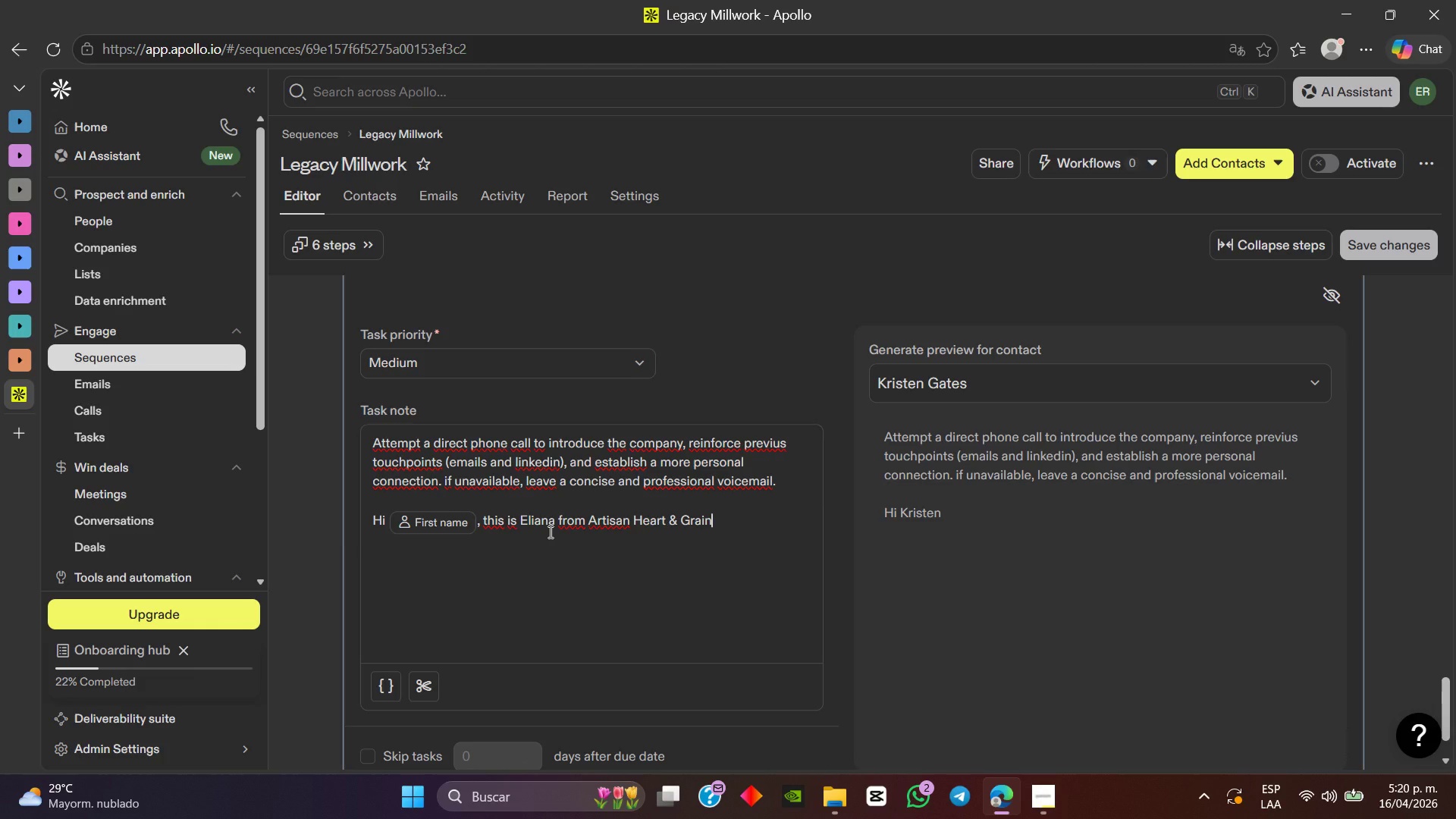 
key(Enter)
 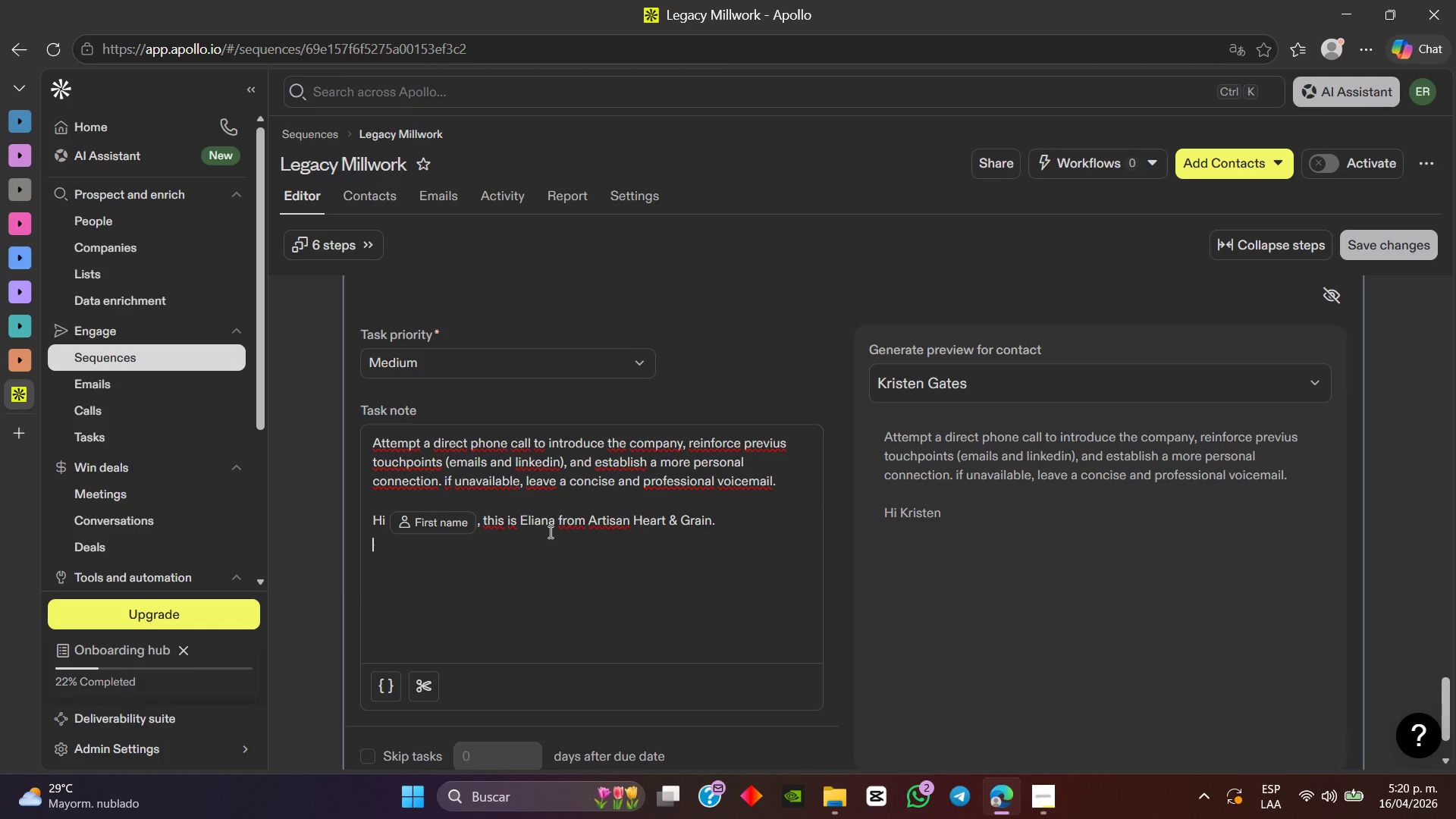 
key(Enter)
 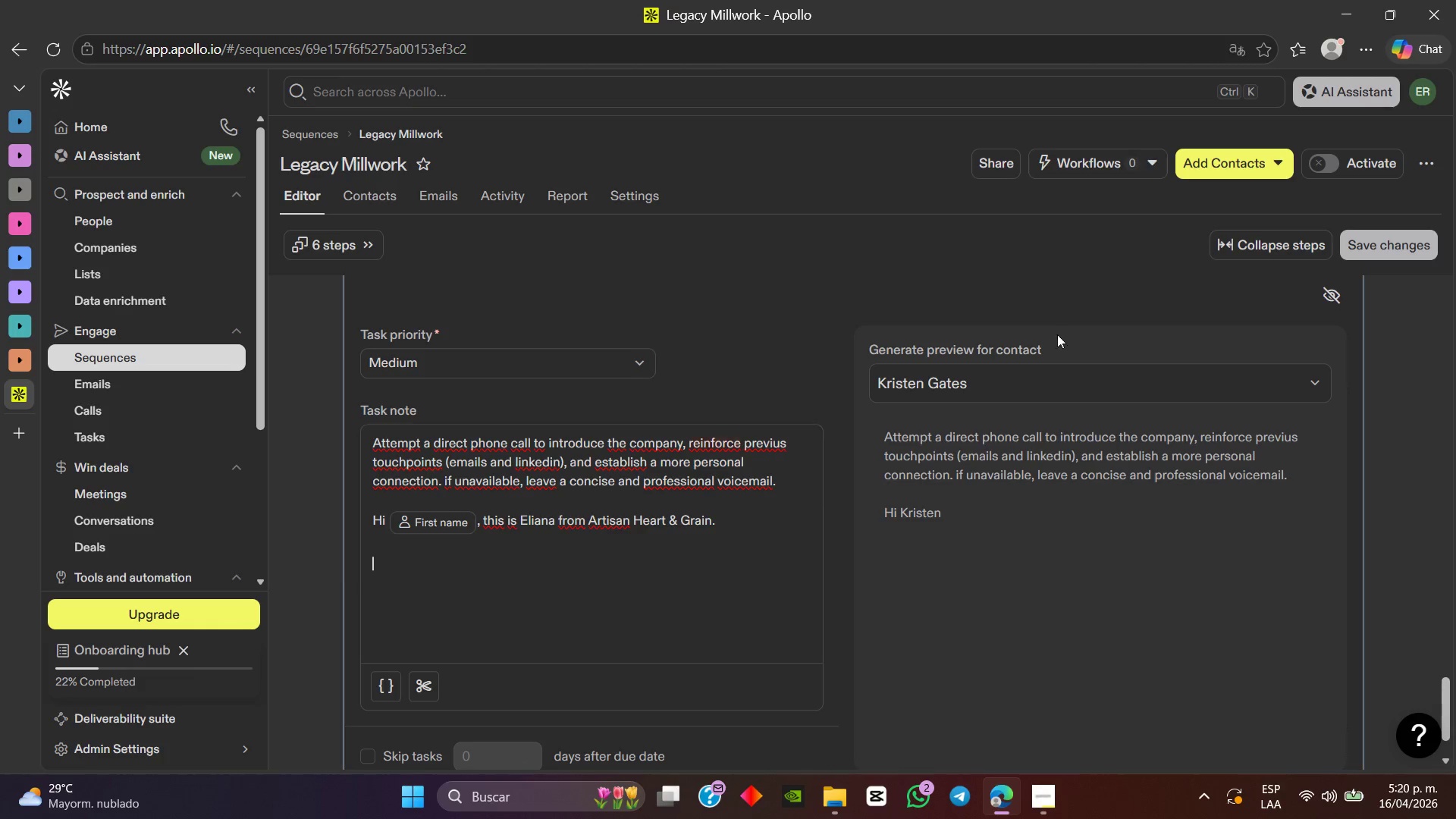 
scroll: coordinate [1375, 453], scroll_direction: down, amount: 2.0
 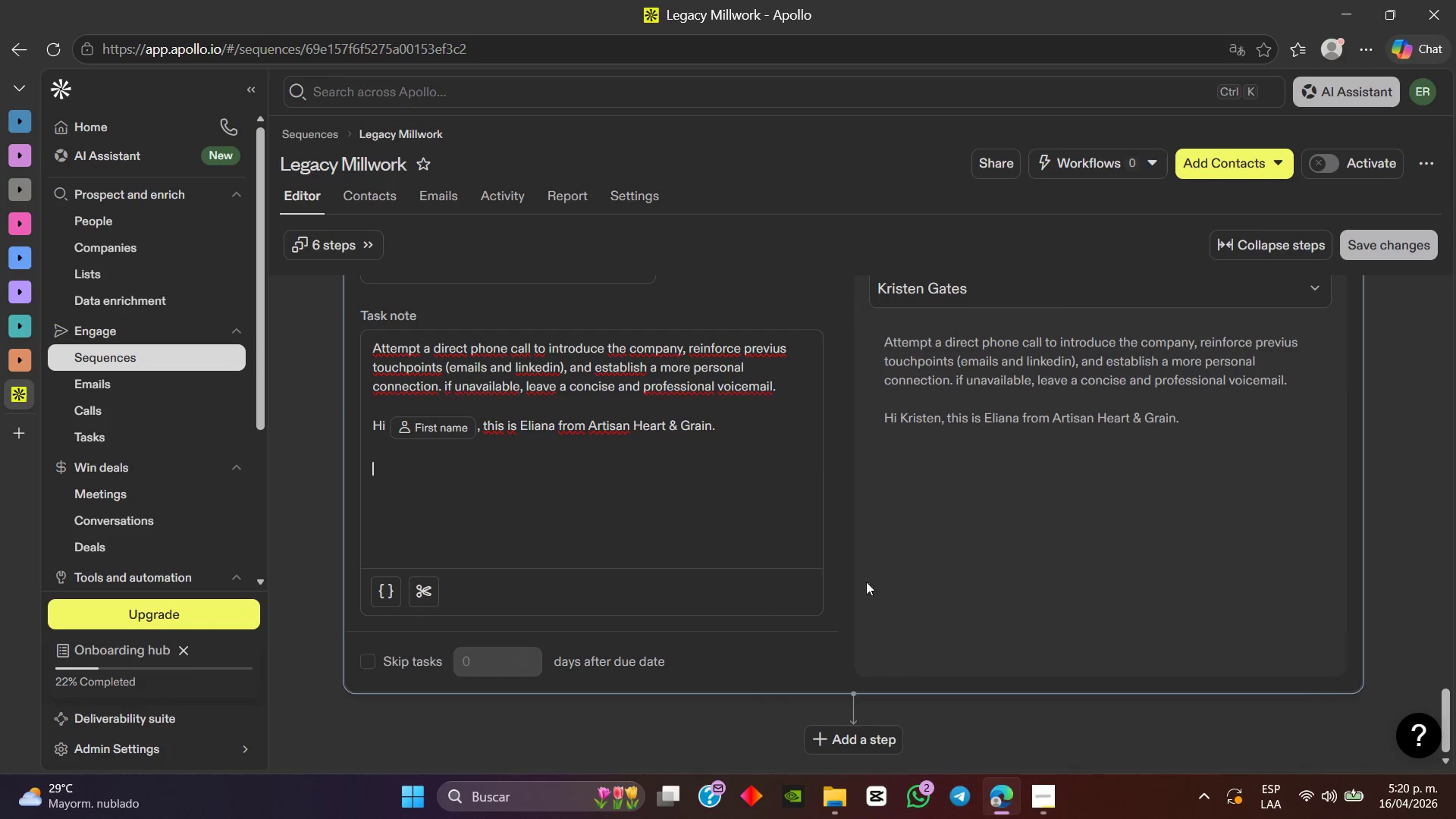 
scroll: coordinate [831, 573], scroll_direction: up, amount: 1.0
 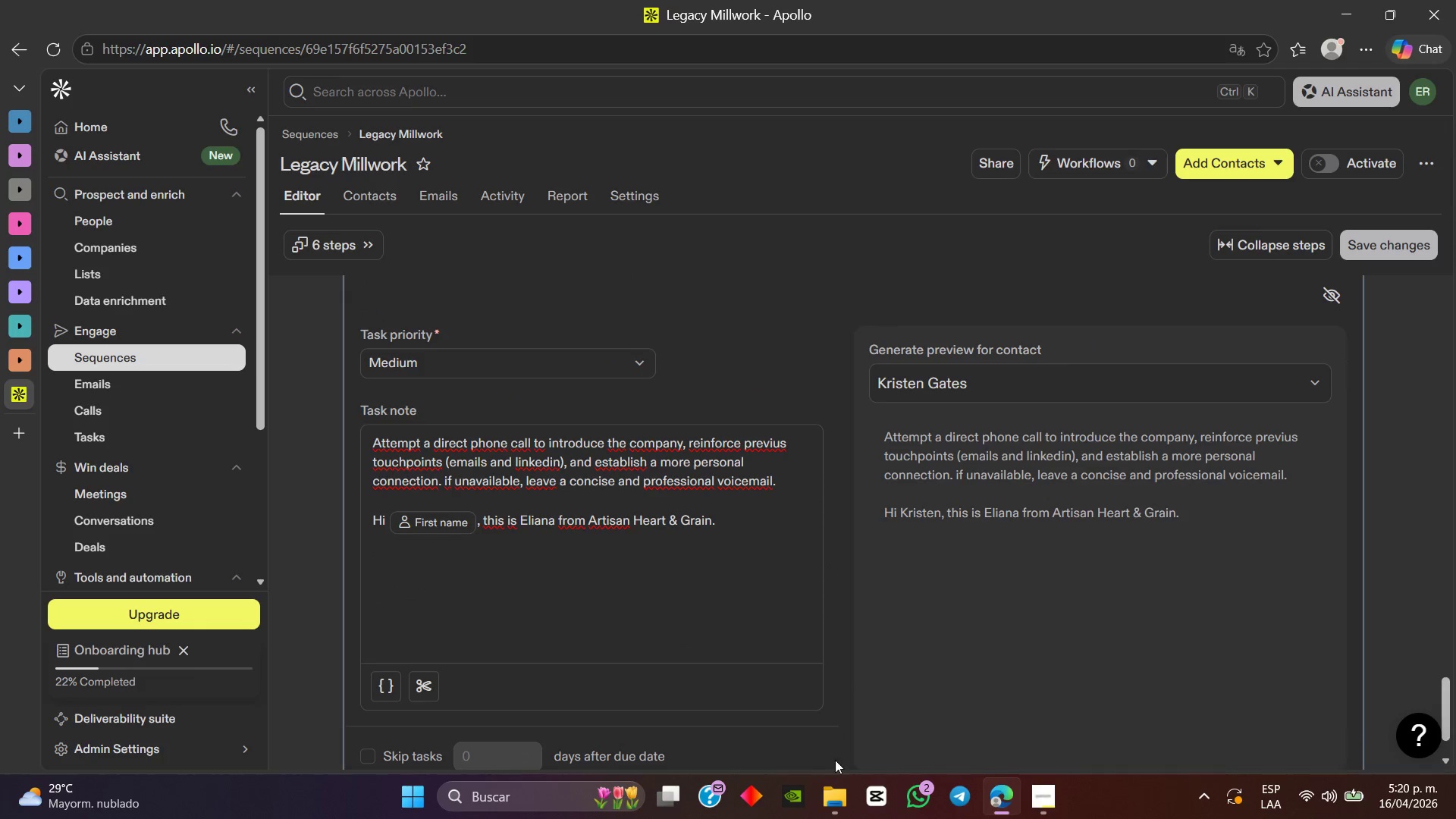 
left_click([1061, 798])